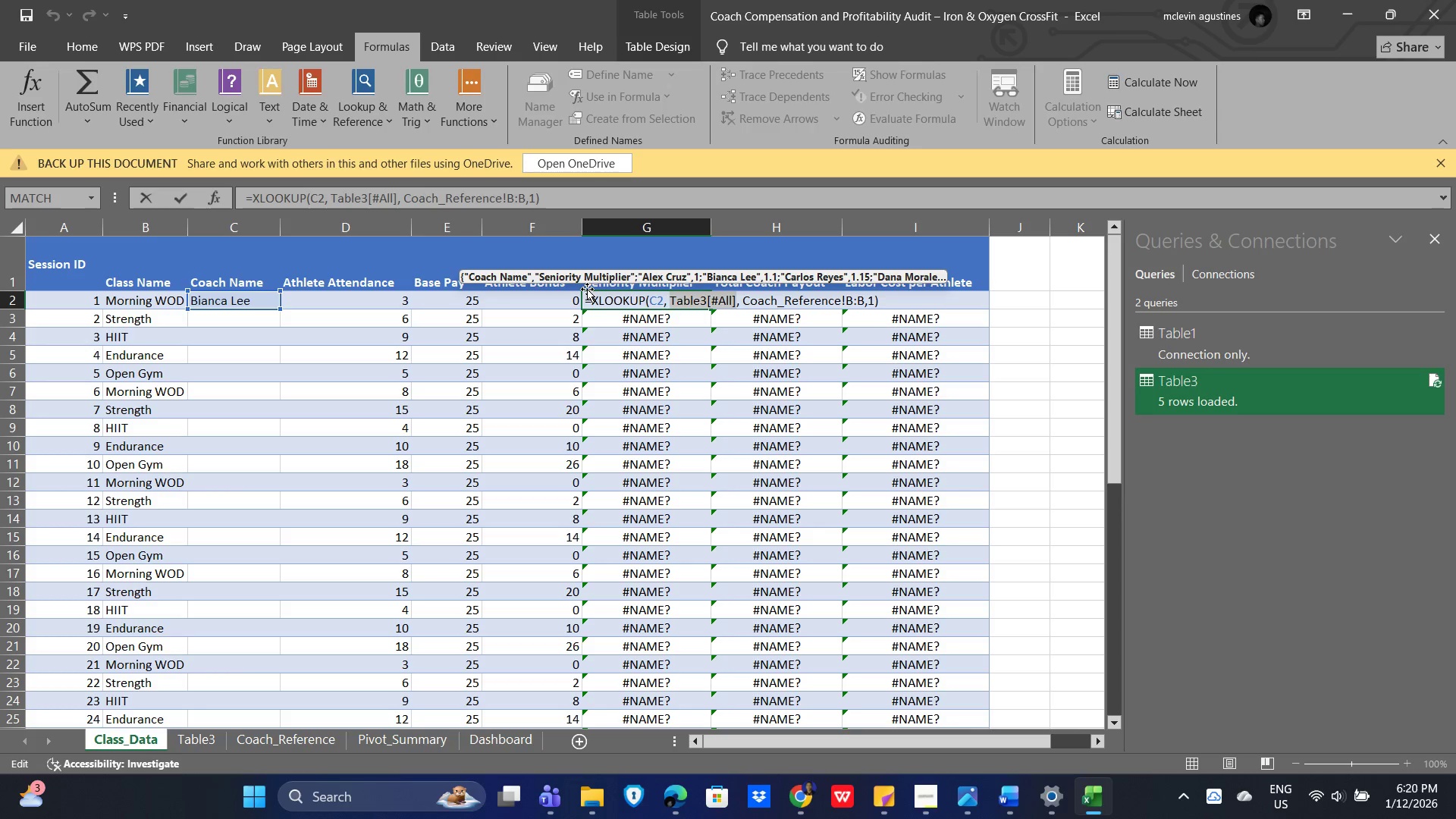 
wait(8.53)
 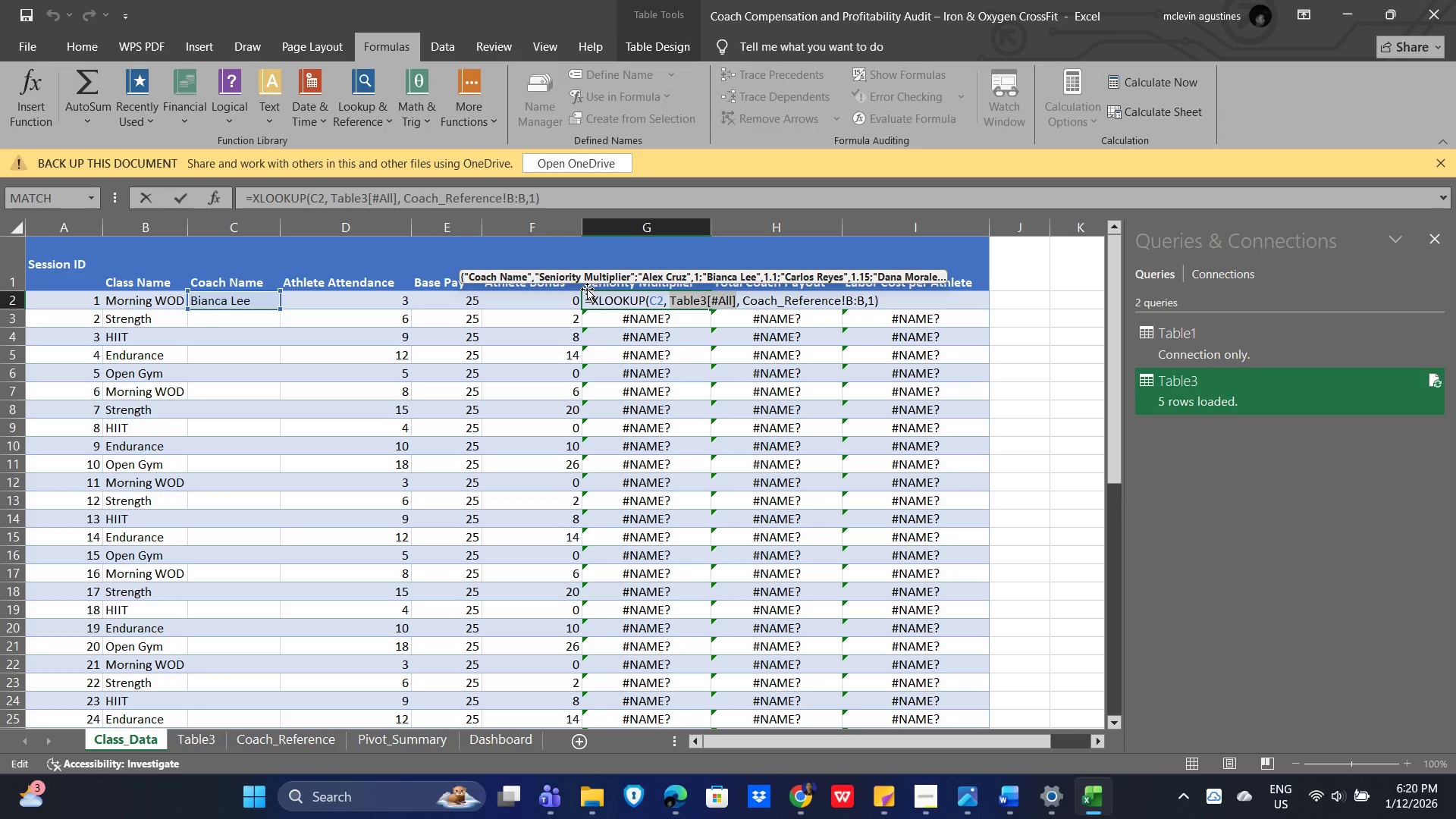 
left_click([75, 233])
 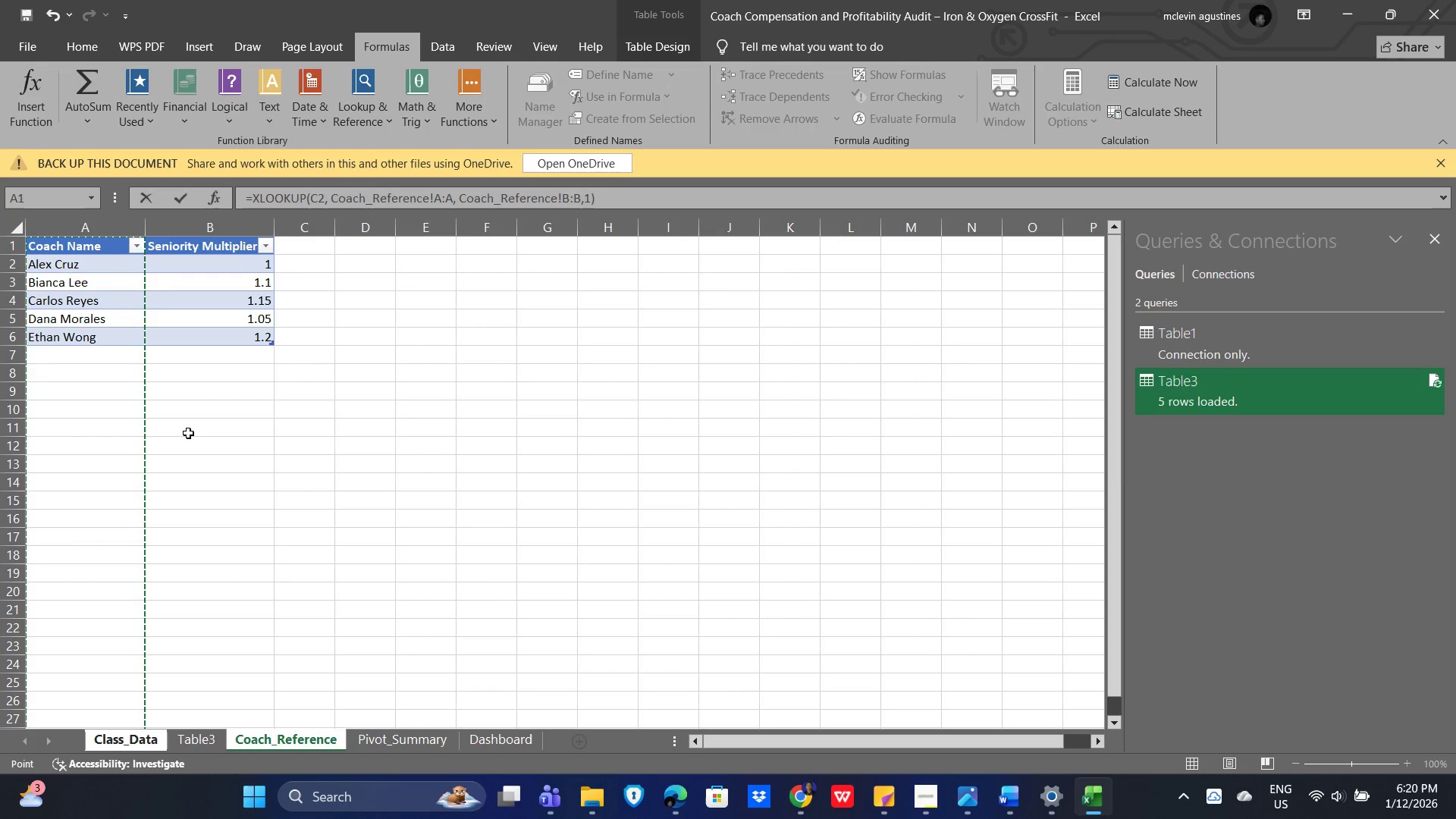 
key(Enter)
 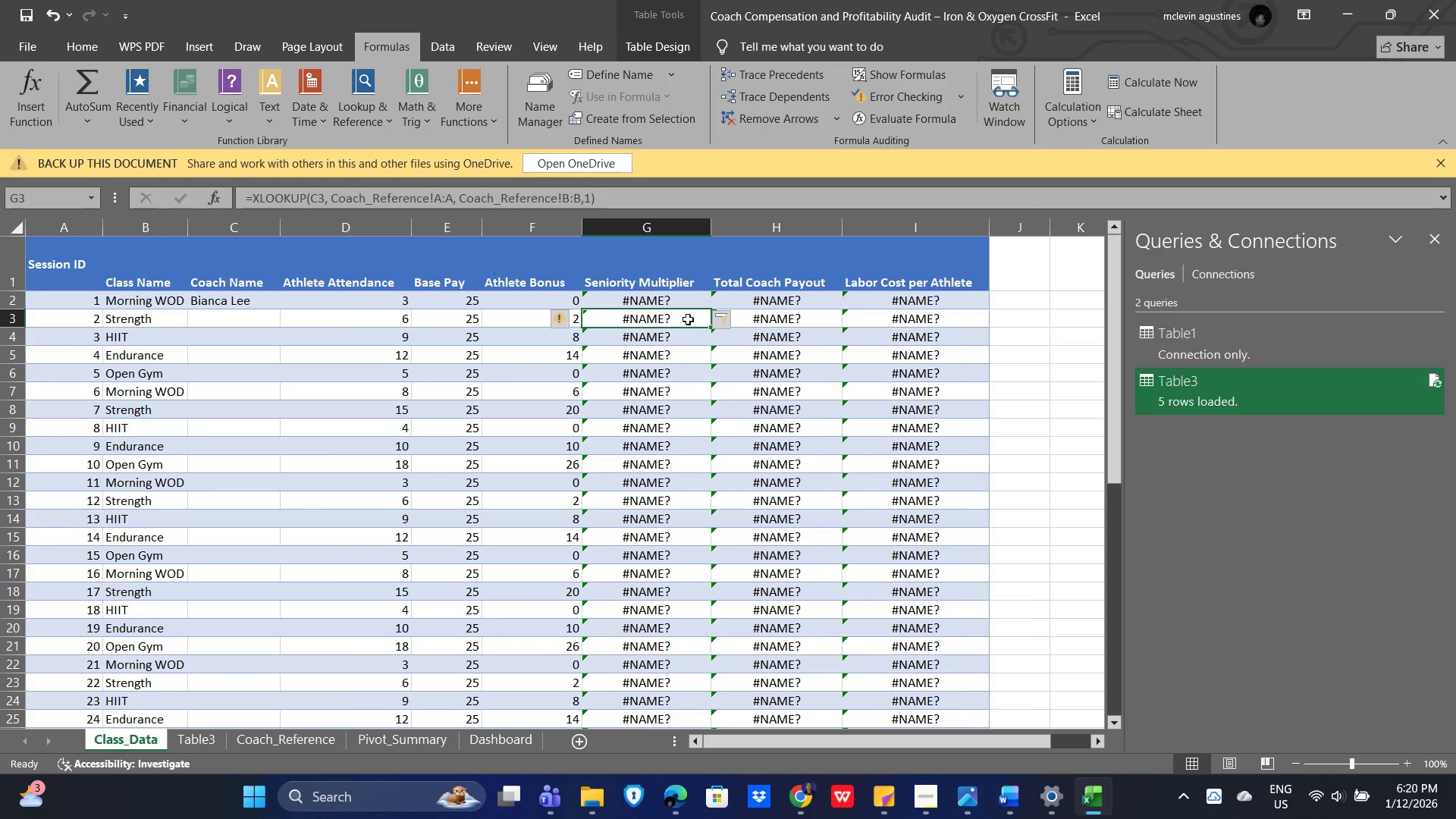 
left_click([657, 303])
 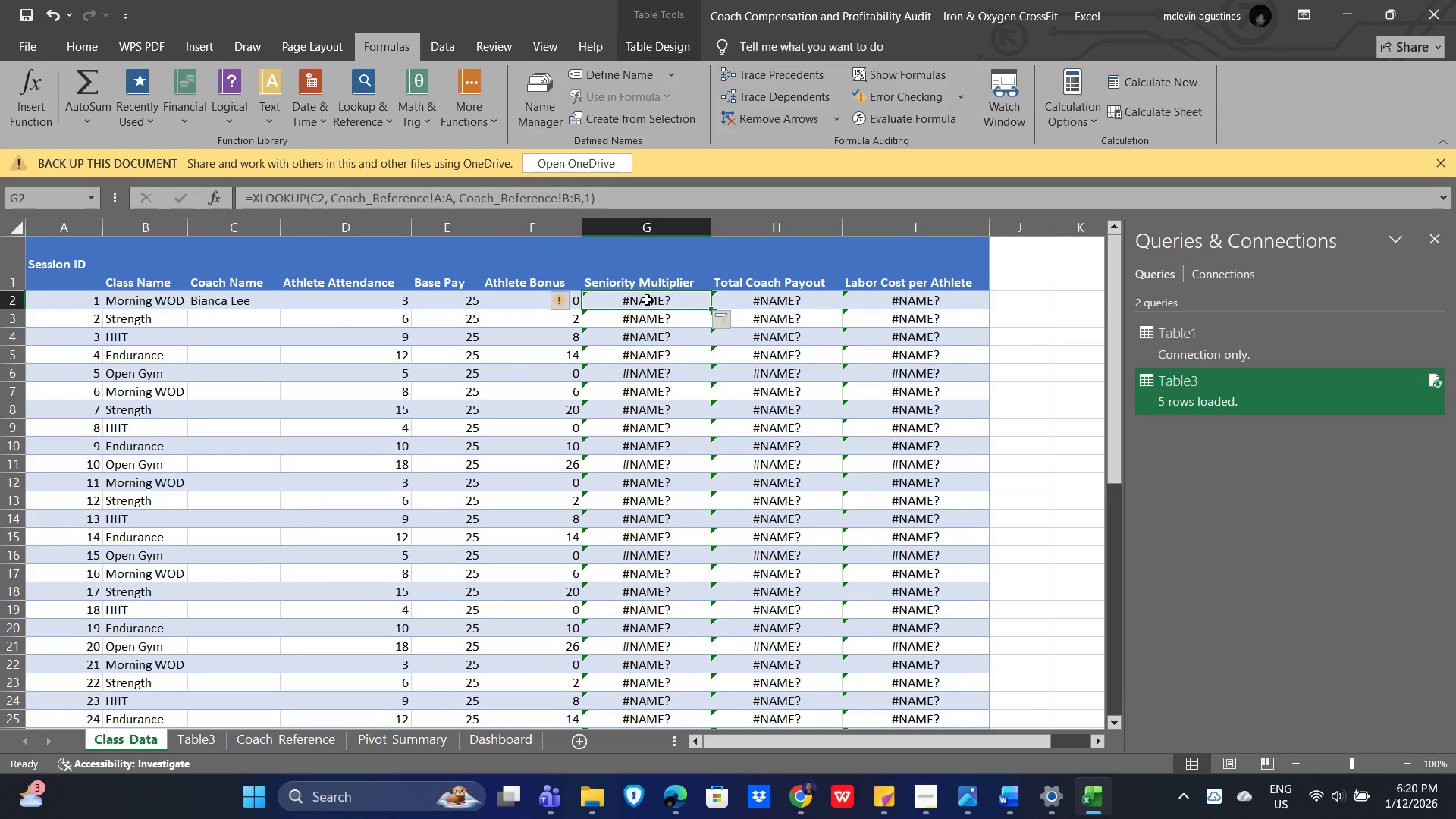 
double_click([647, 300])
 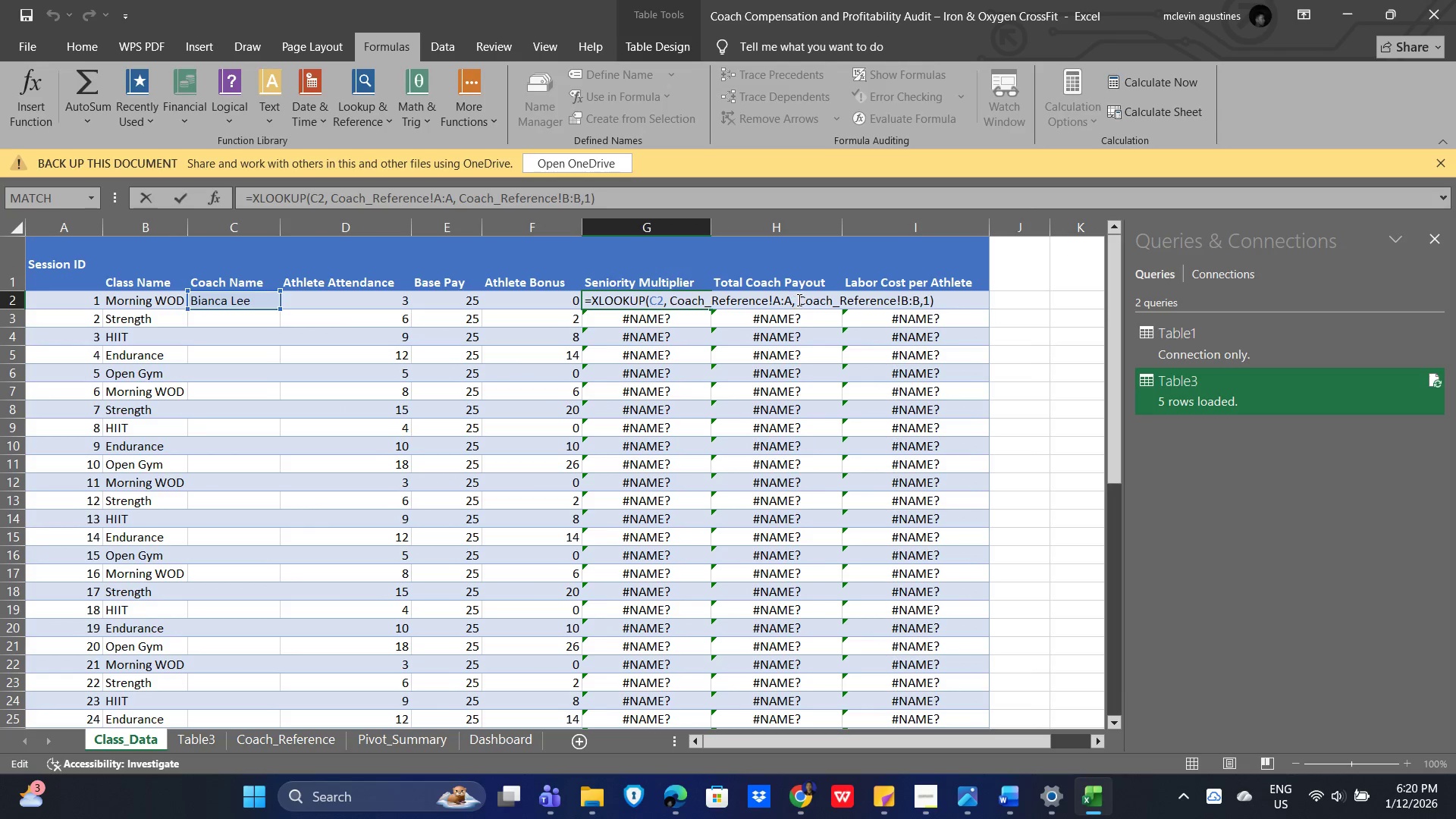 
left_click_drag(start_coordinate=[800, 300], to_coordinate=[940, 301])
 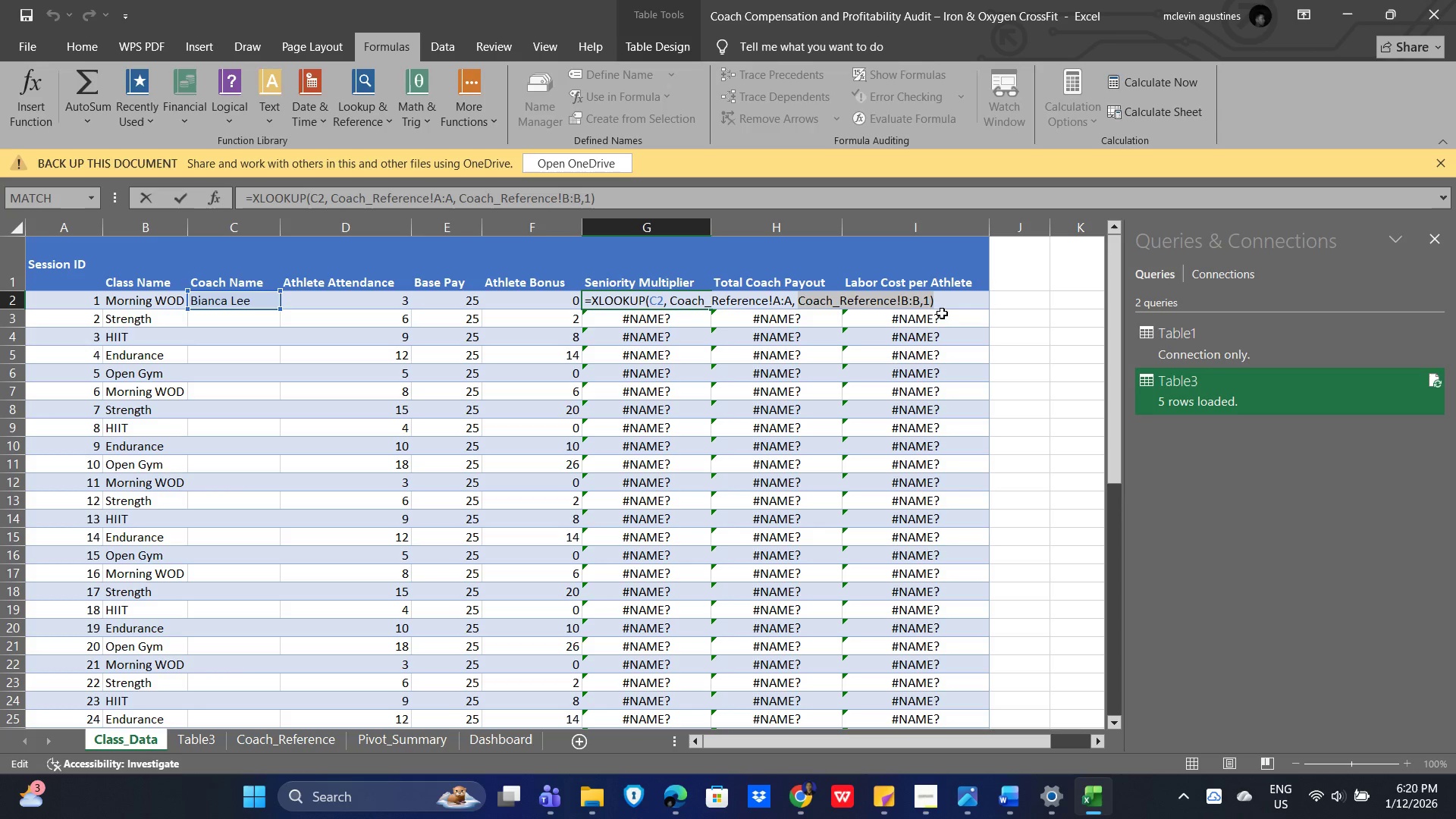 
left_click([855, 298])
 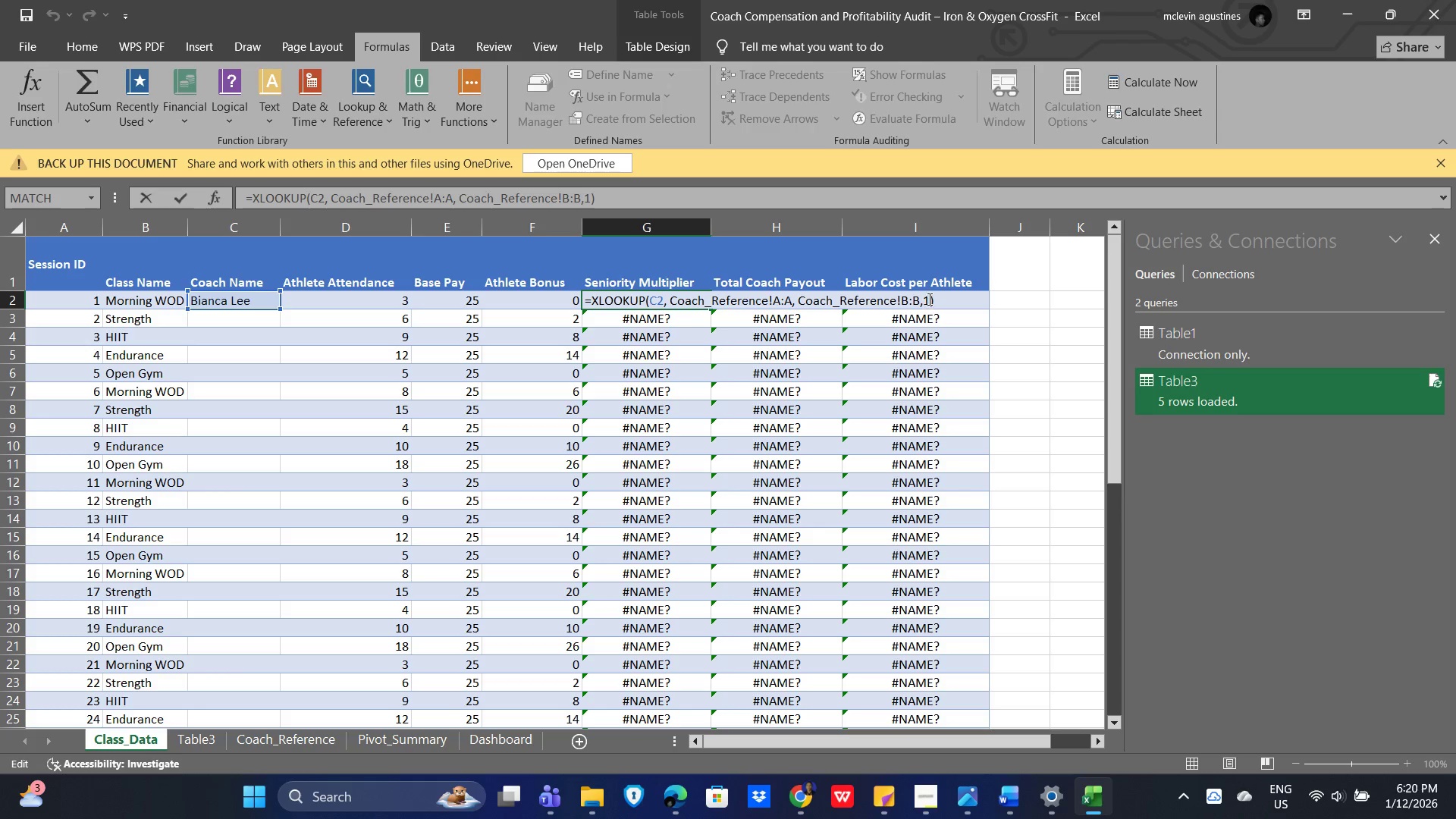 
left_click_drag(start_coordinate=[928, 299], to_coordinate=[802, 299])
 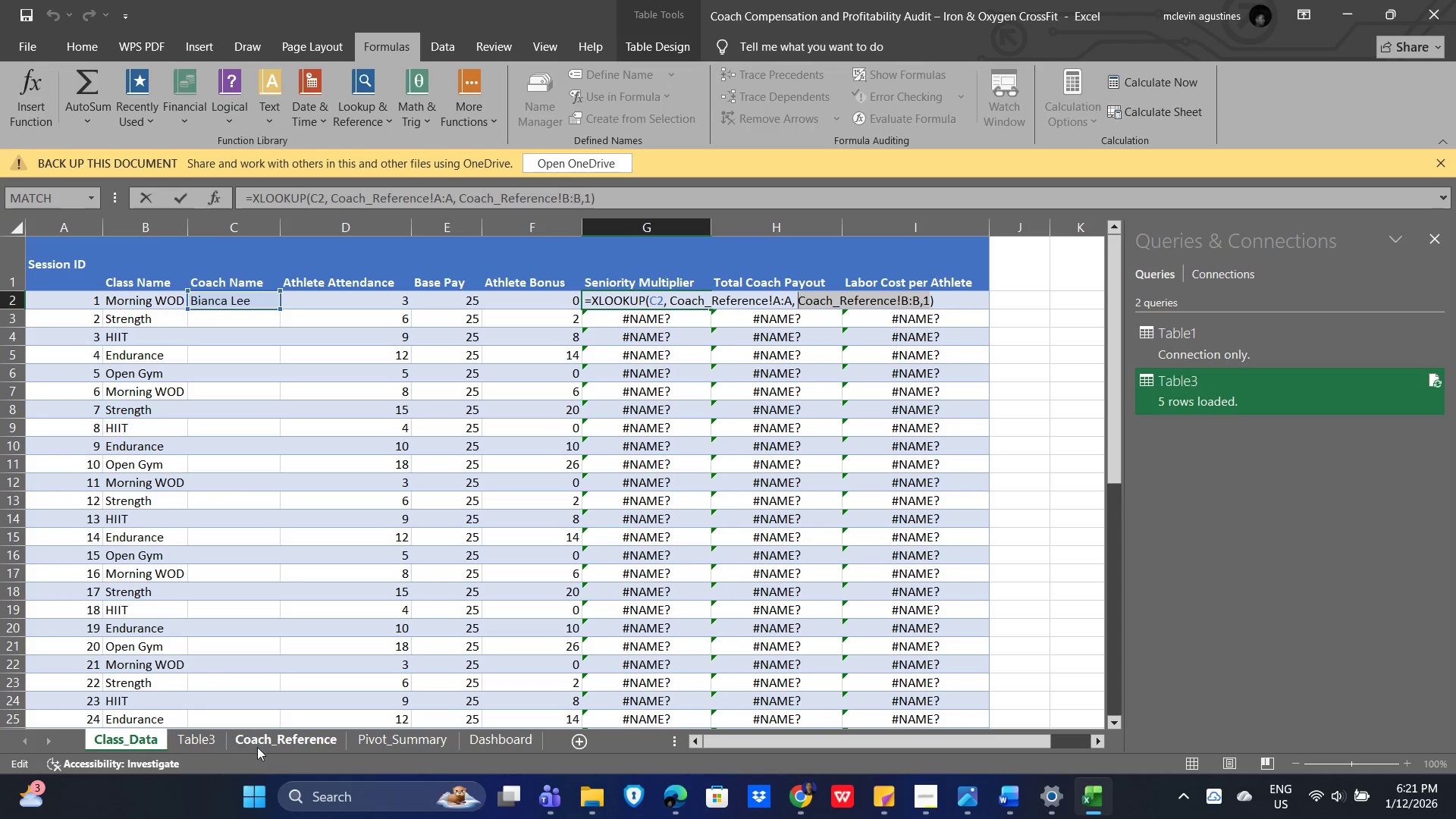 
left_click([271, 738])
 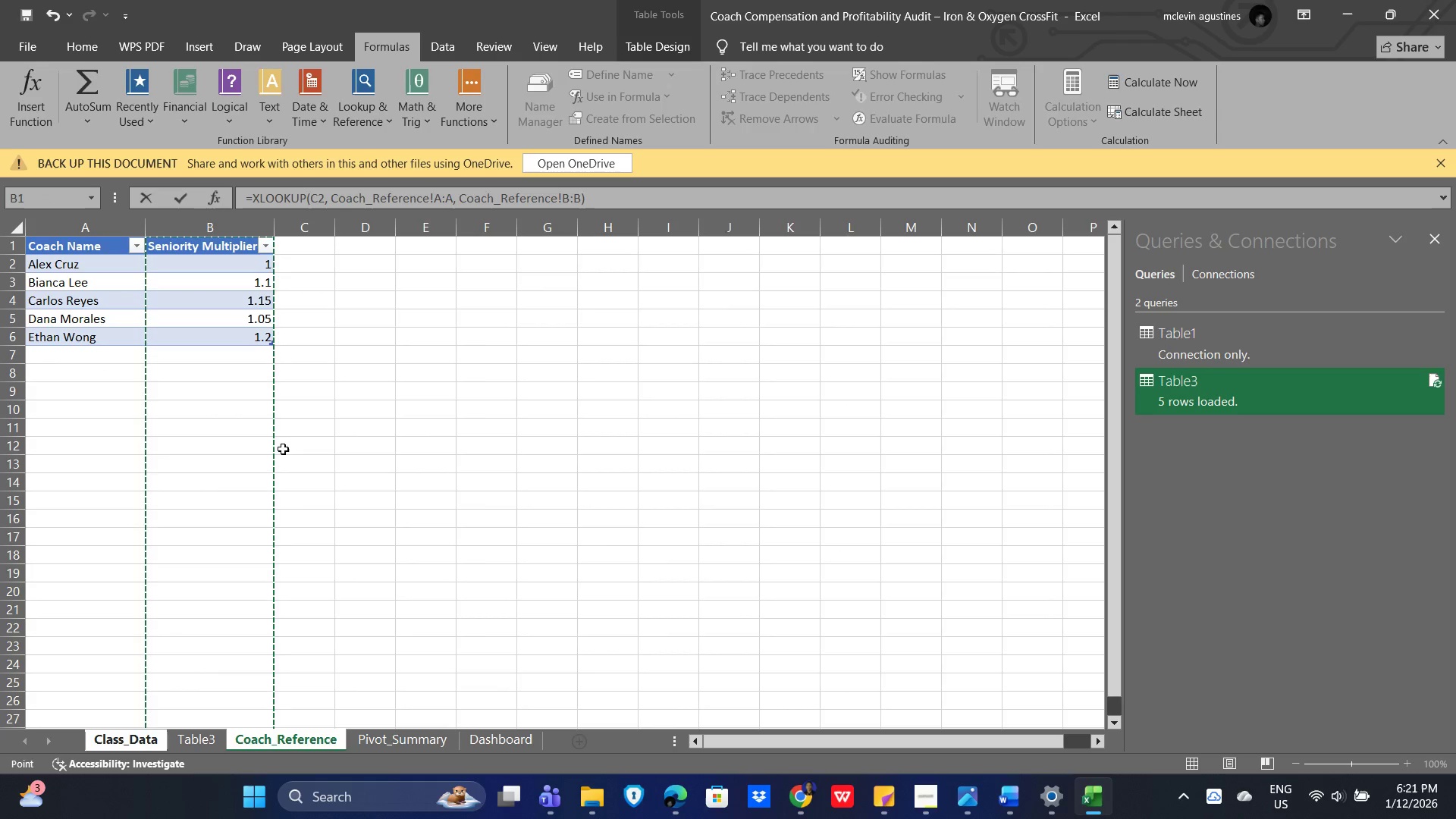 
key(Enter)
 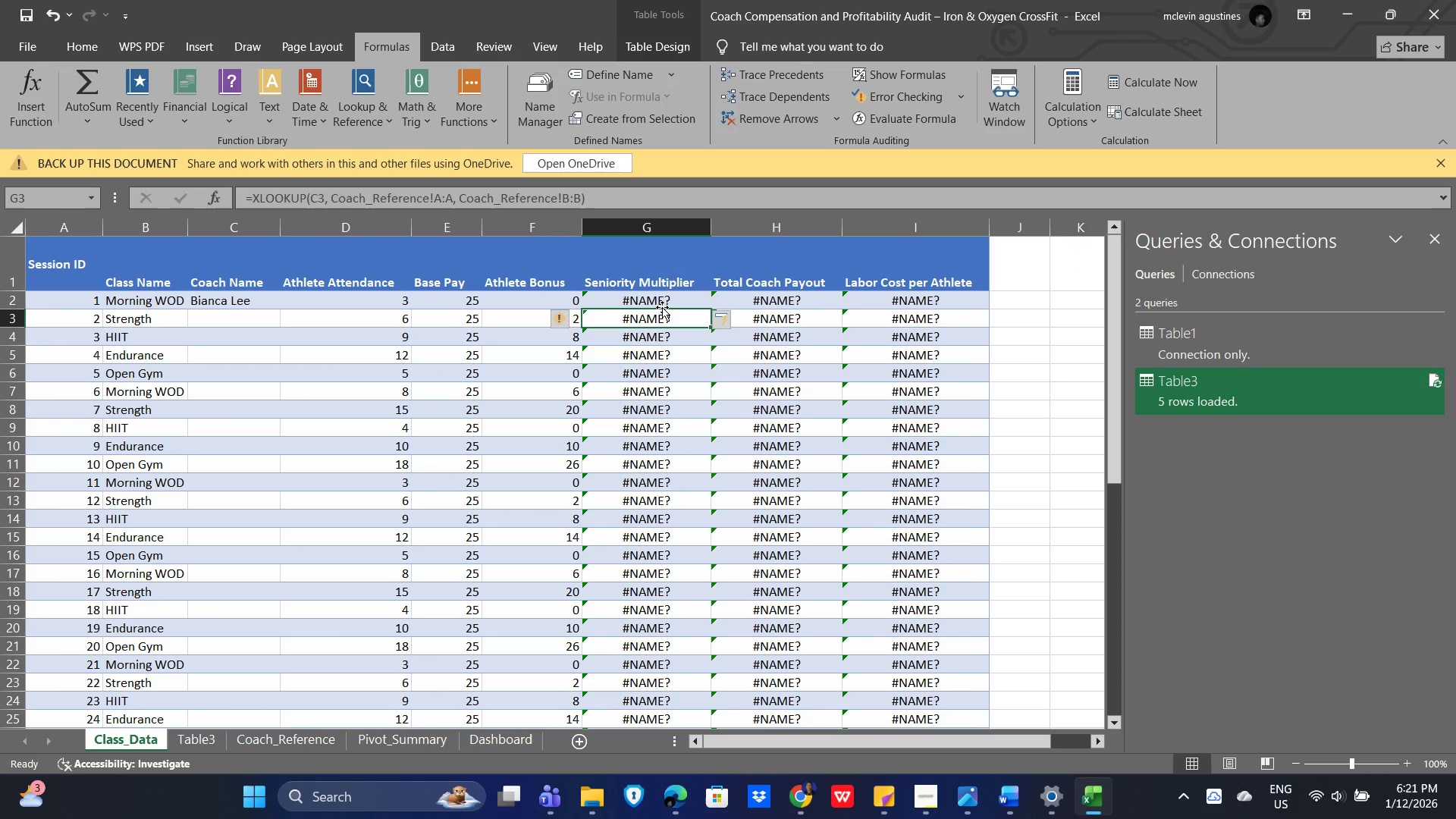 
left_click([664, 303])
 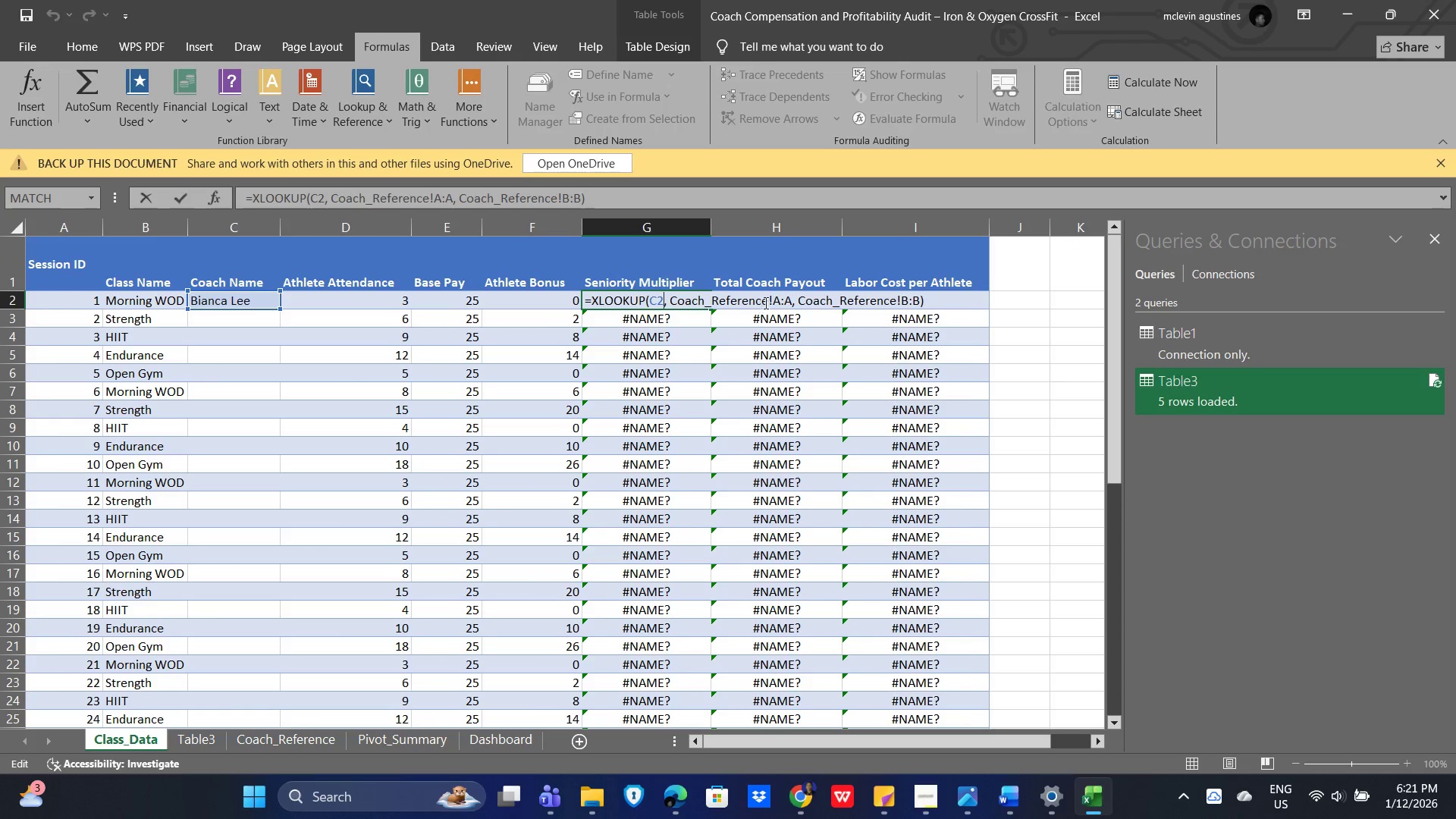 
left_click([768, 301])
 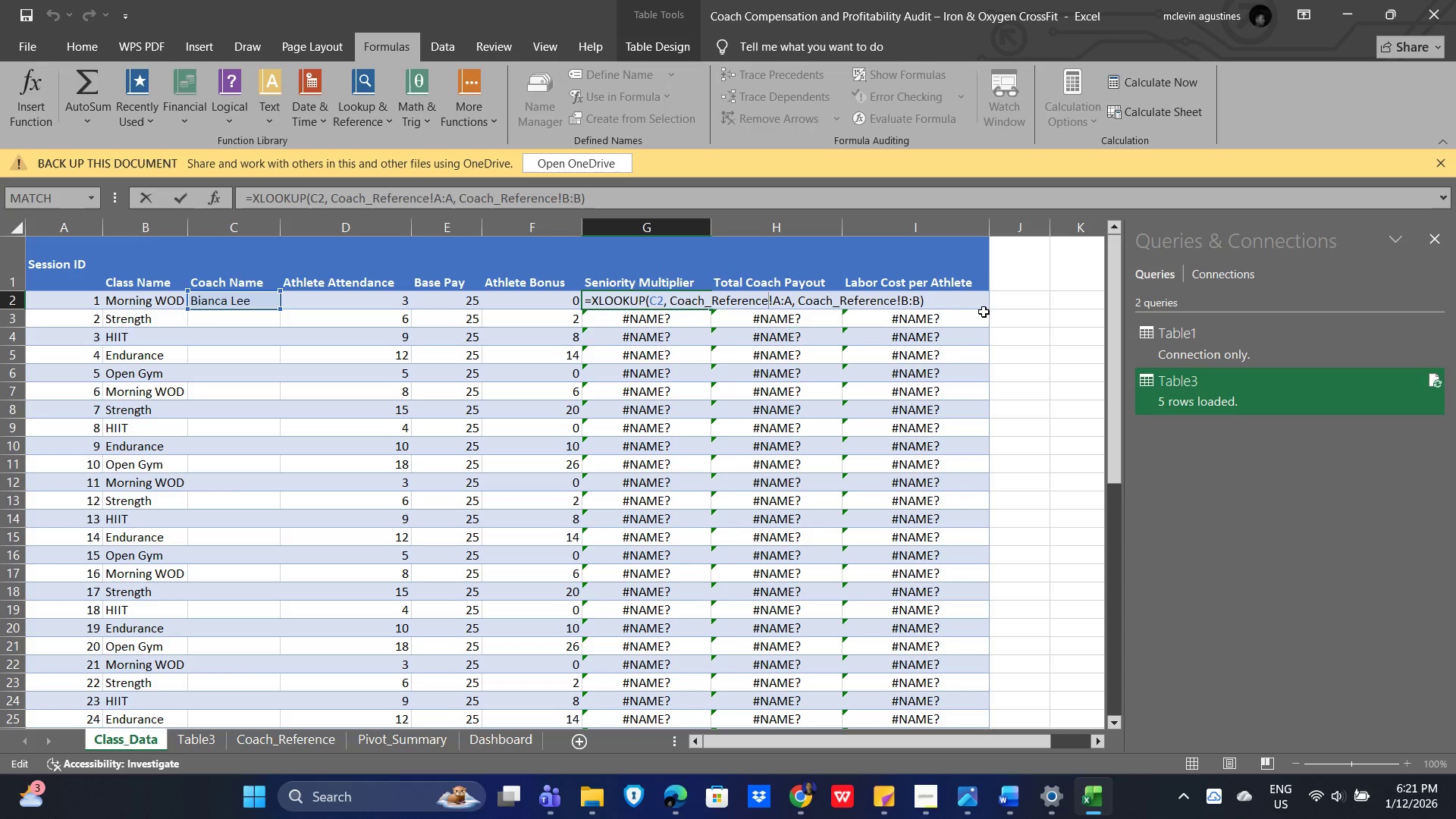 
left_click([922, 300])
 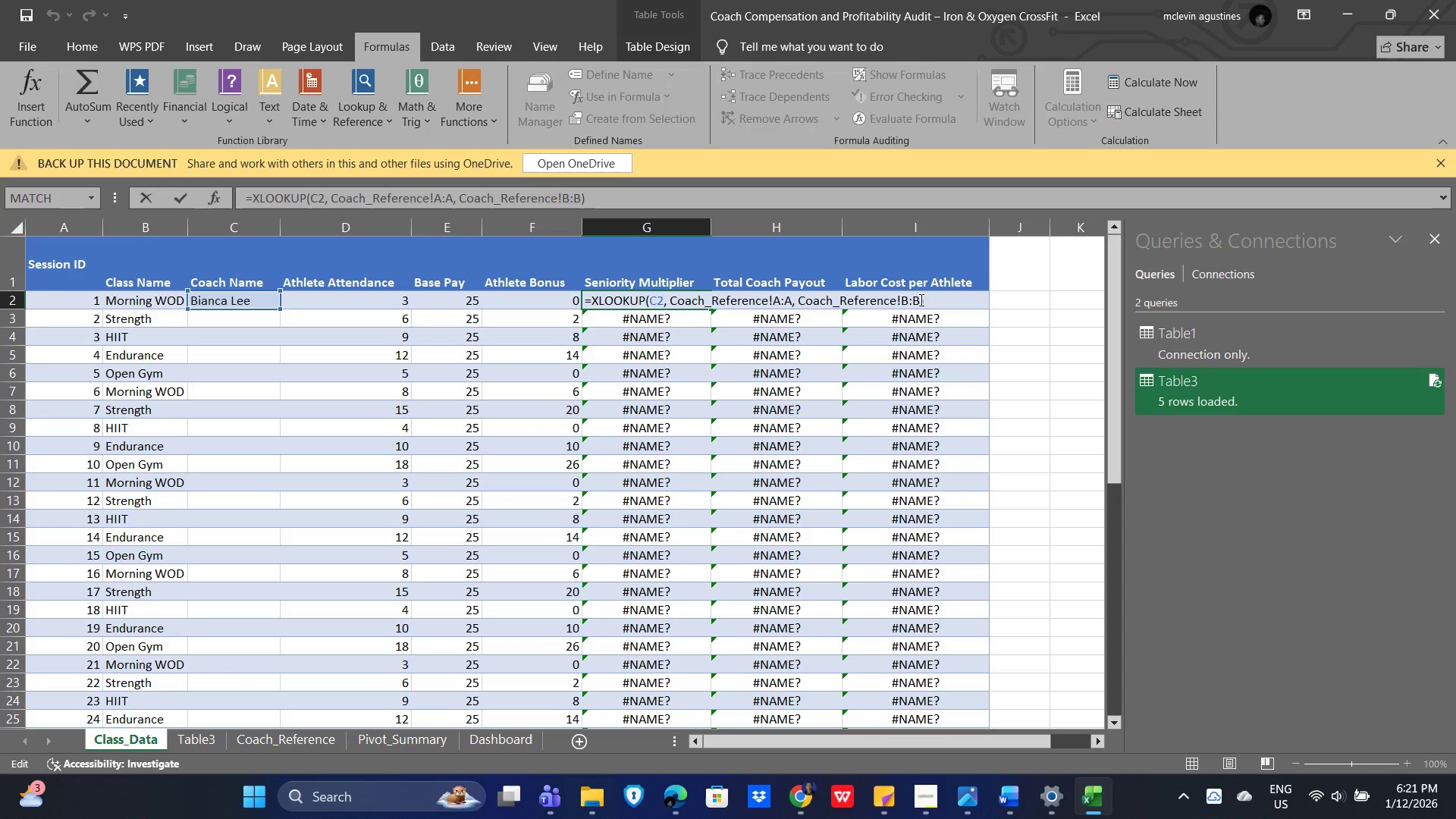 
left_click([919, 299])
 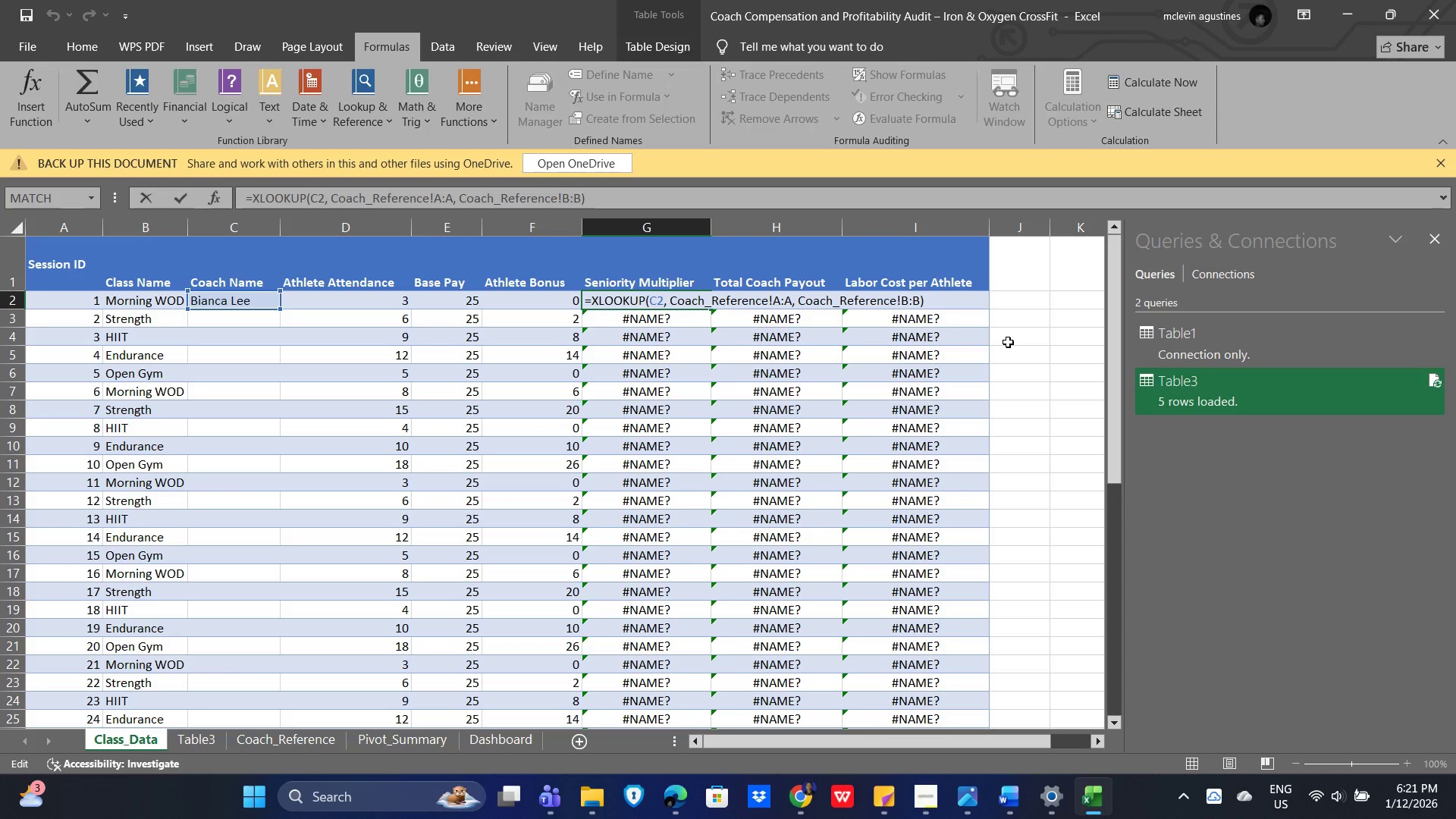 
key(Comma)
 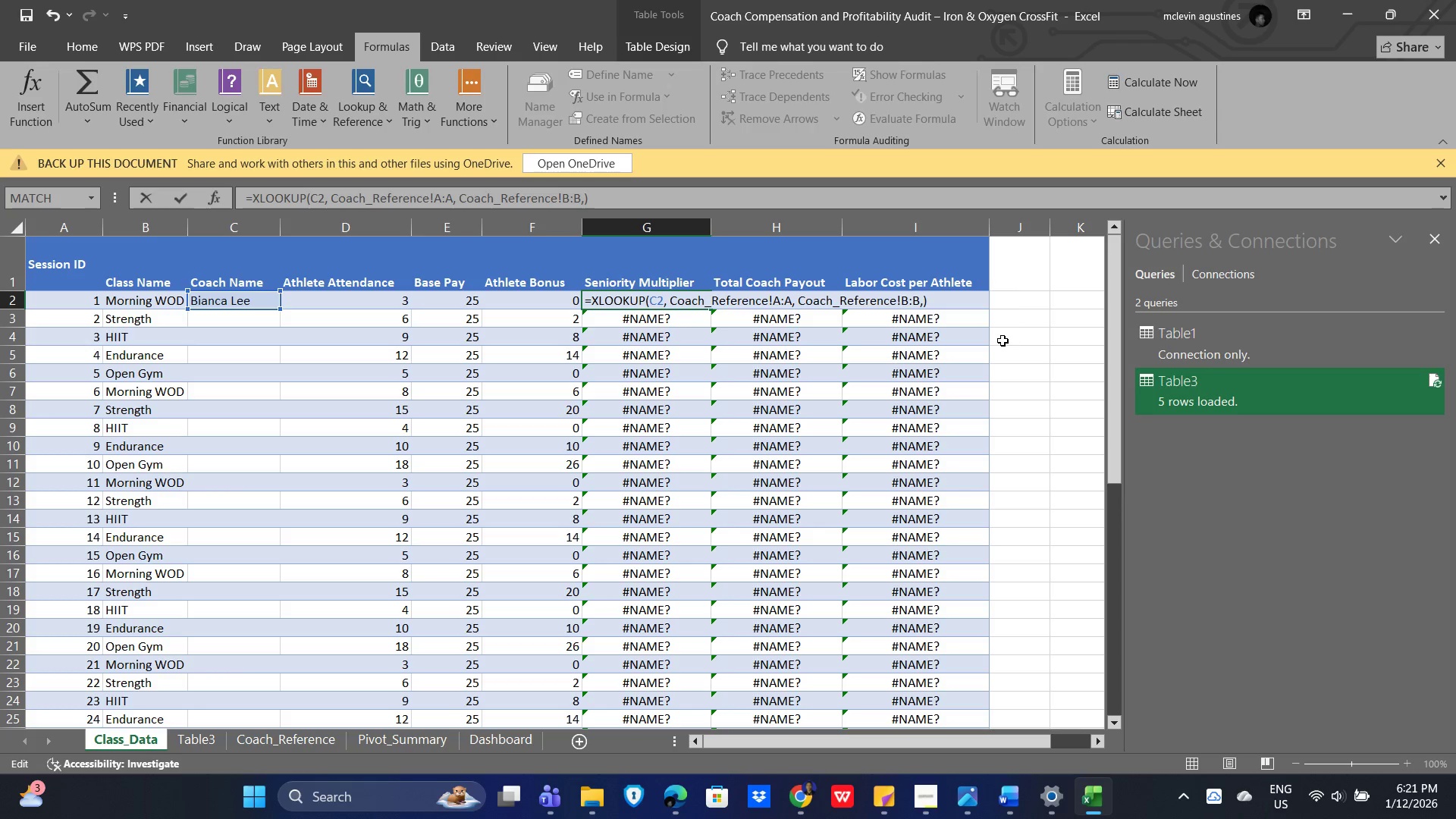 
key(Numpad1)
 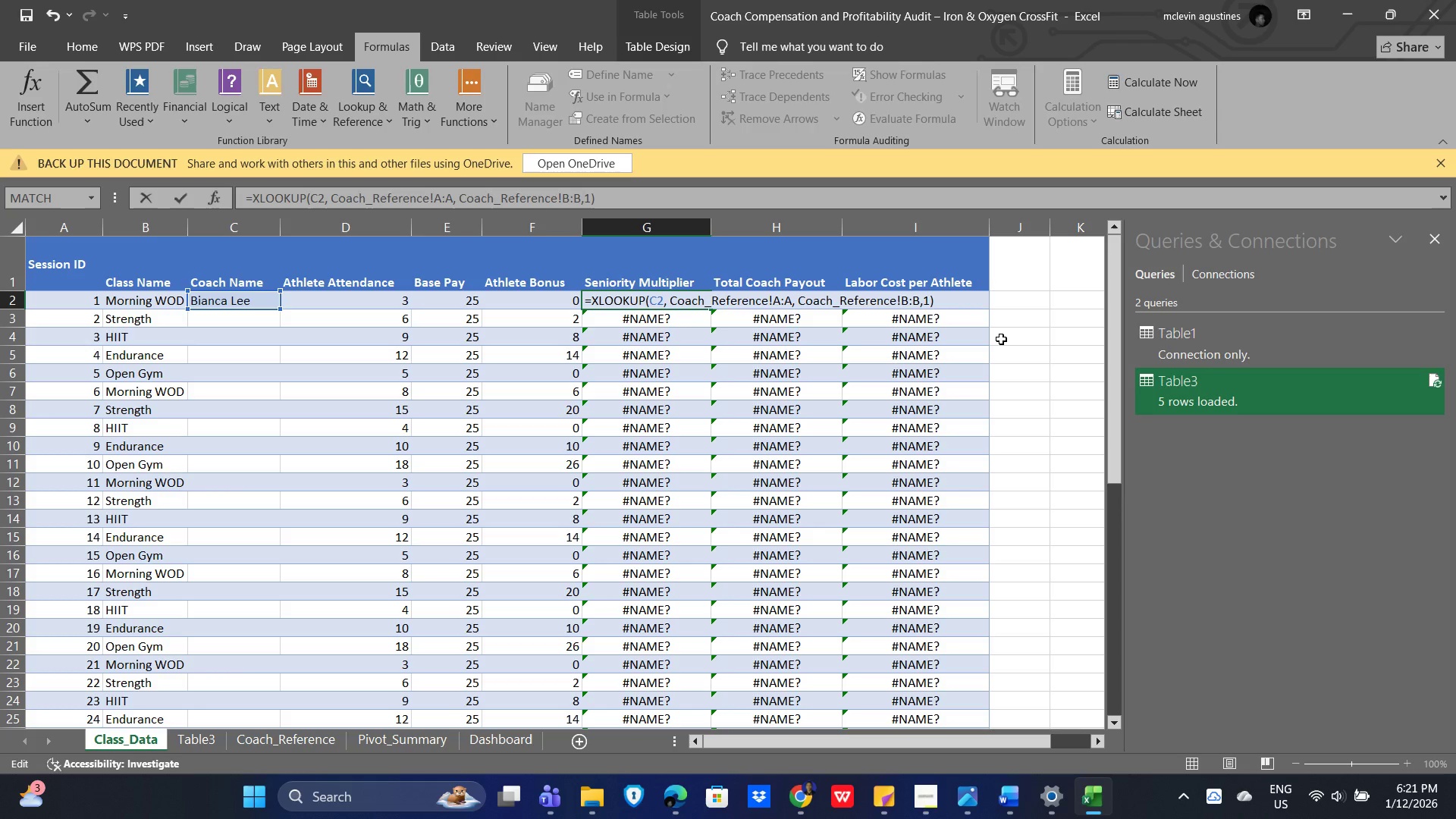 
key(NumpadEnter)
 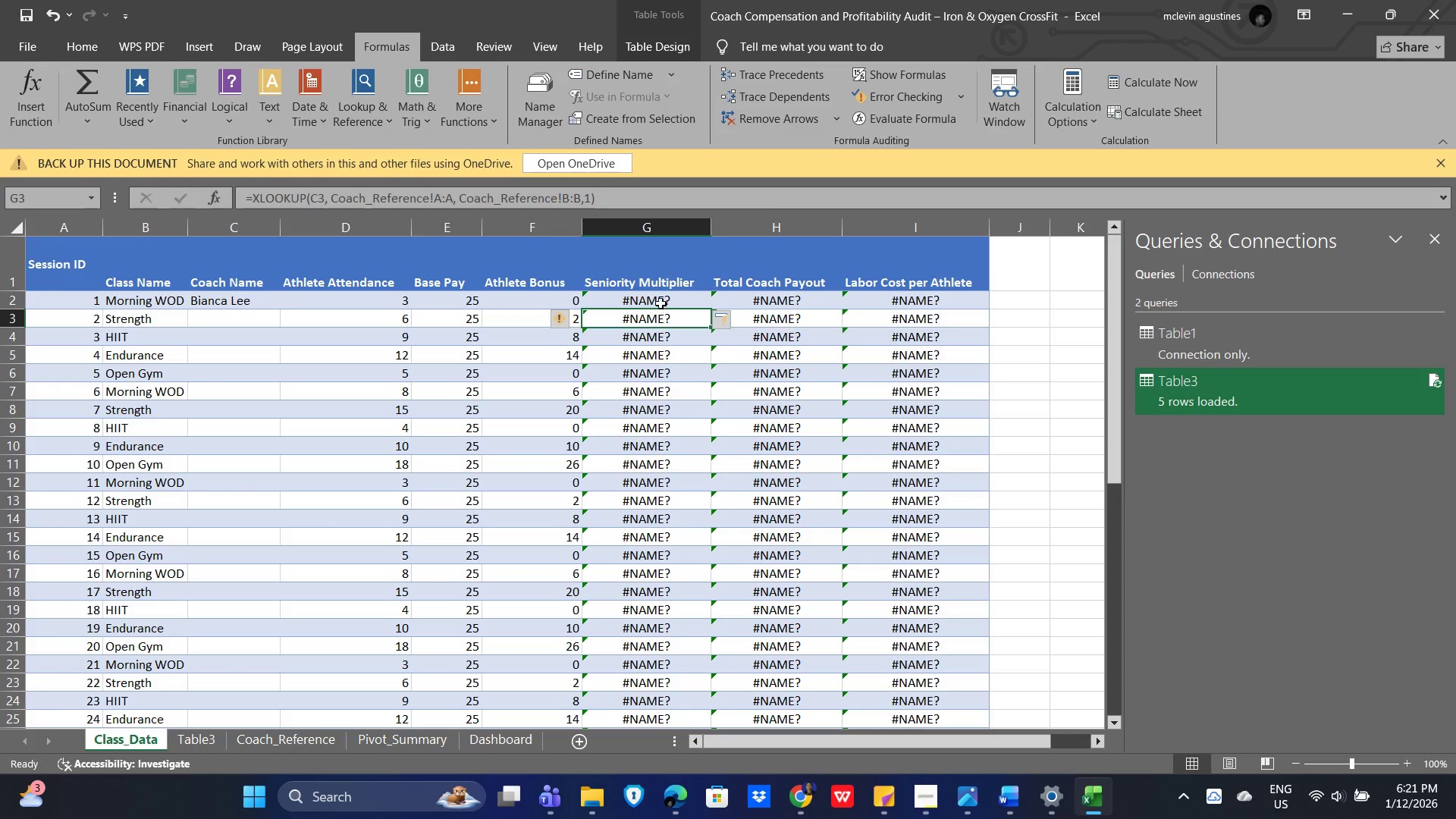 
double_click([669, 299])
 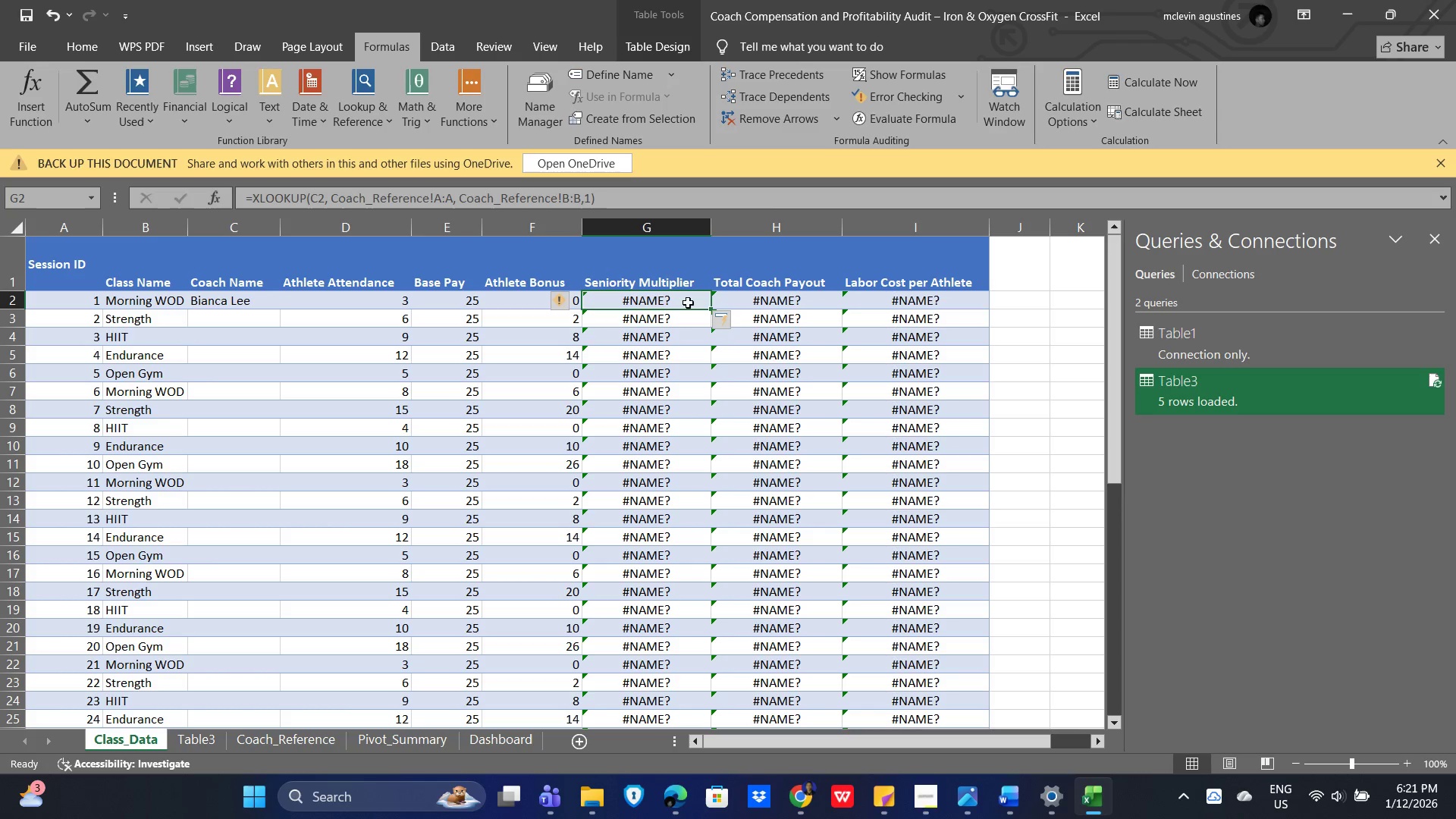 
left_click([638, 303])
 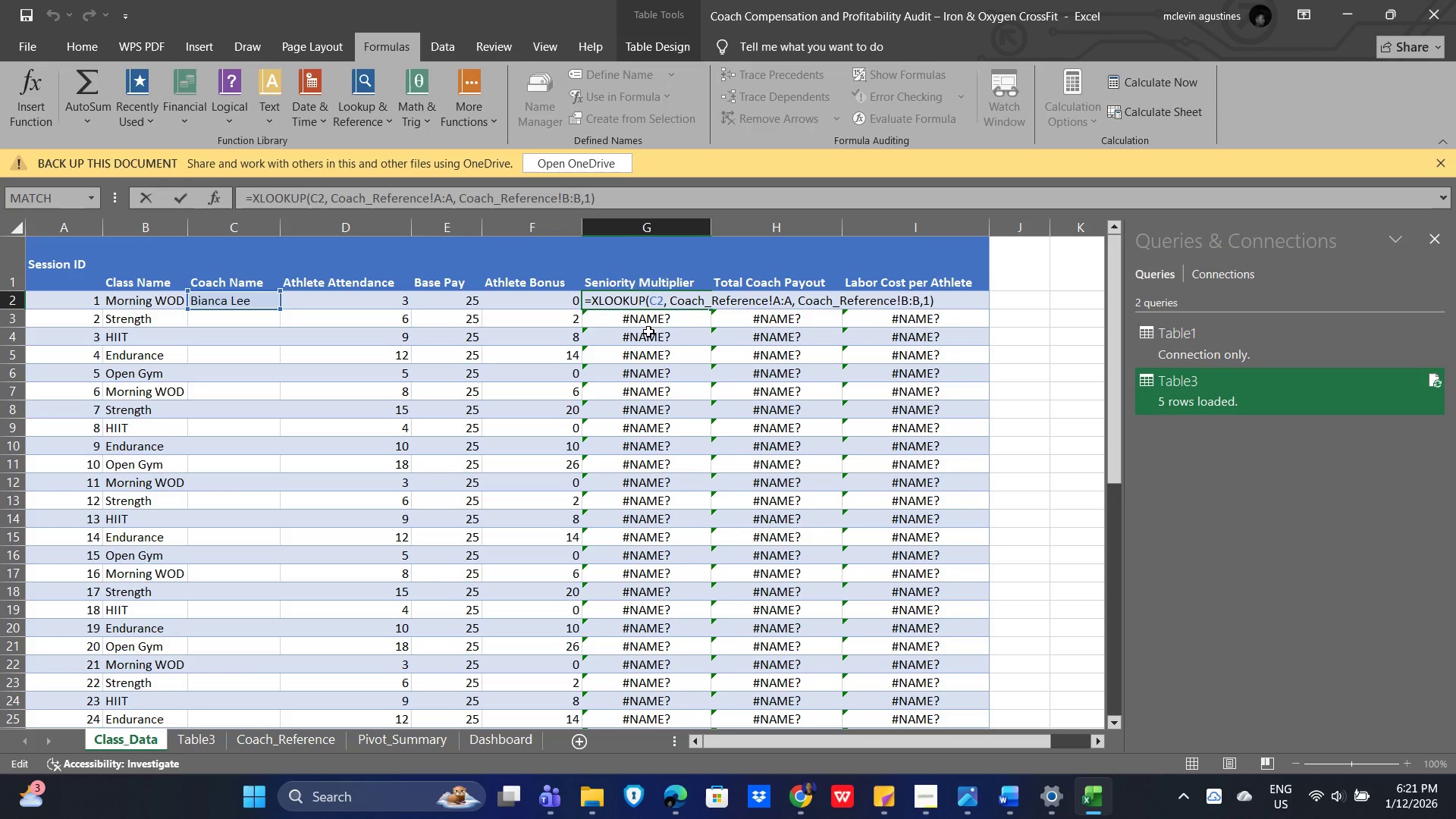 
scroll: coordinate [665, 382], scroll_direction: up, amount: 2.0
 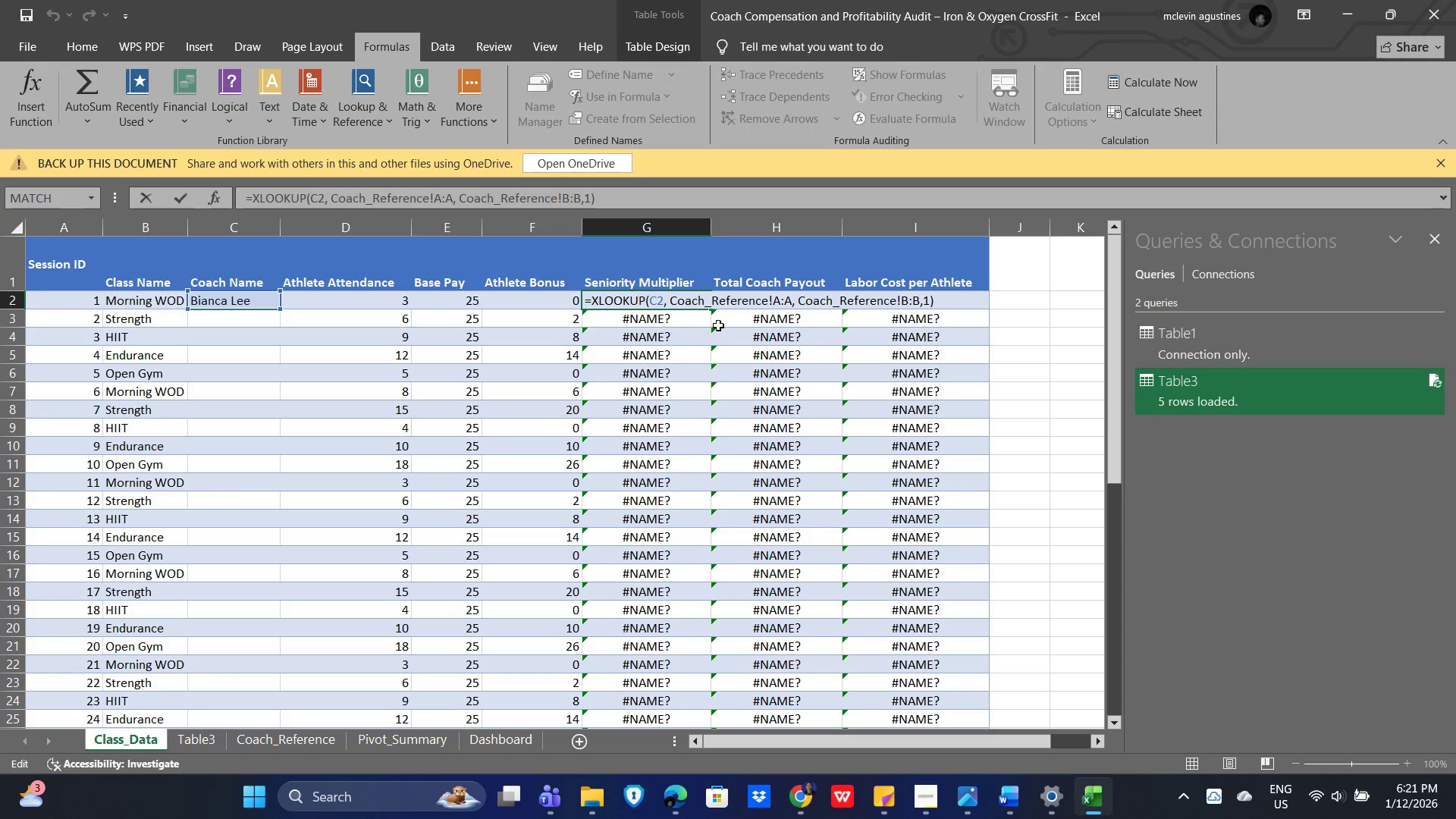 
left_click([717, 319])
 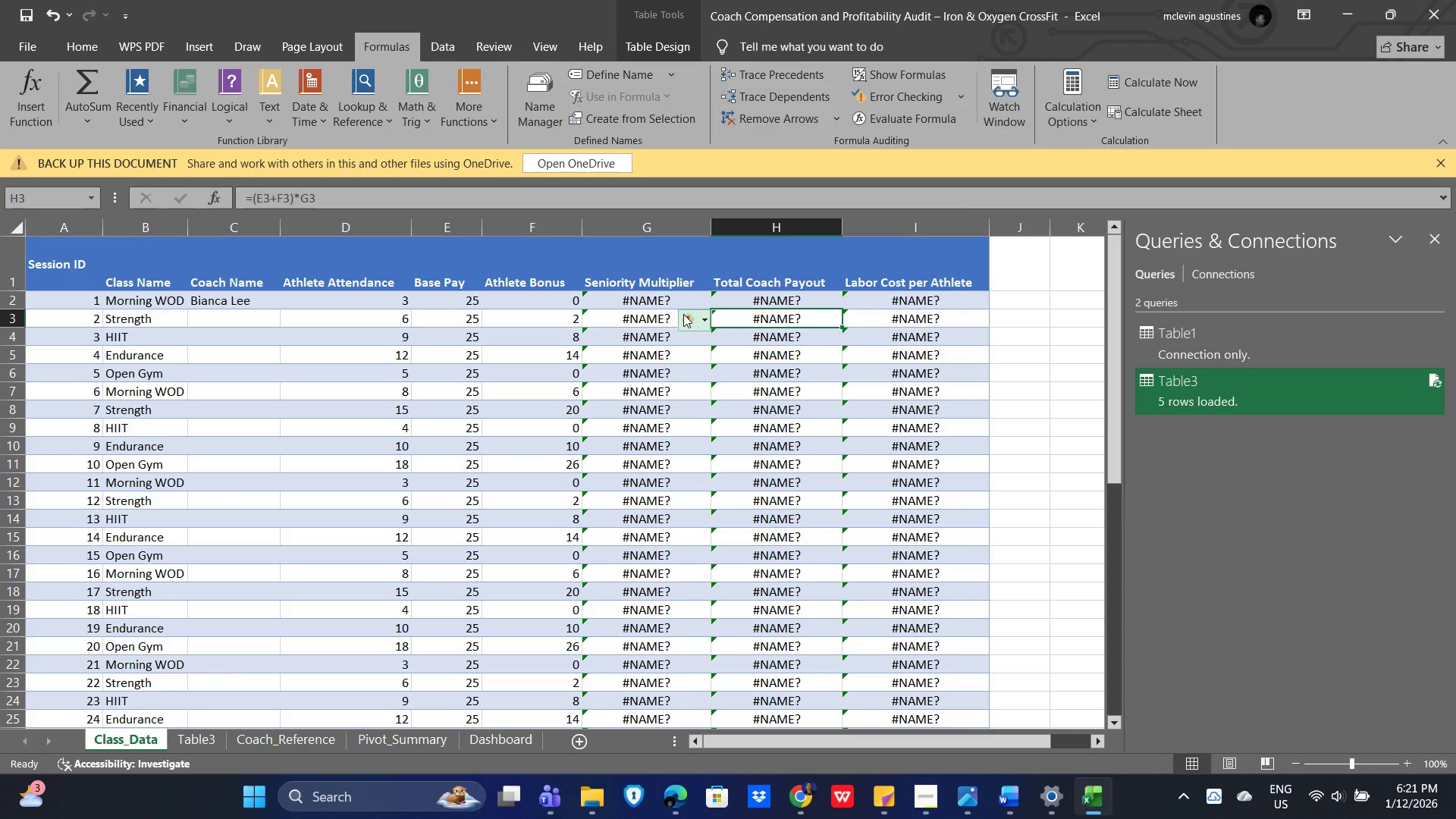 
left_click([642, 297])
 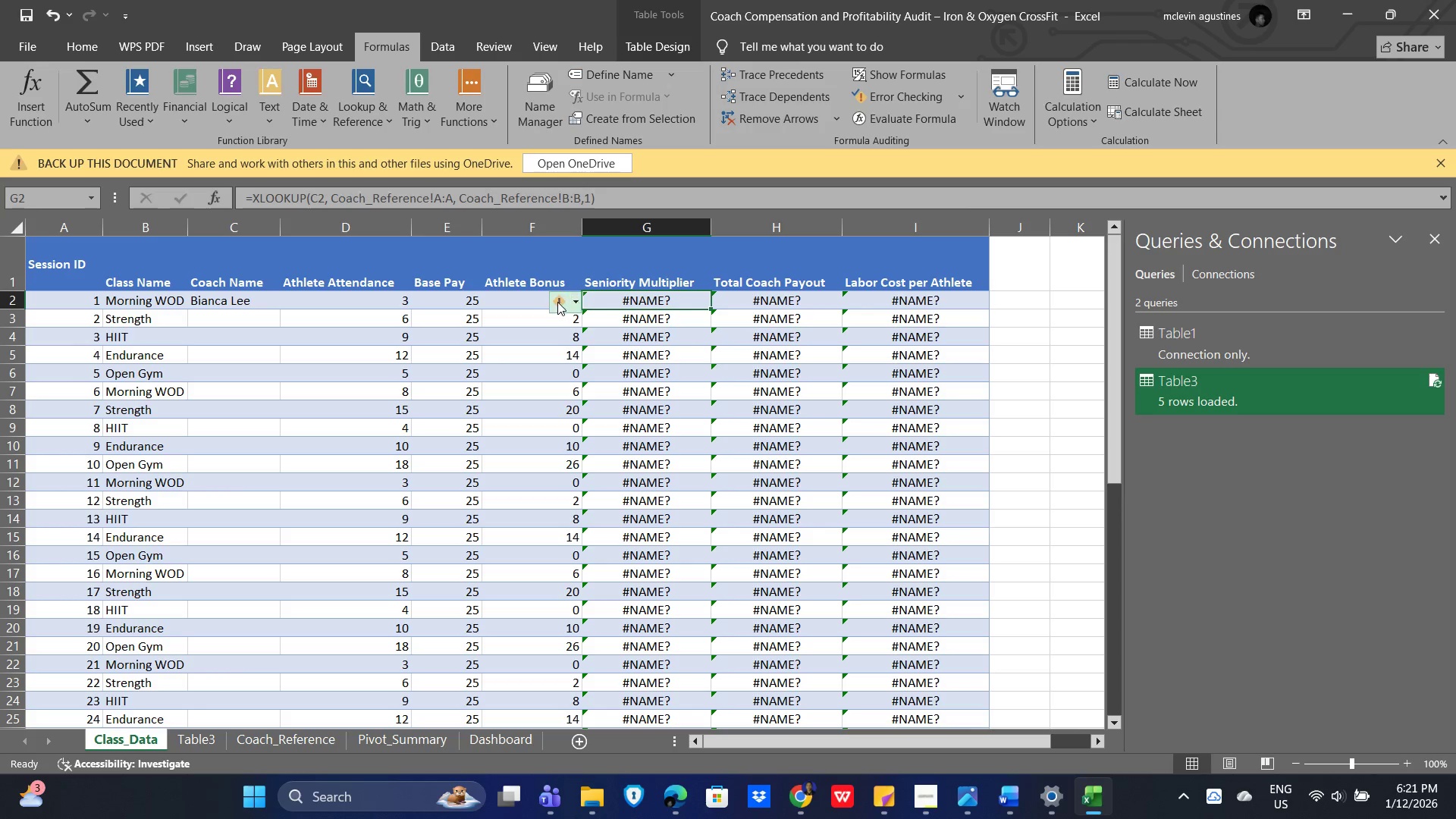 
left_click([556, 302])
 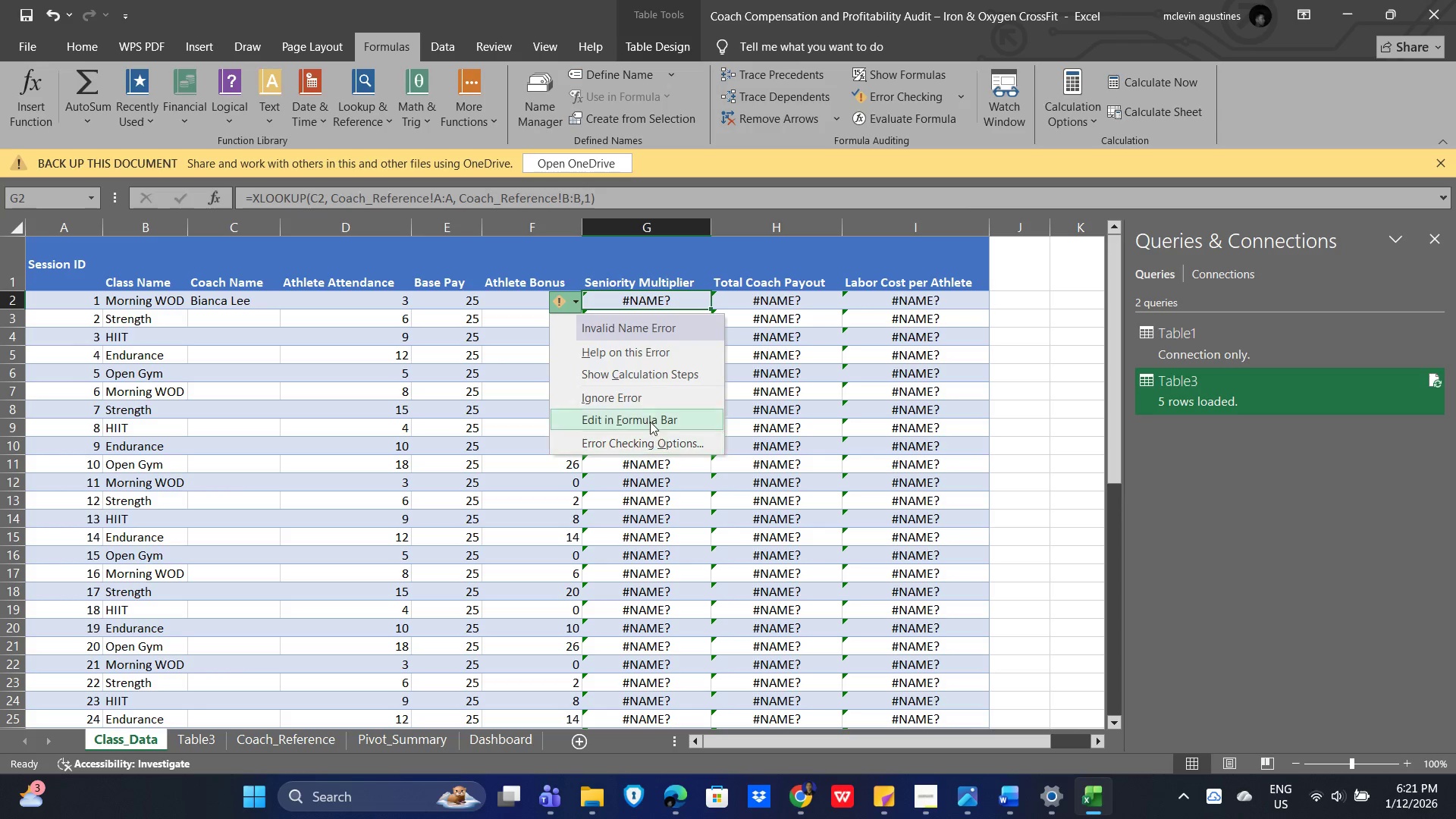 
wait(6.34)
 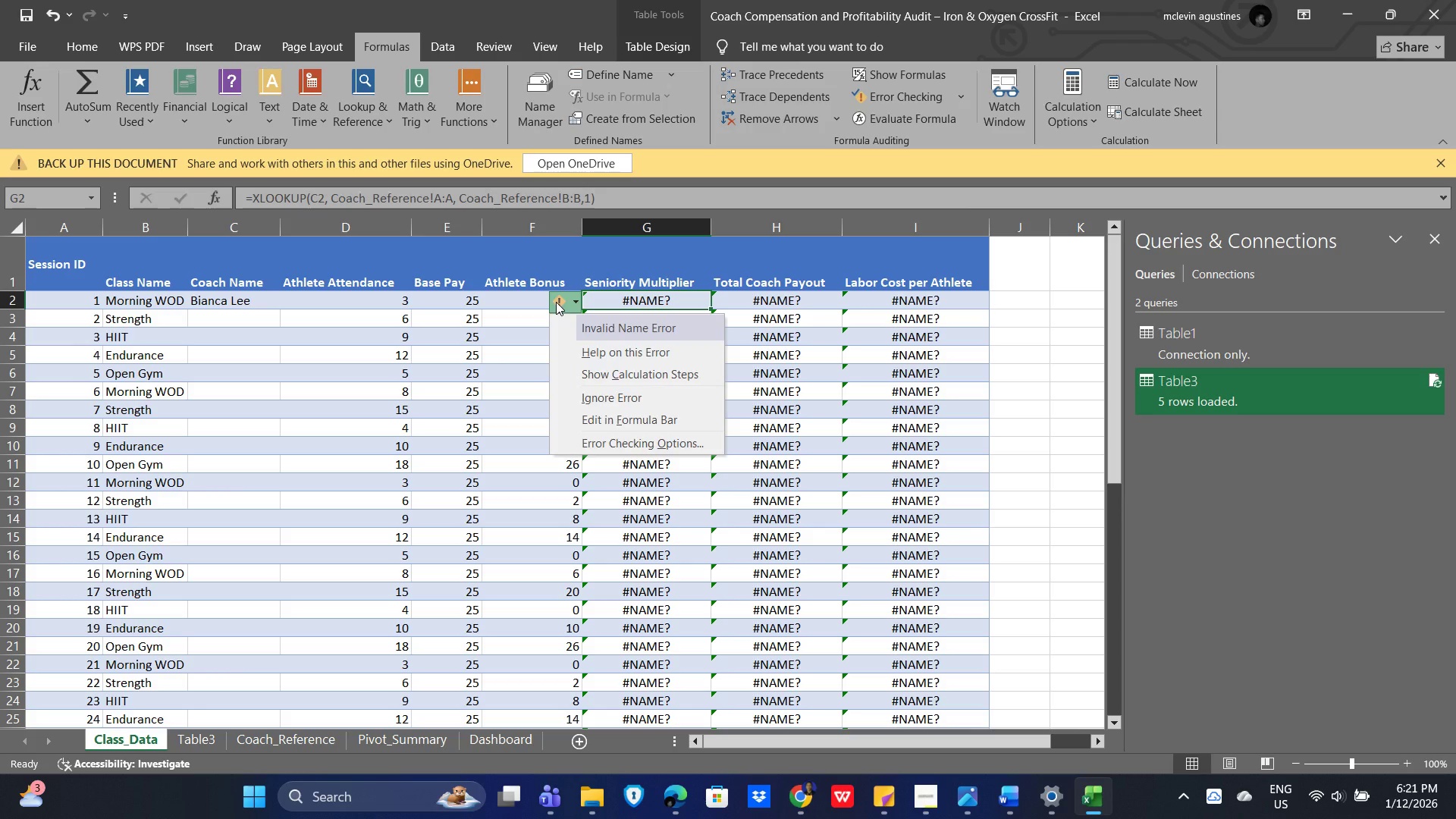 
left_click([653, 441])
 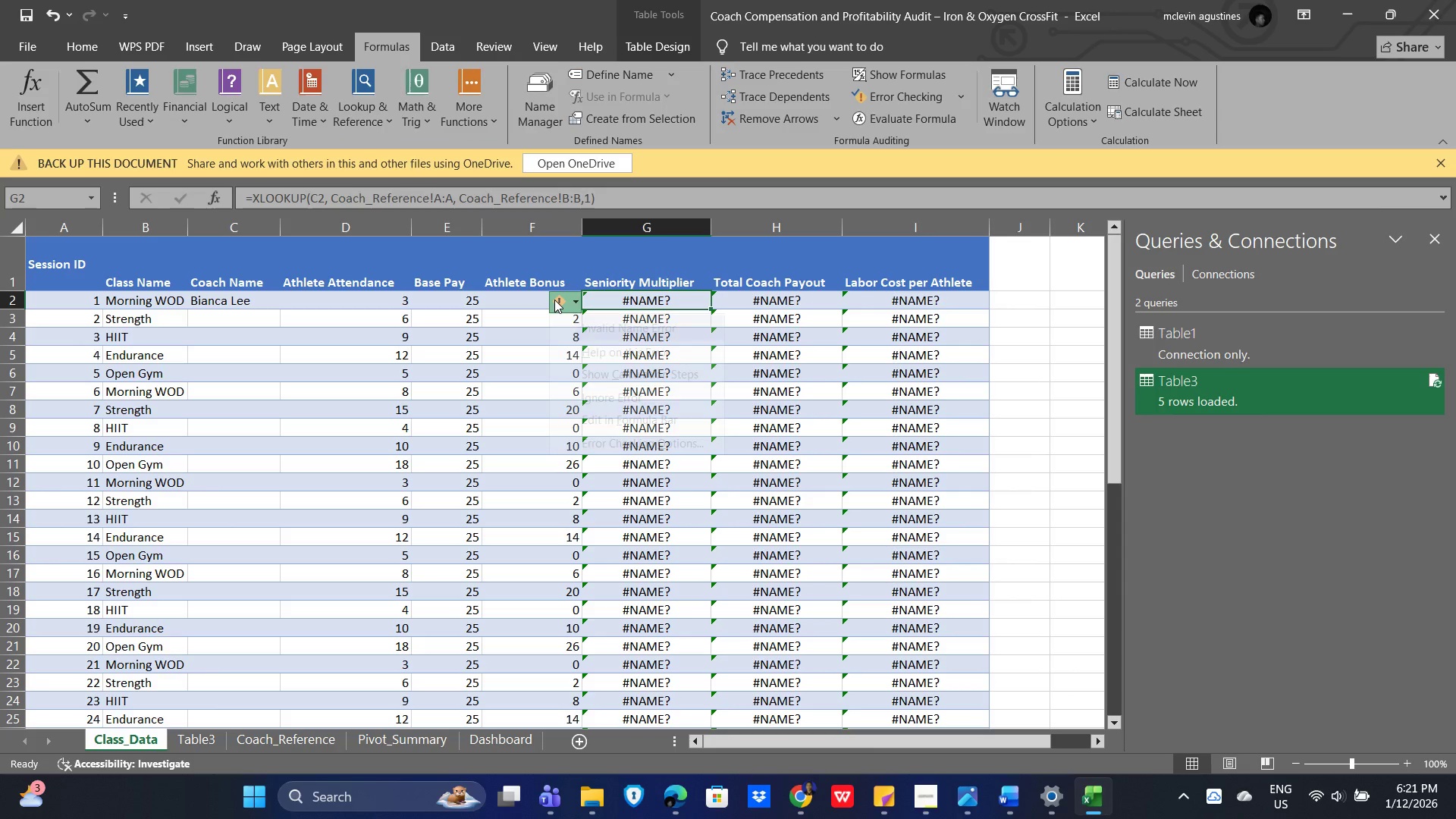 
wait(5.89)
 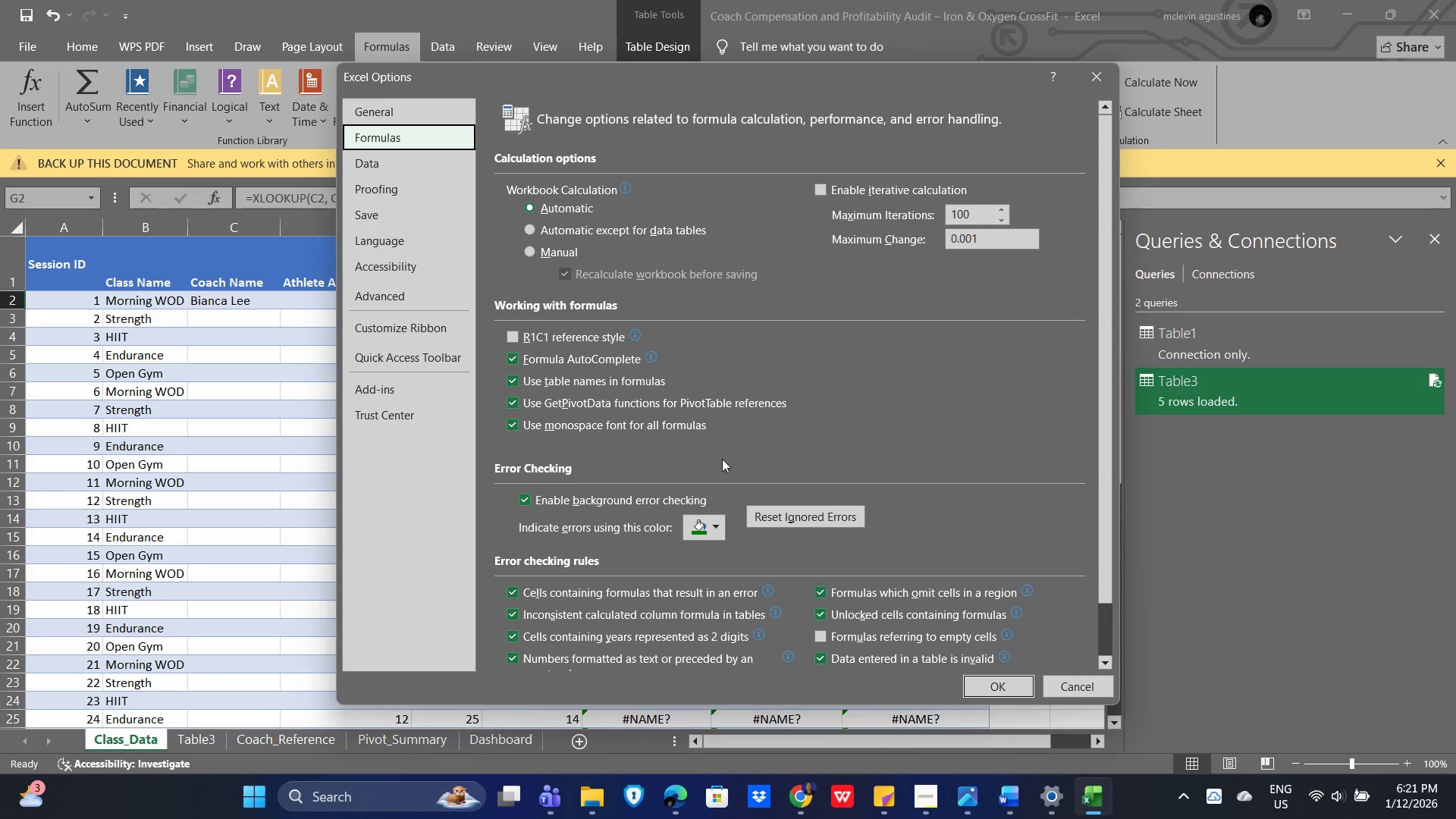 
left_click([617, 328])
 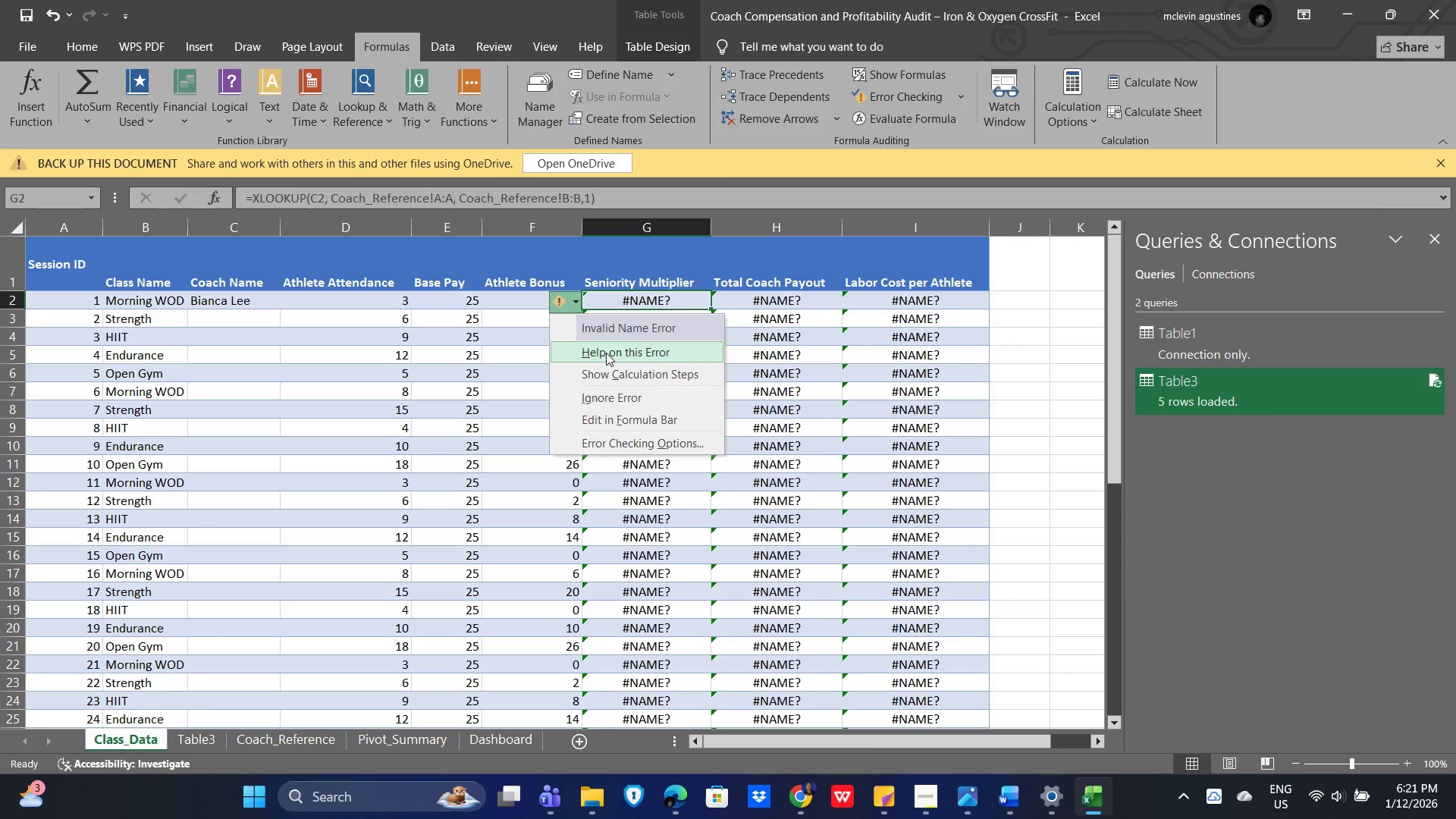 
left_click([606, 353])
 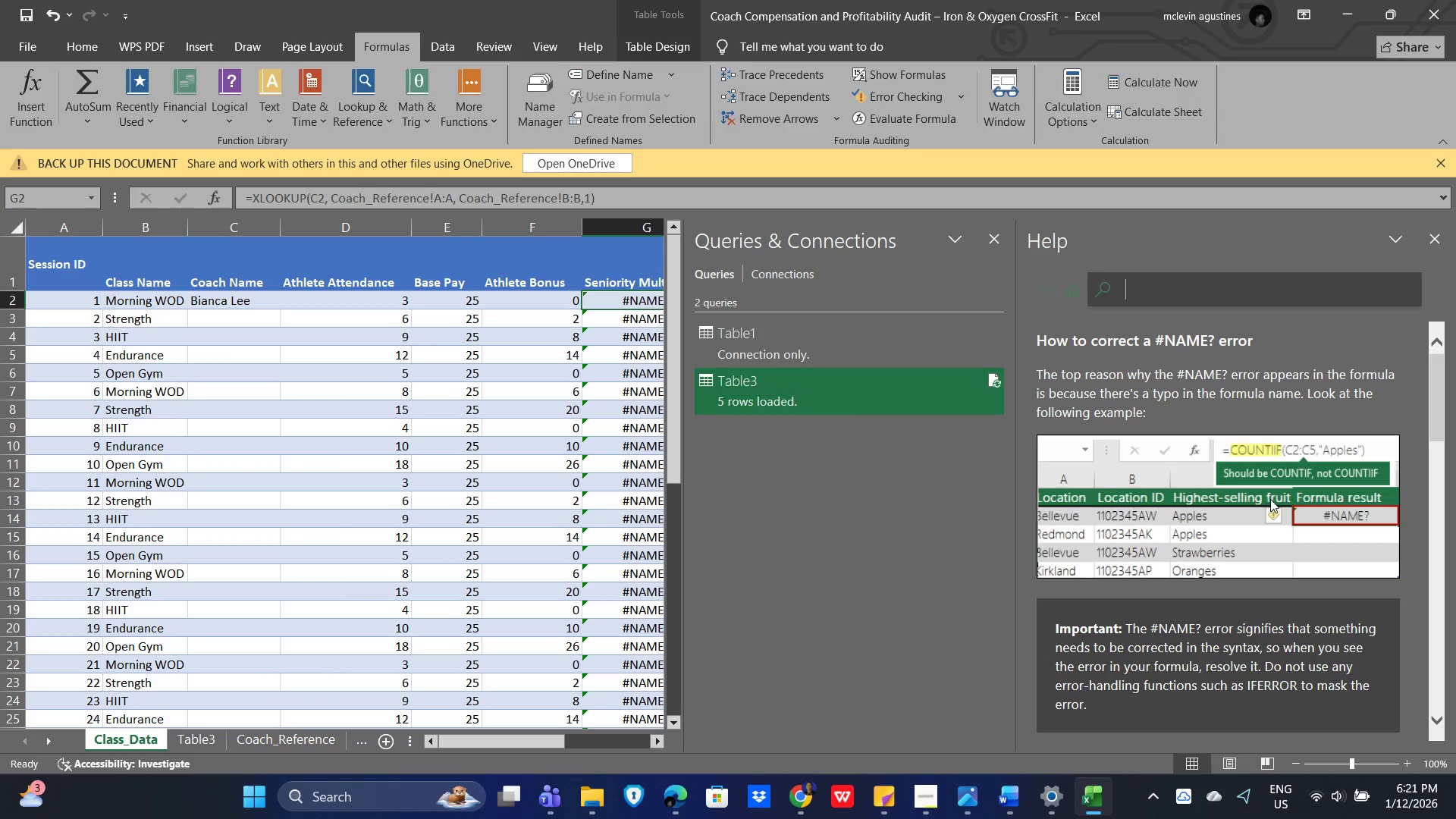 
wait(15.89)
 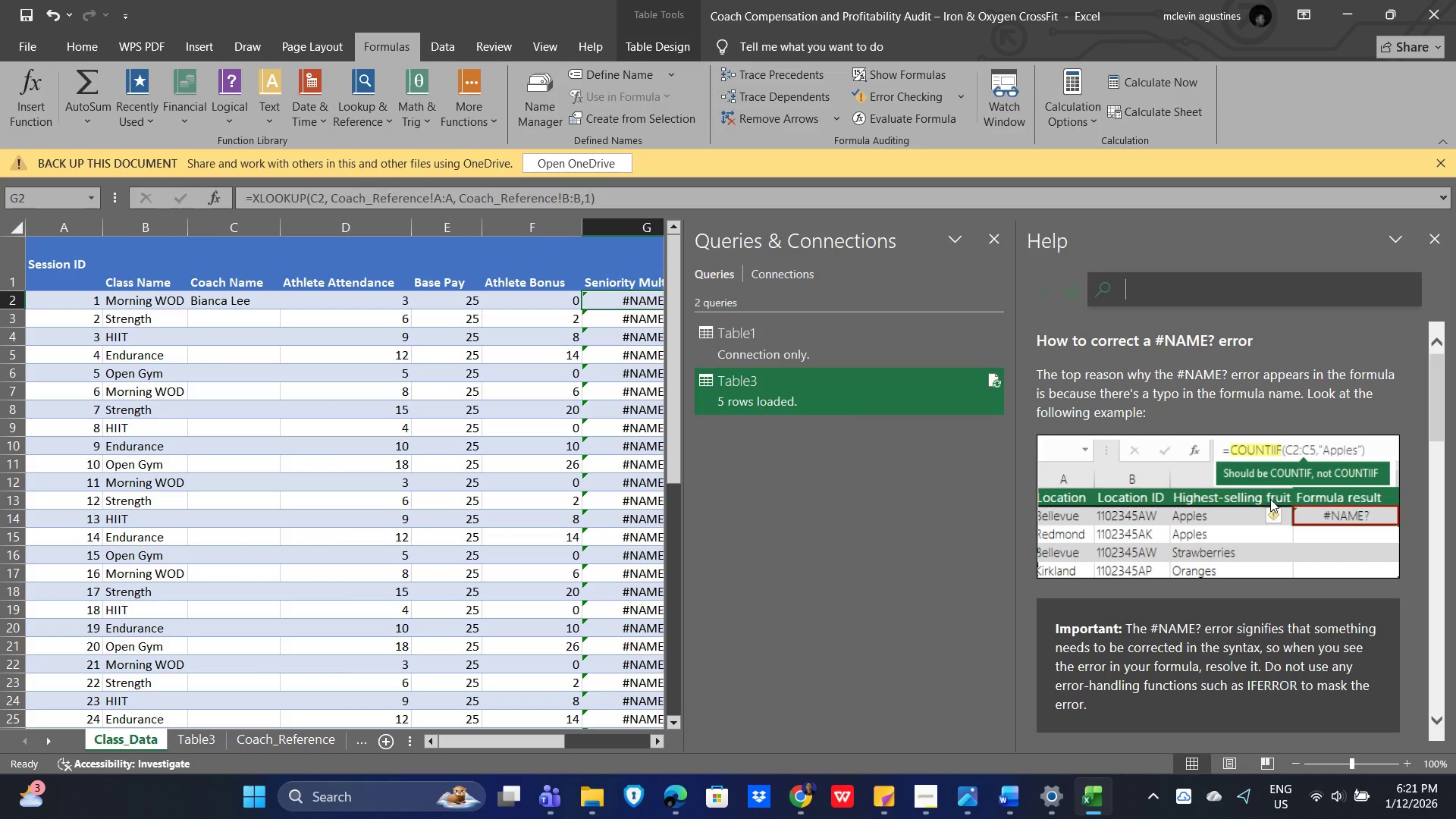 
left_click([1441, 234])
 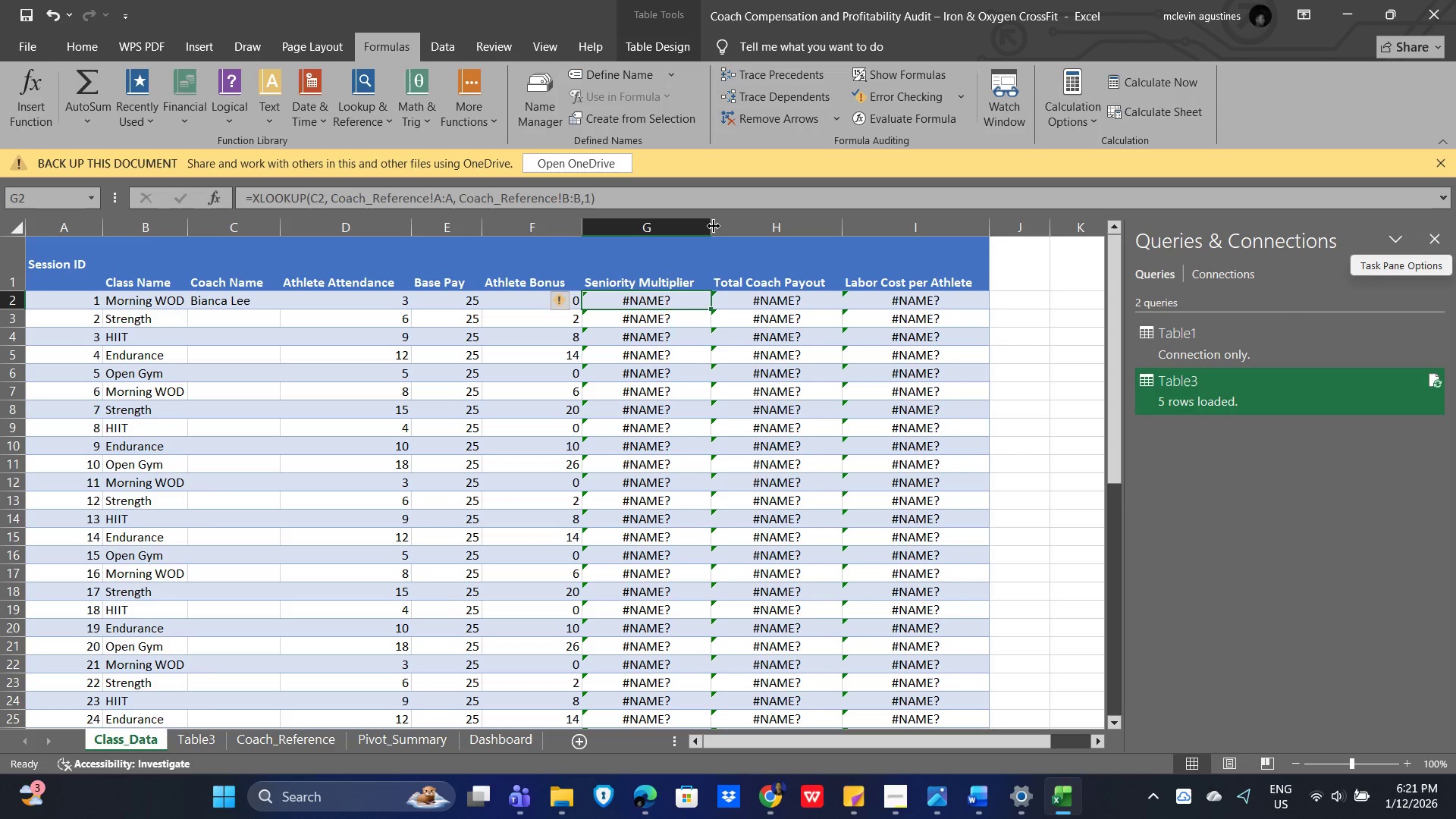 
left_click_drag(start_coordinate=[714, 226], to_coordinate=[792, 226])
 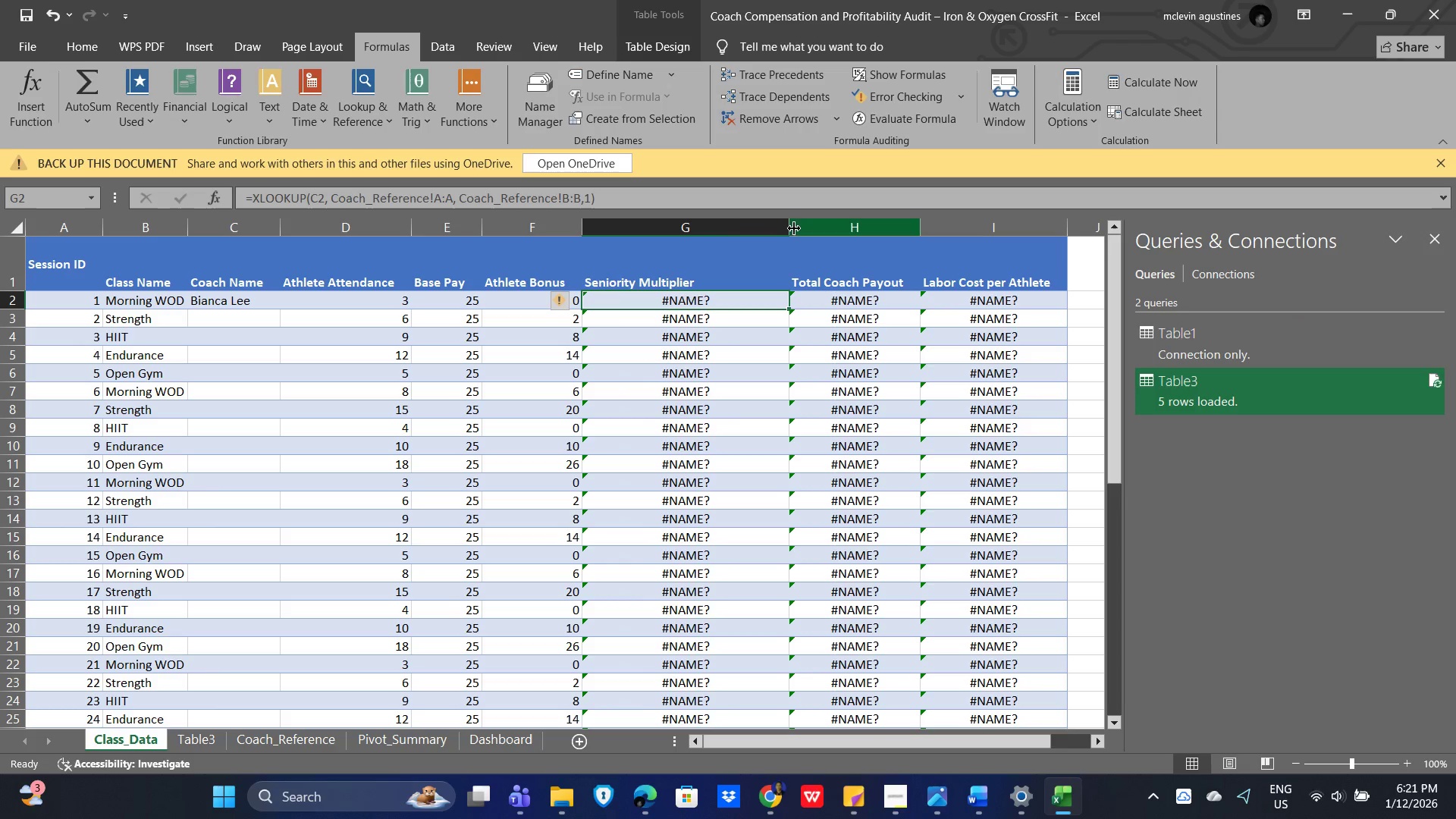 
left_click_drag(start_coordinate=[786, 228], to_coordinate=[727, 228])
 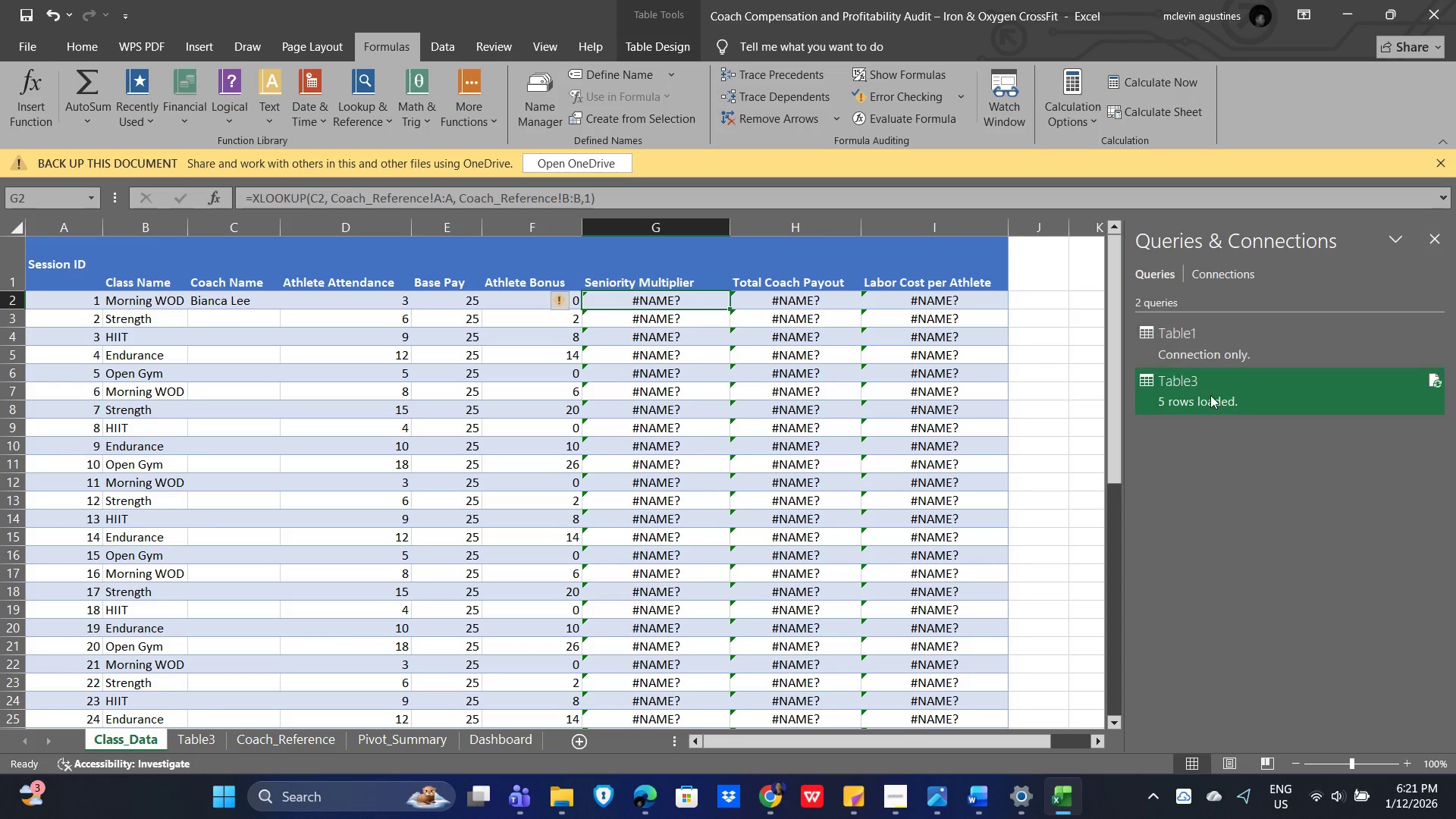 
left_click([1296, 382])
 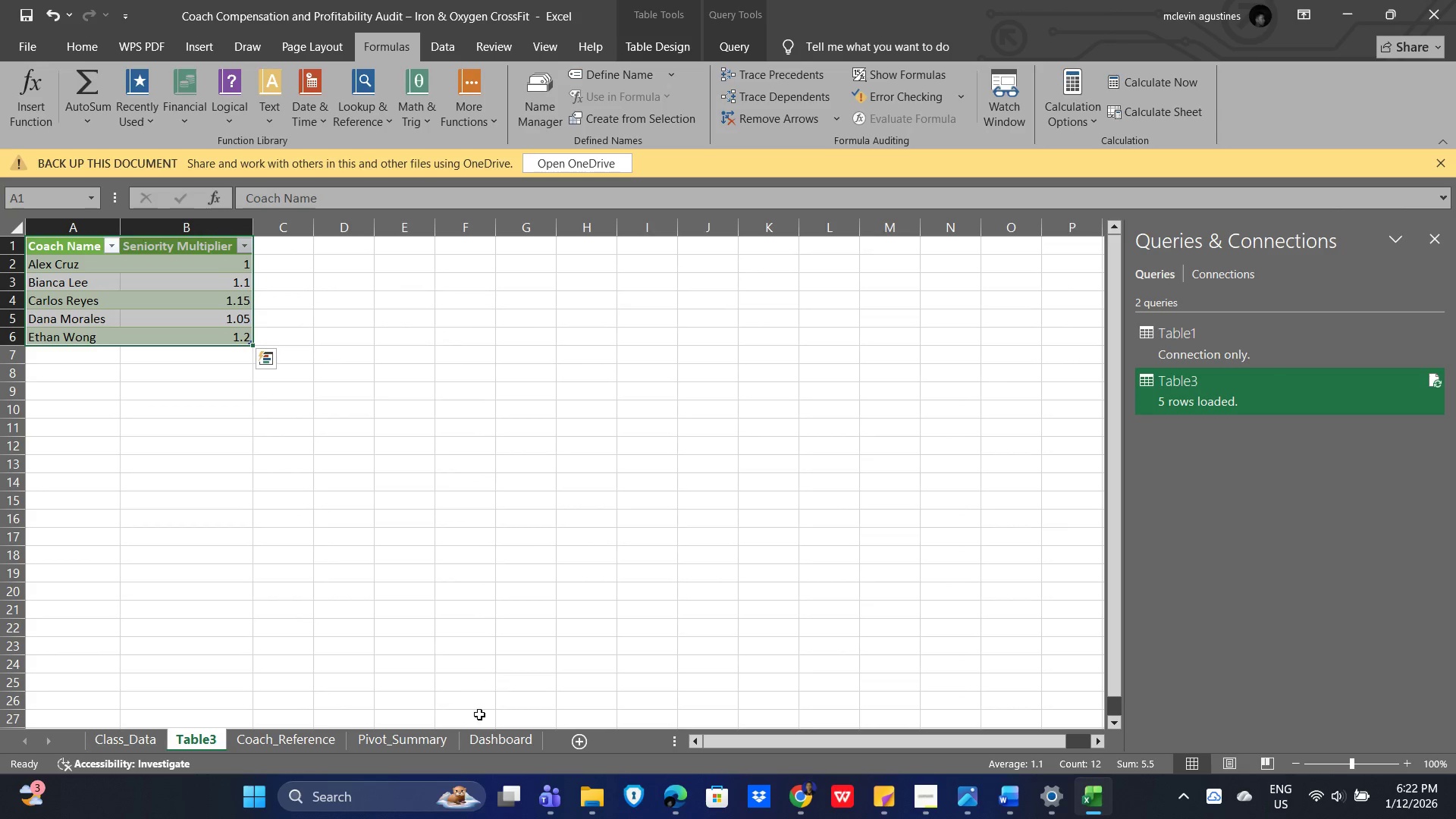 
mouse_move([201, 723])
 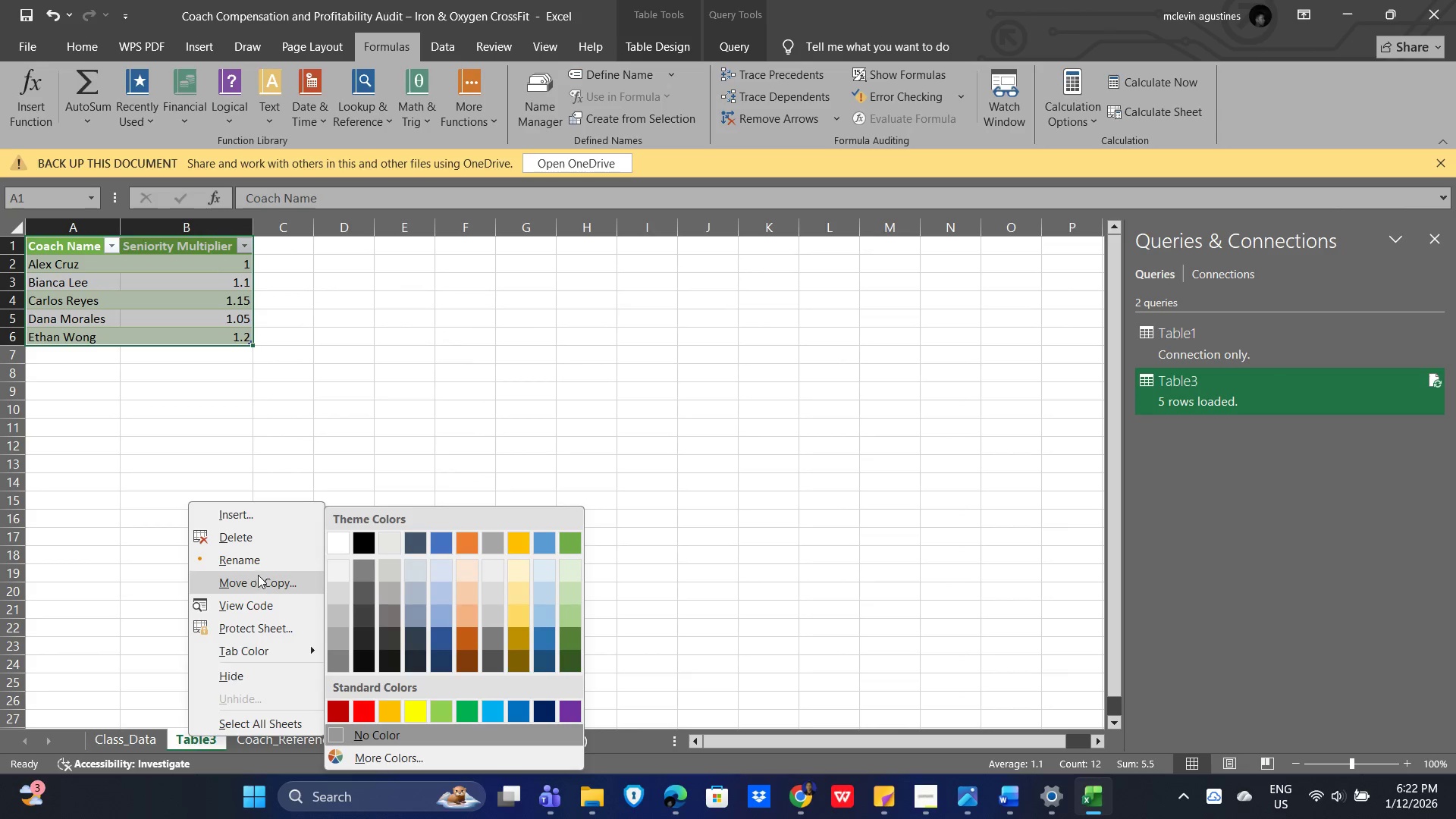 
left_click([274, 535])
 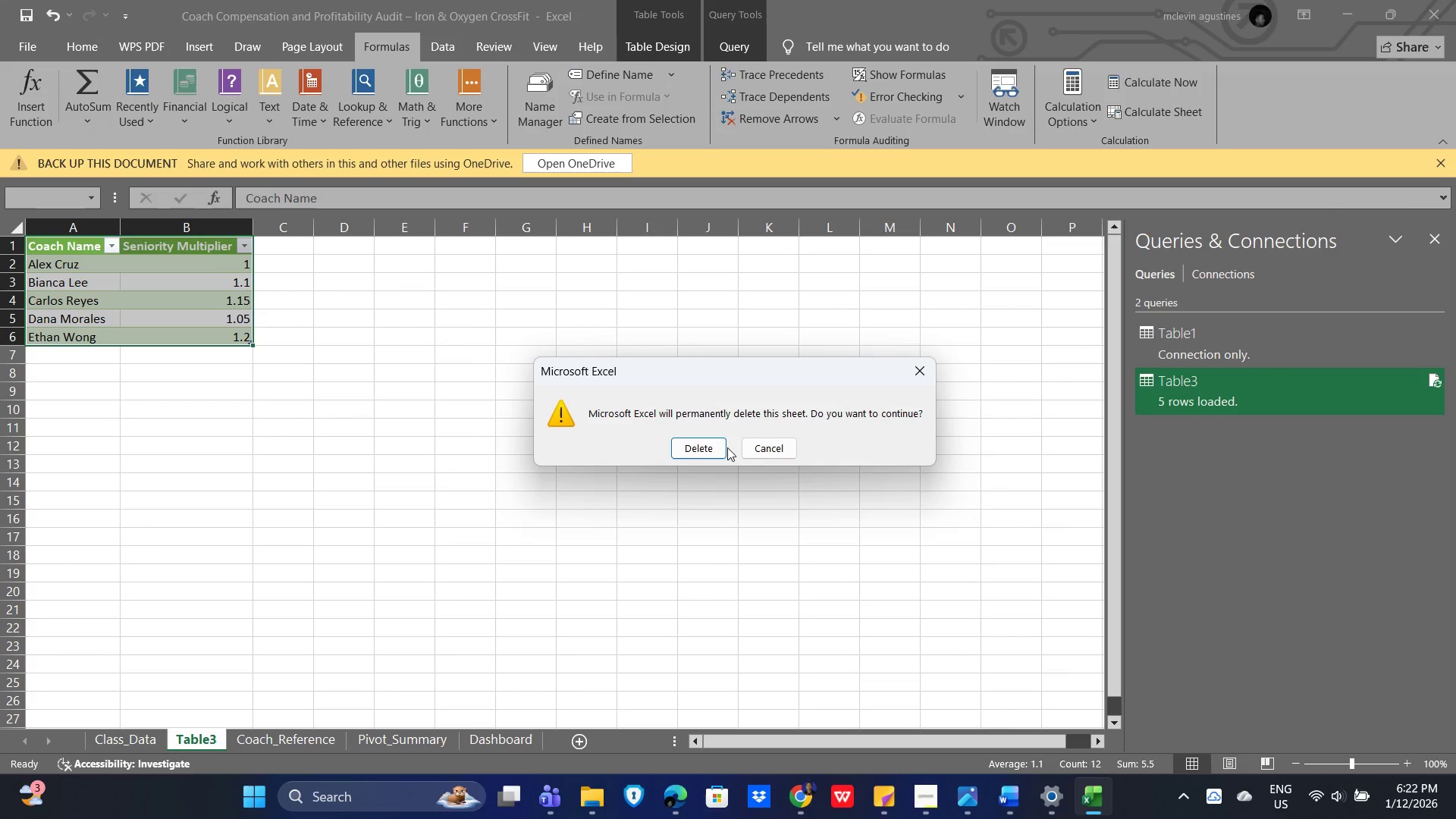 
left_click([695, 440])
 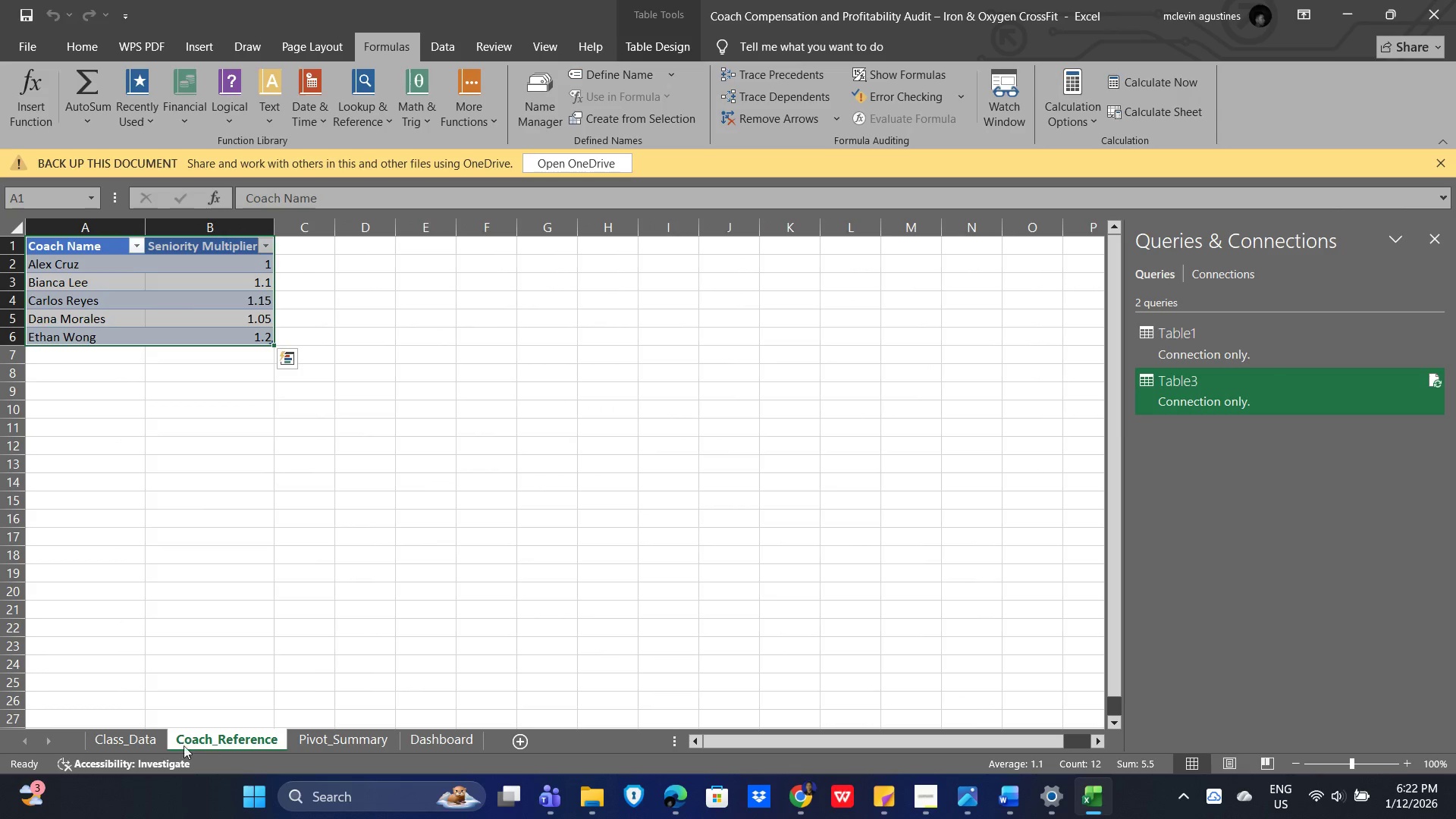 
left_click([134, 739])
 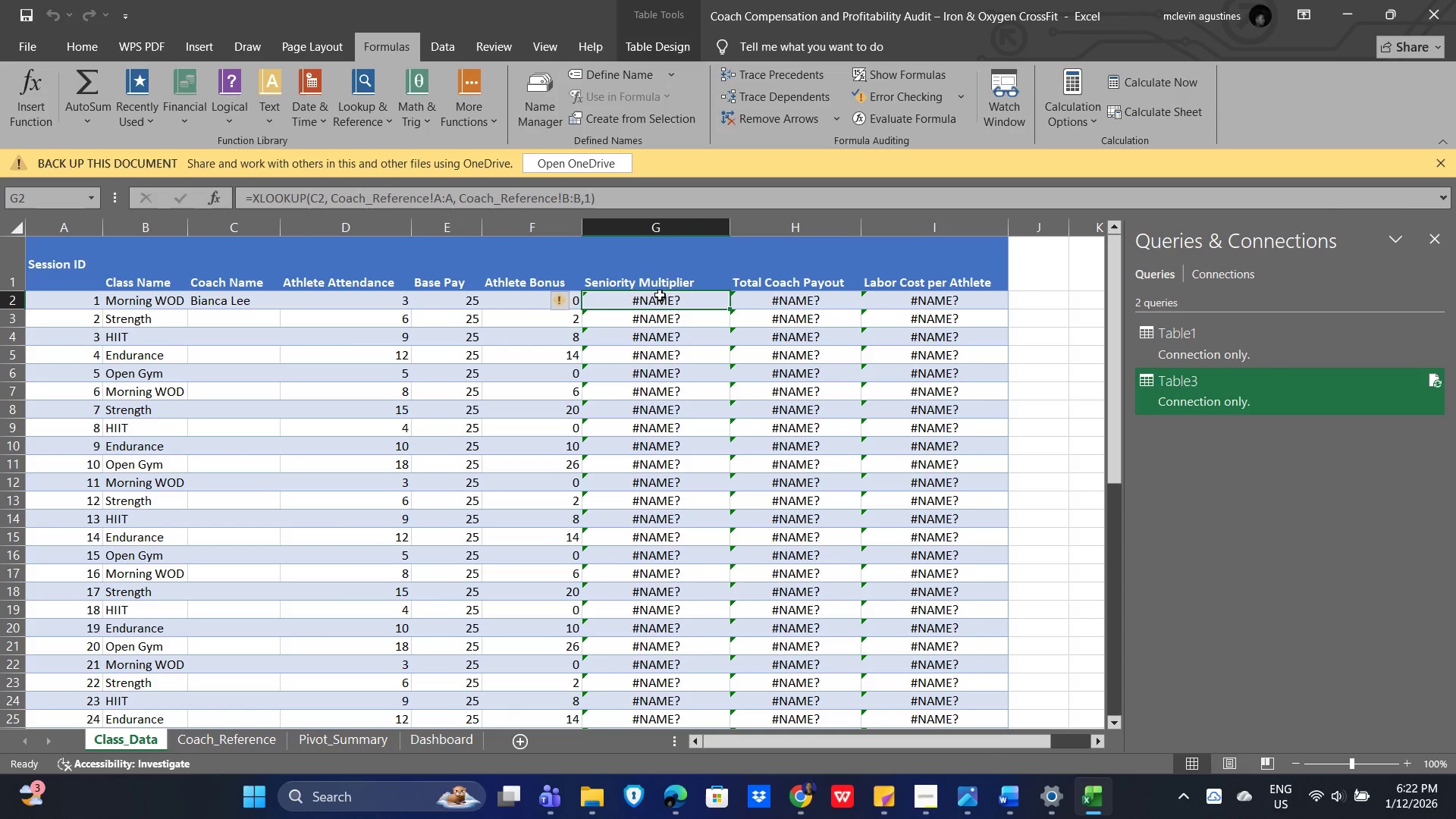 
left_click([659, 301])
 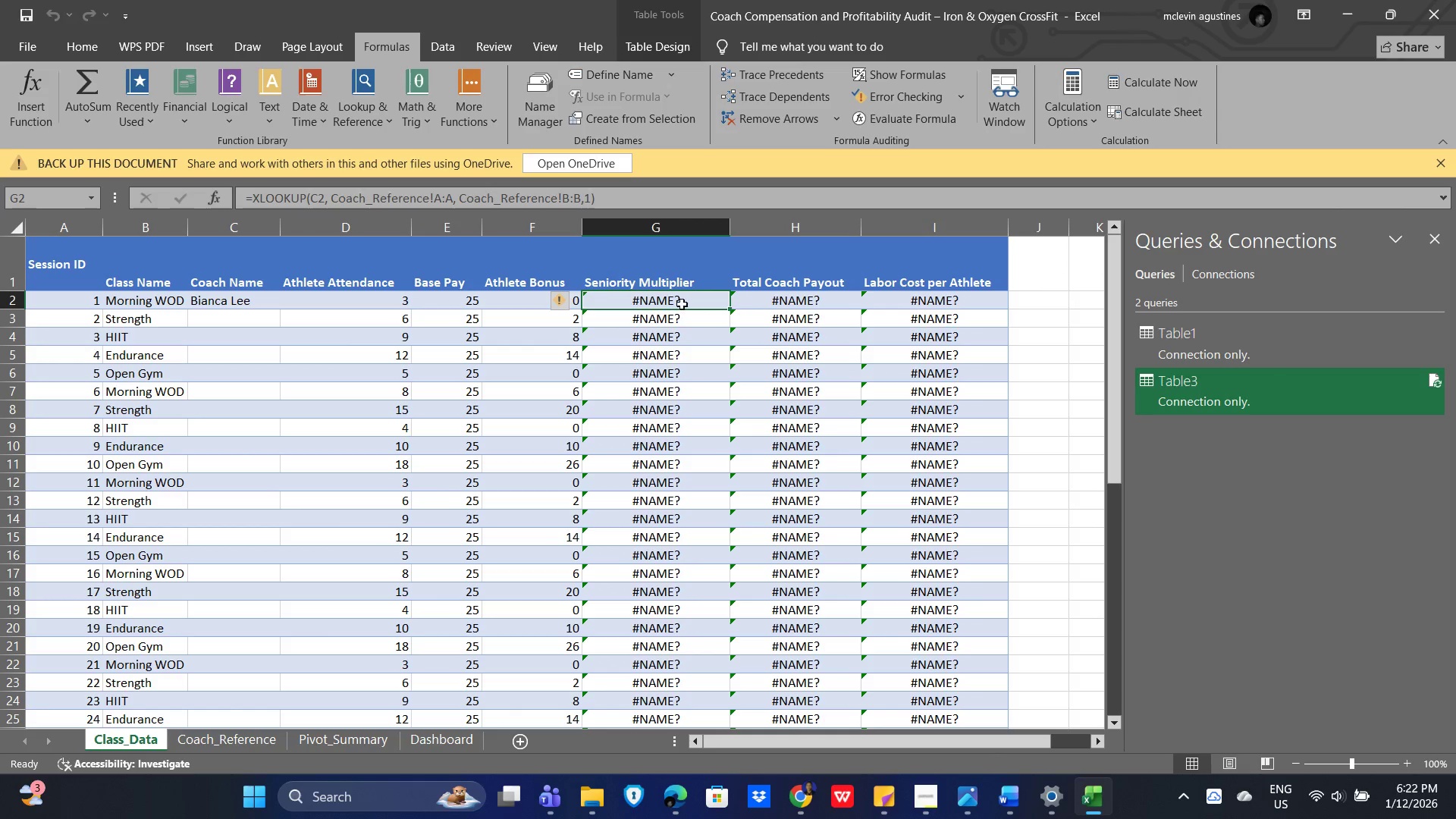 
left_click([682, 304])
 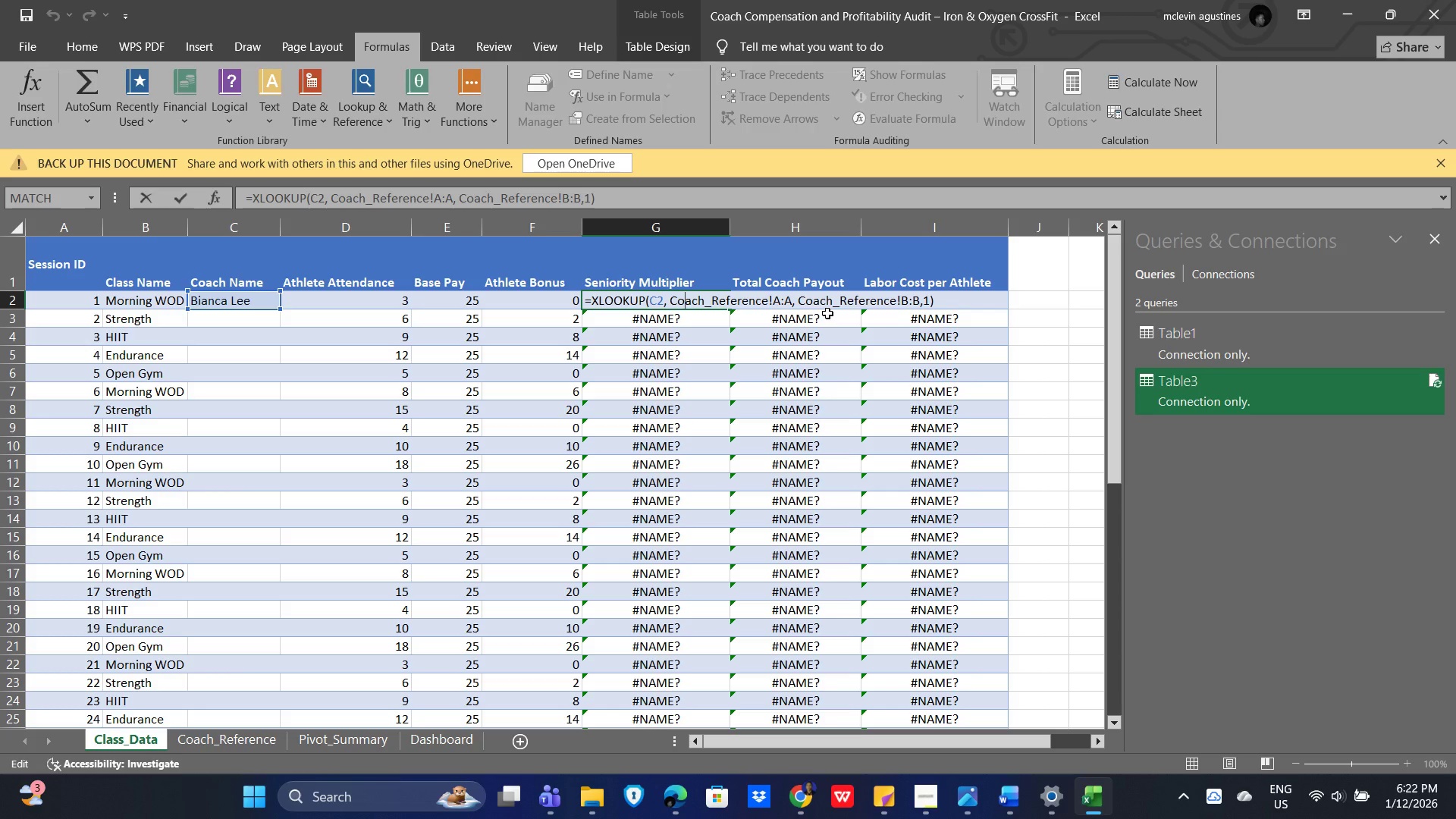 
wait(16.25)
 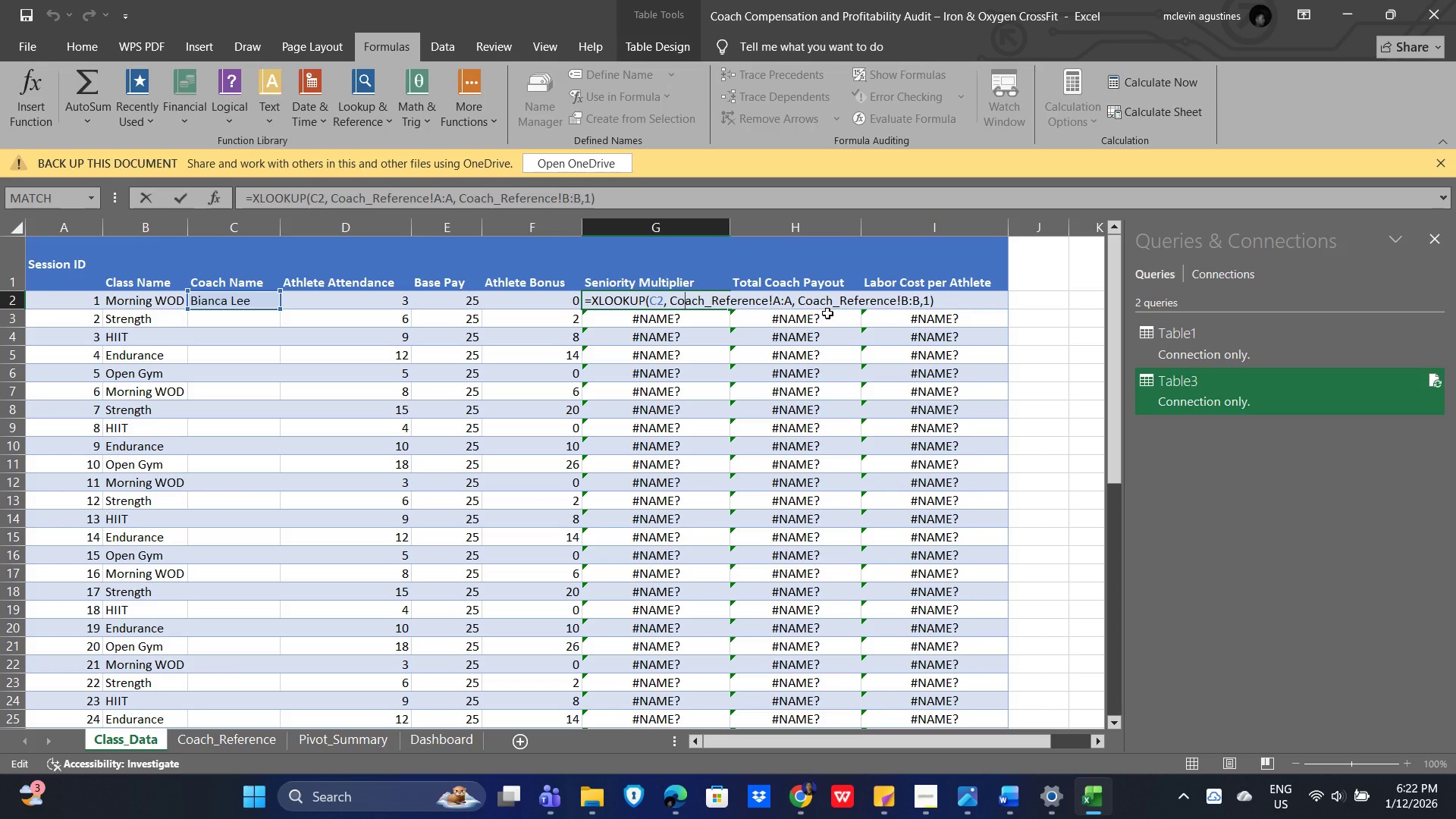 
left_click_drag(start_coordinate=[672, 299], to_coordinate=[1005, 310])
 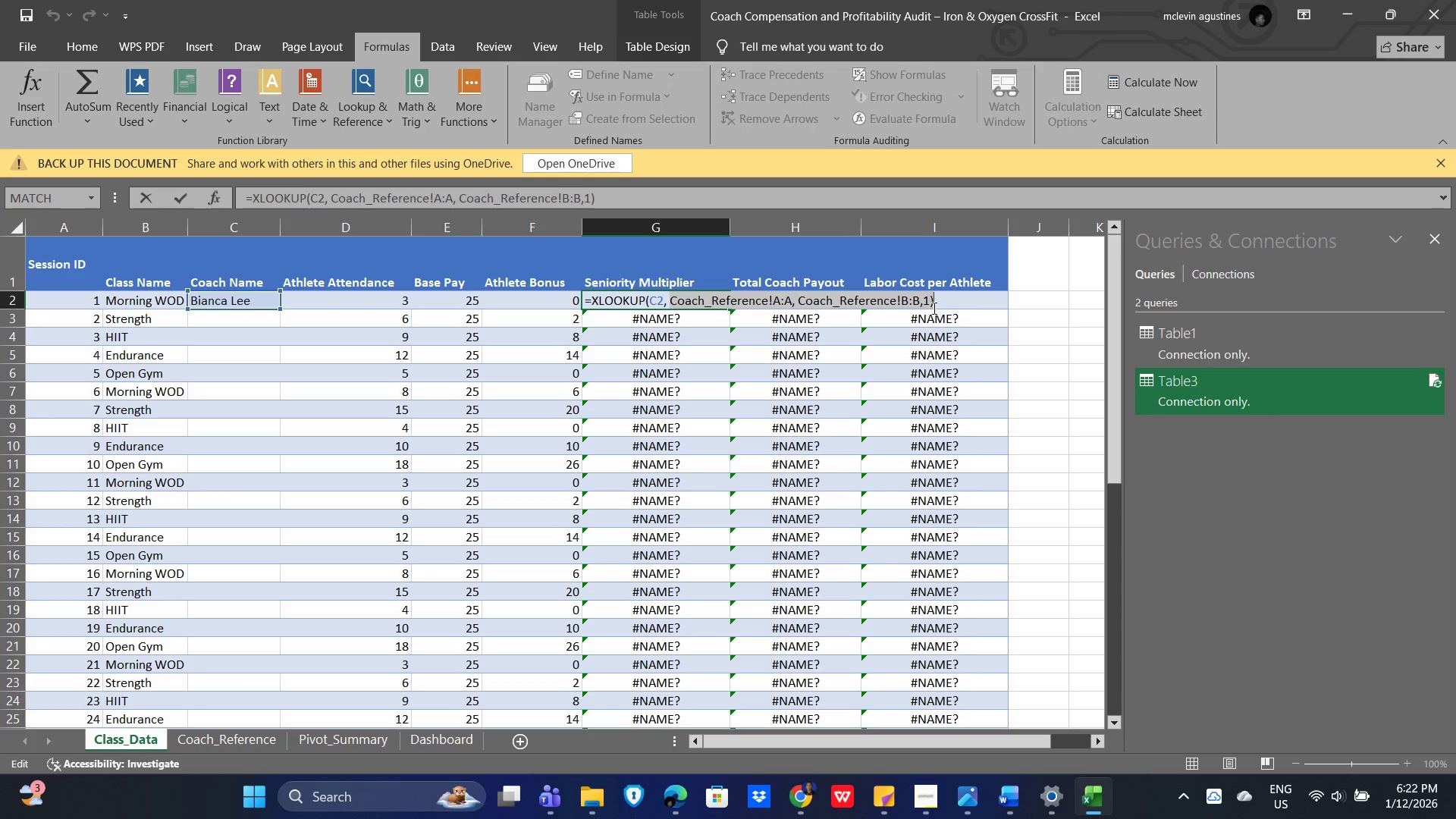 
key(Backspace)
 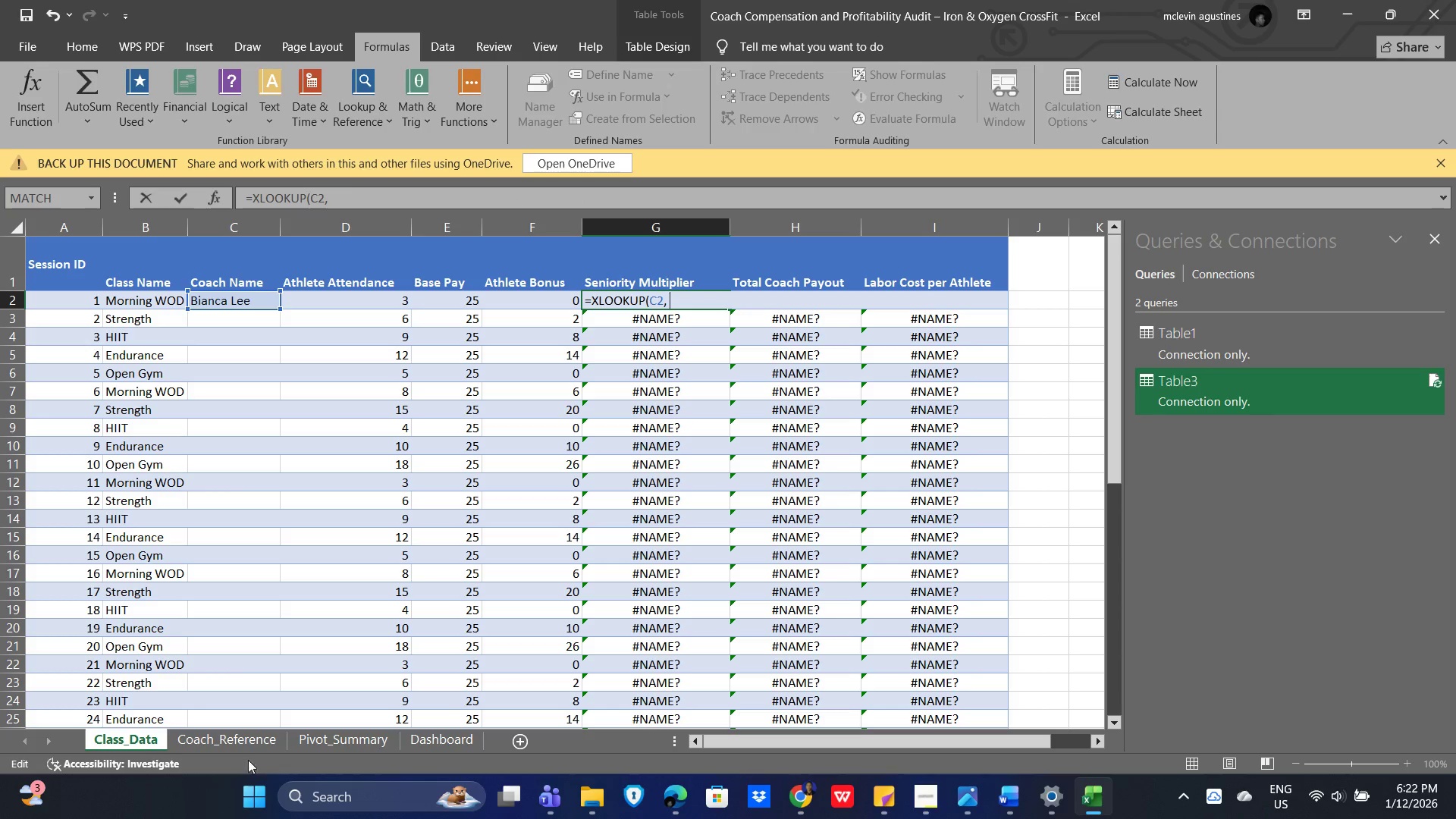 
left_click([231, 735])
 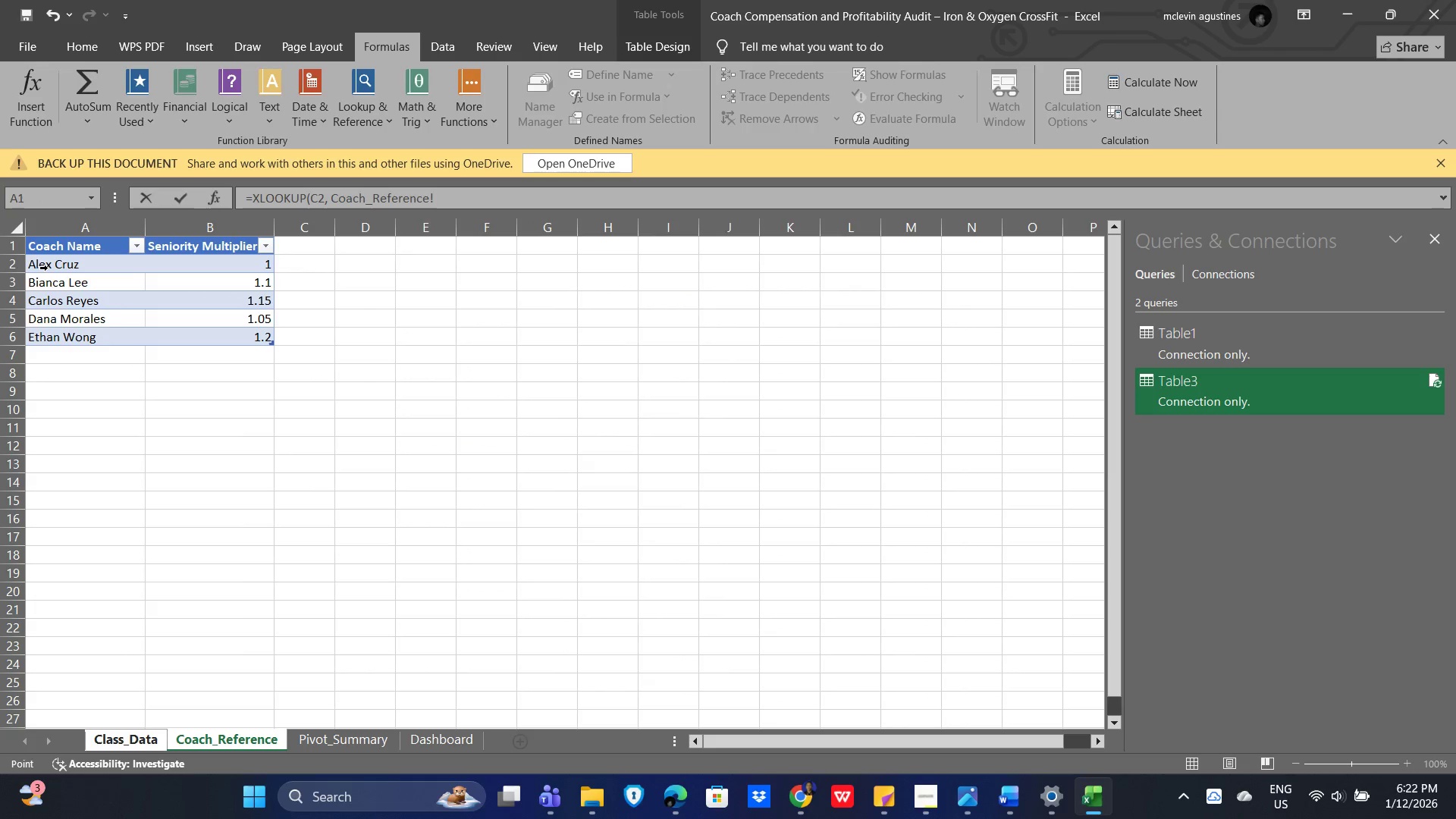 
left_click_drag(start_coordinate=[36, 261], to_coordinate=[152, 338])
 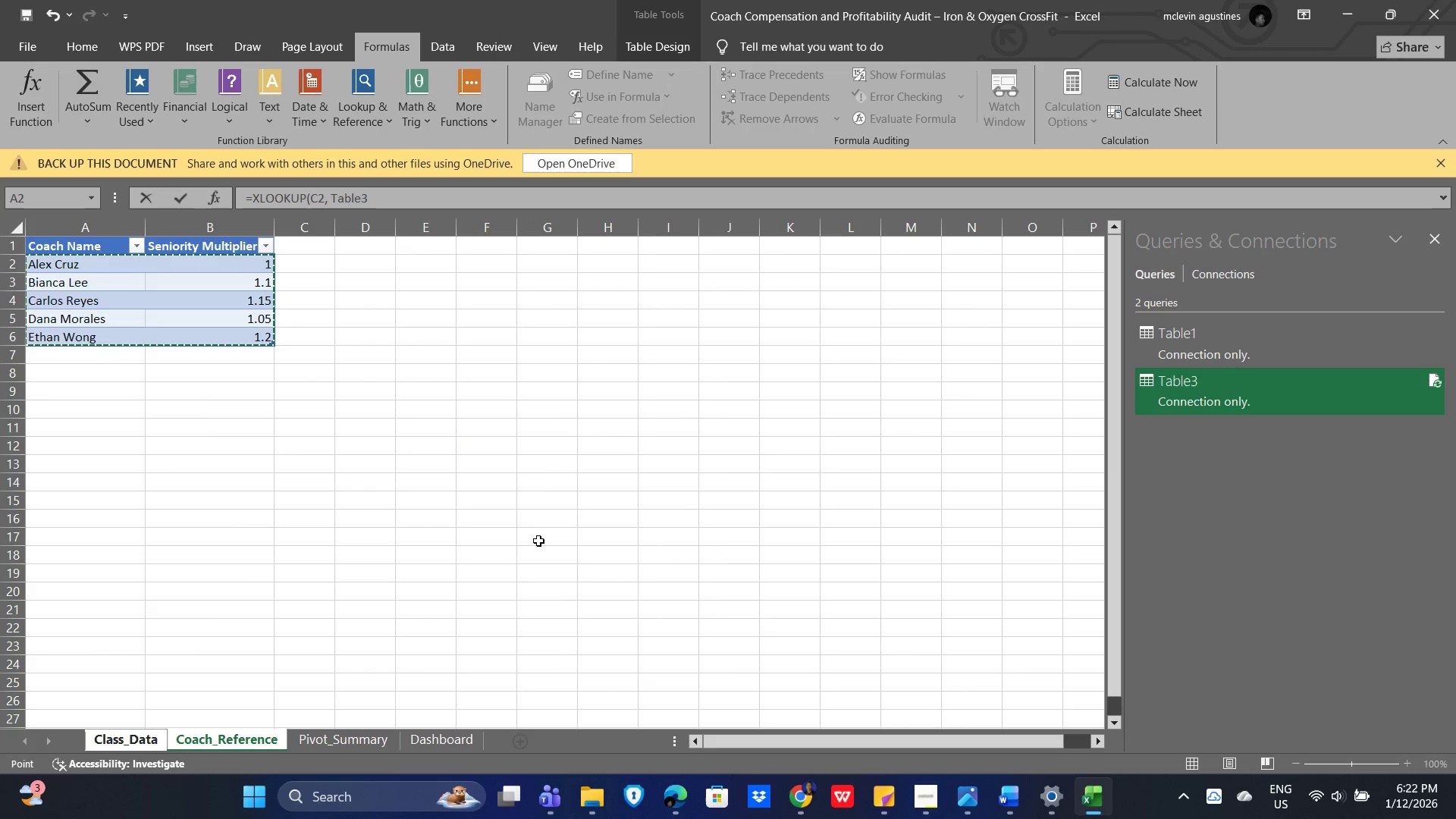 
key(Enter)
 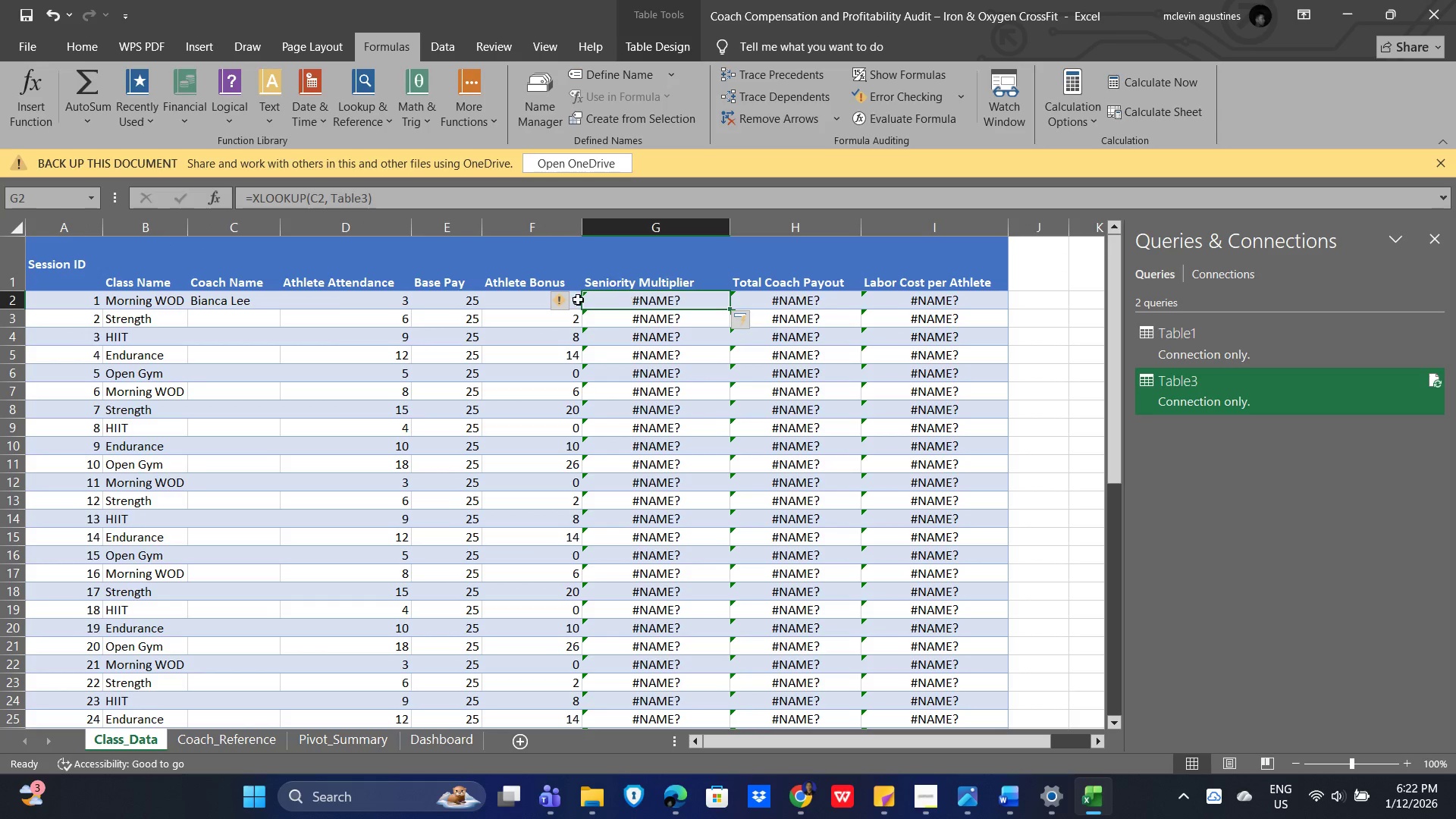 
double_click([629, 302])
 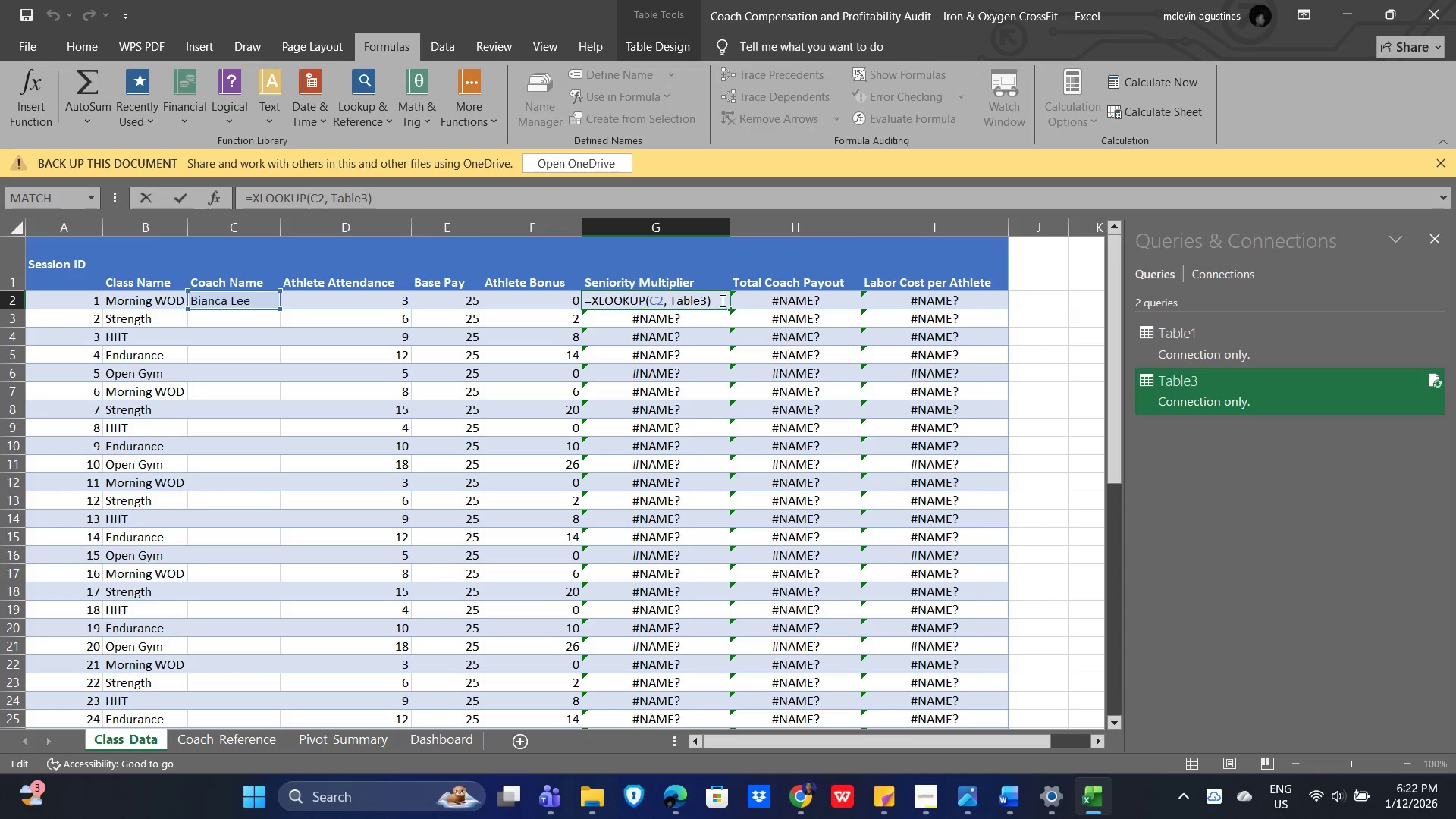 
left_click([719, 296])
 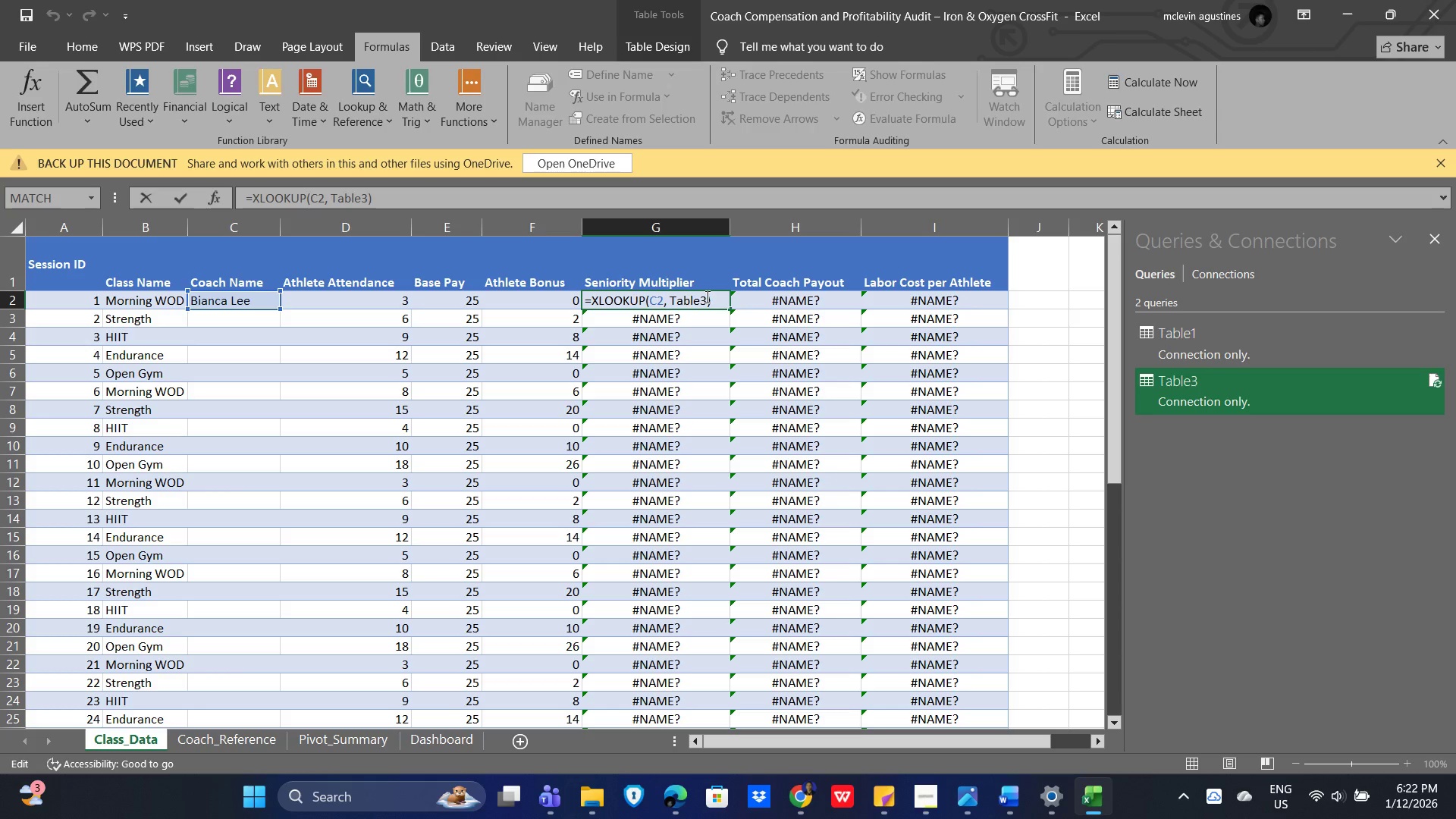 
left_click([707, 297])
 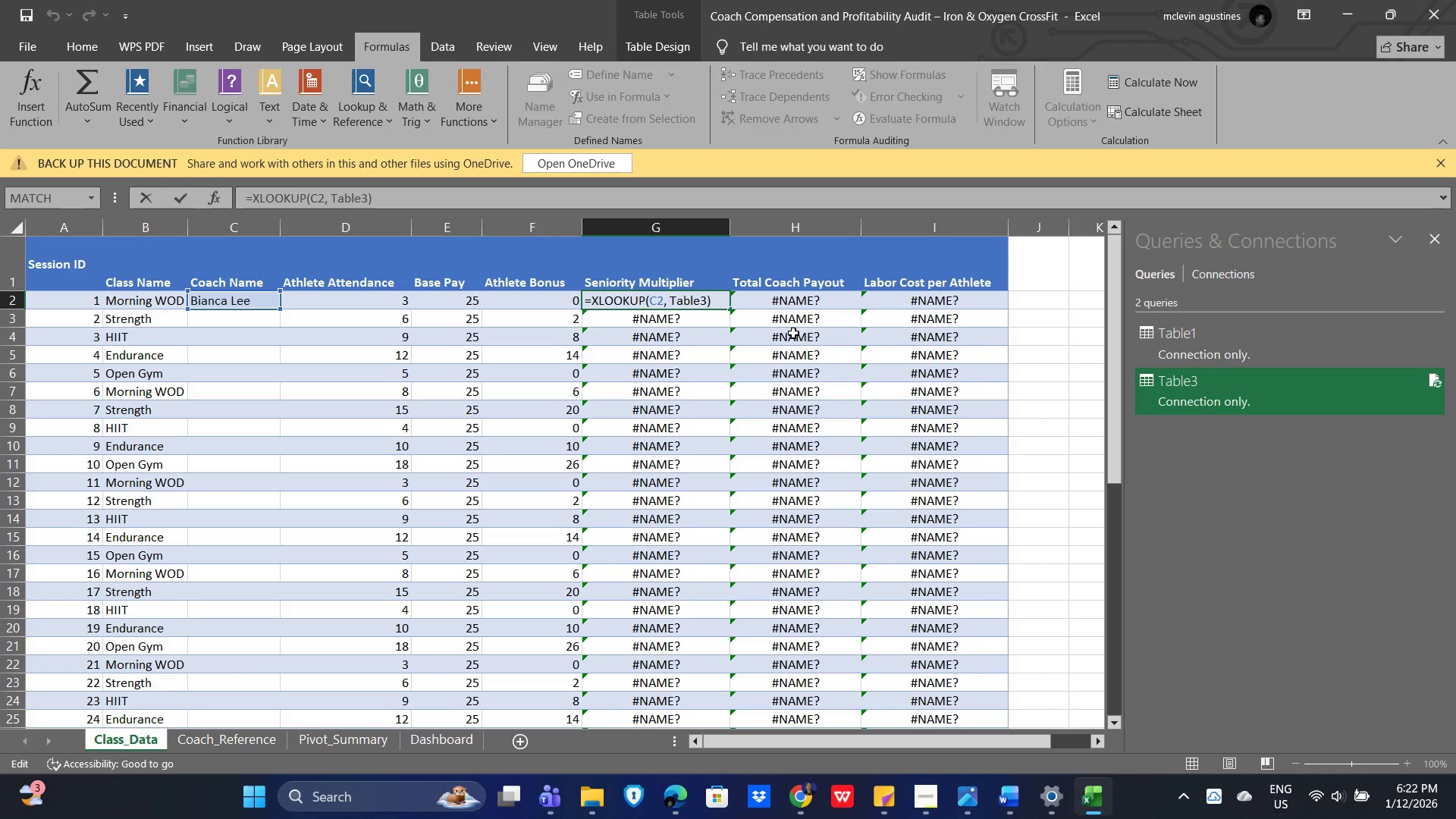 
key(Comma)
 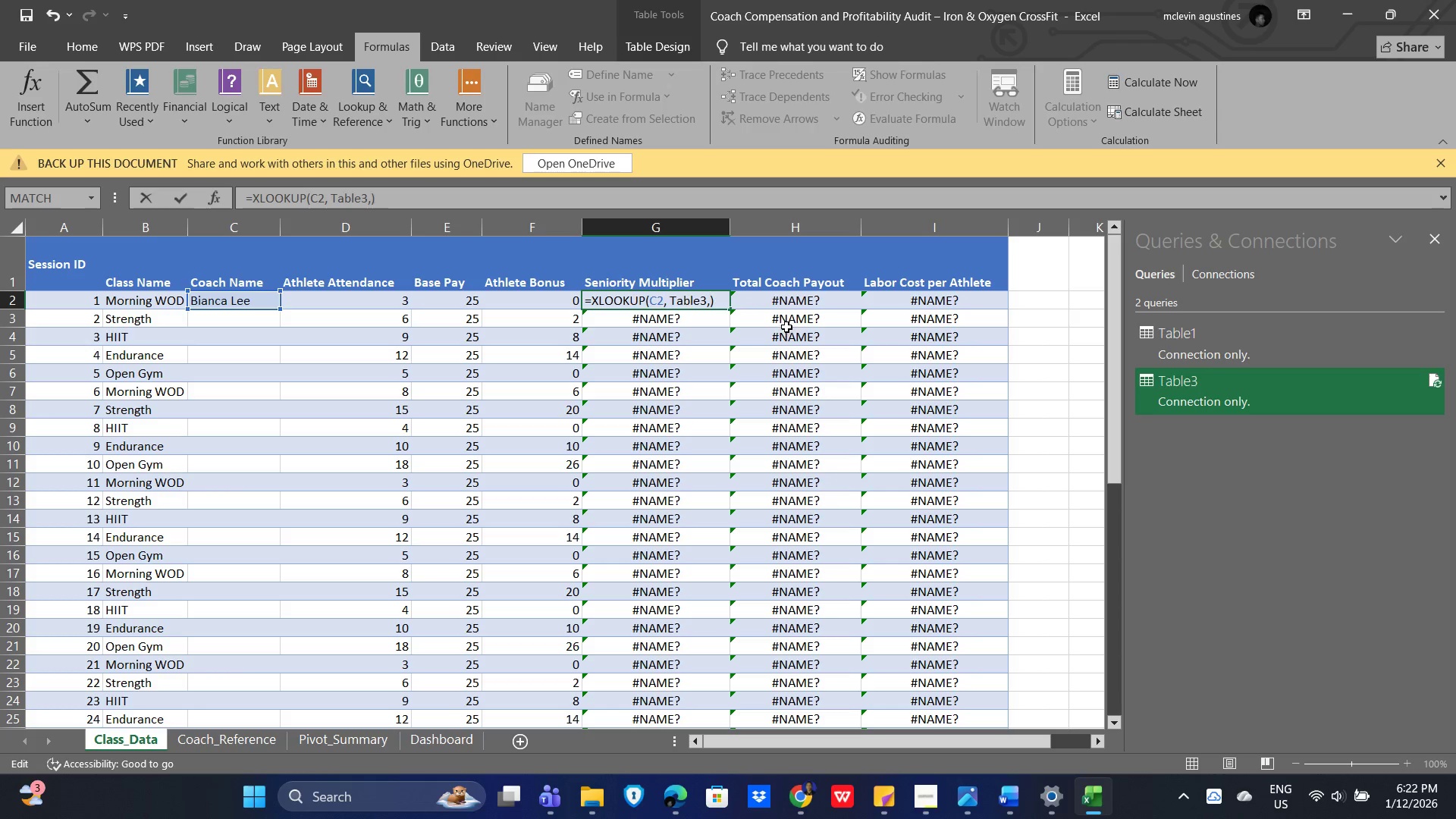 
key(Numpad1)
 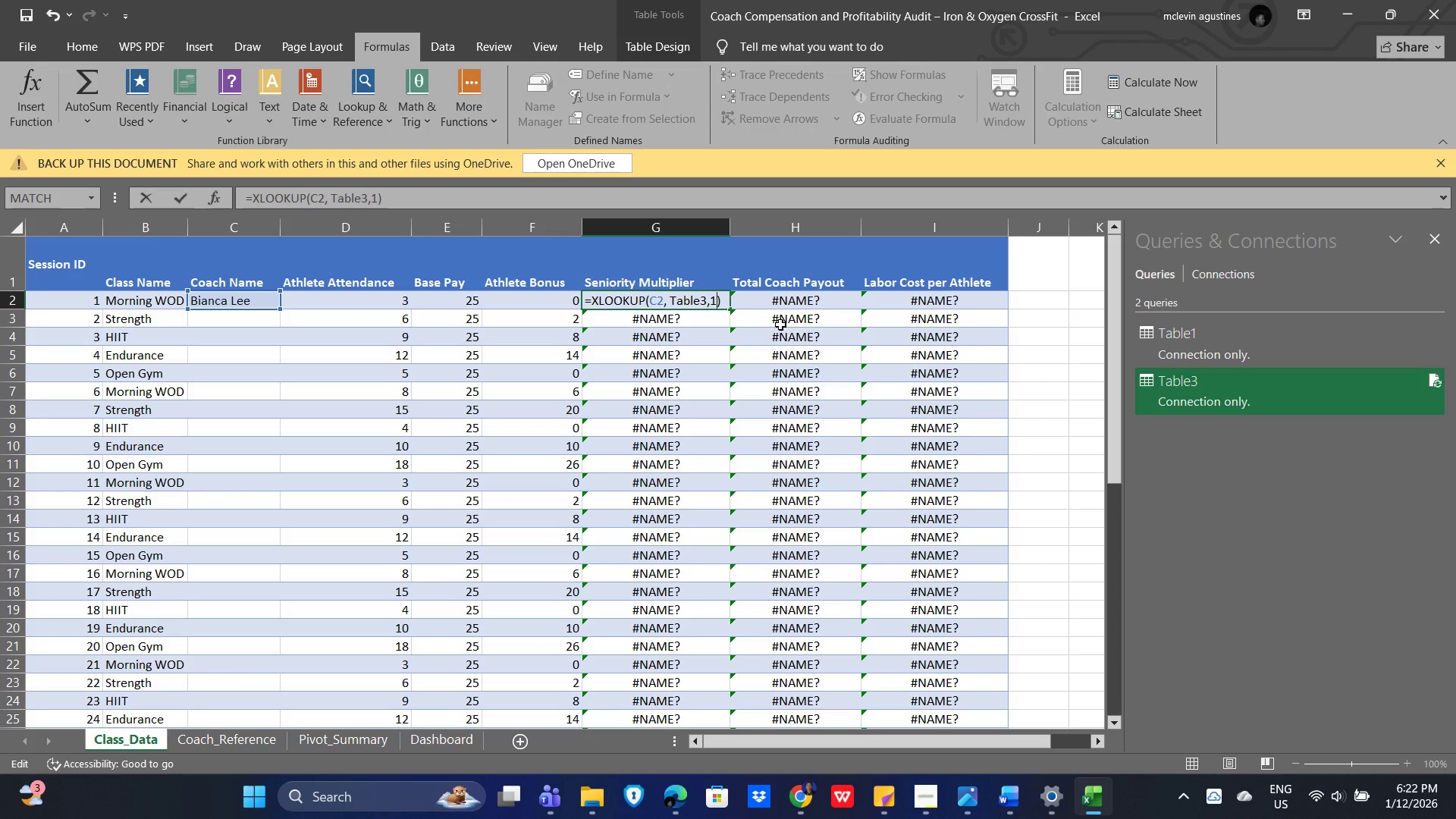 
key(NumpadEnter)
 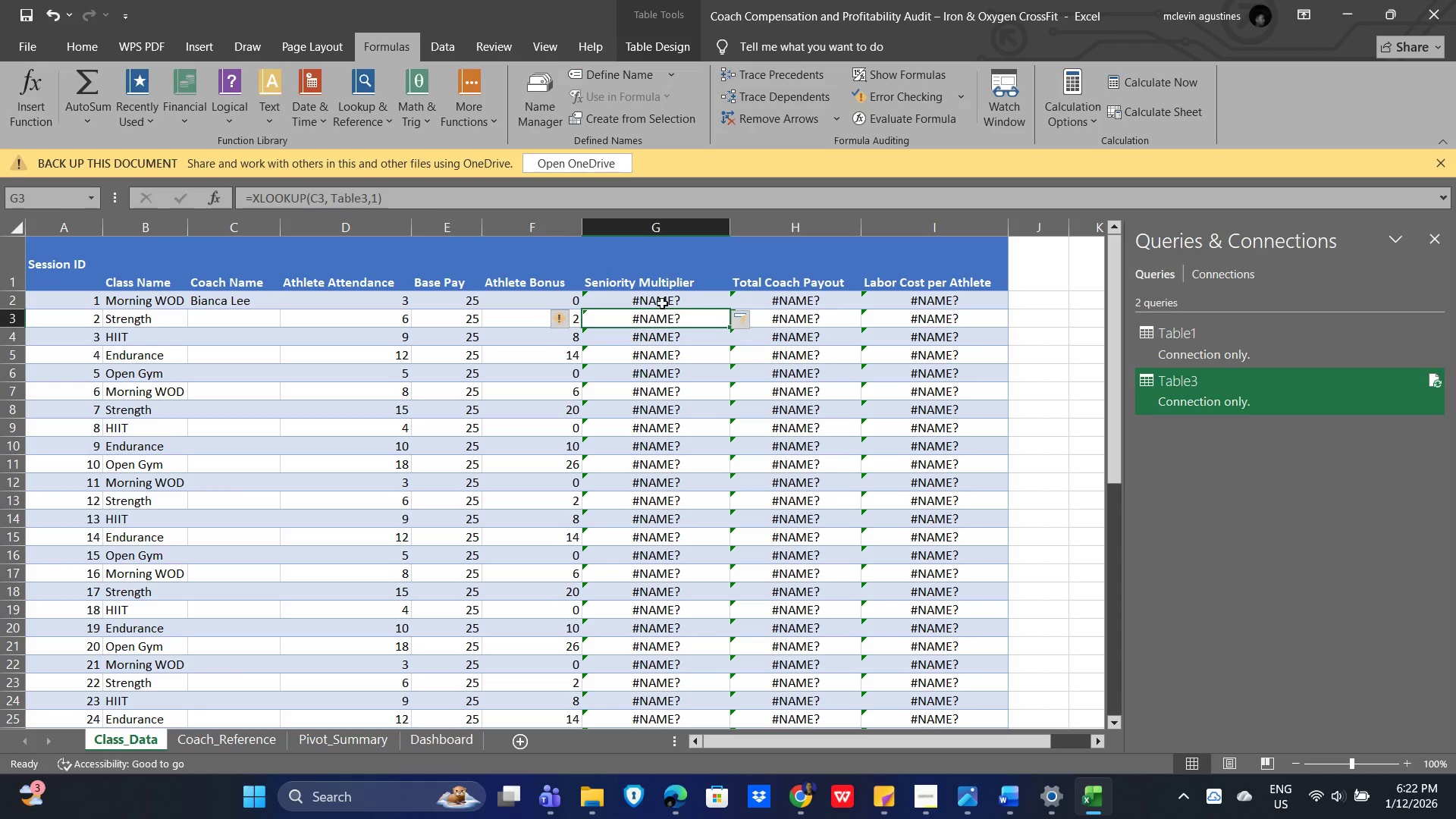 
double_click([661, 302])
 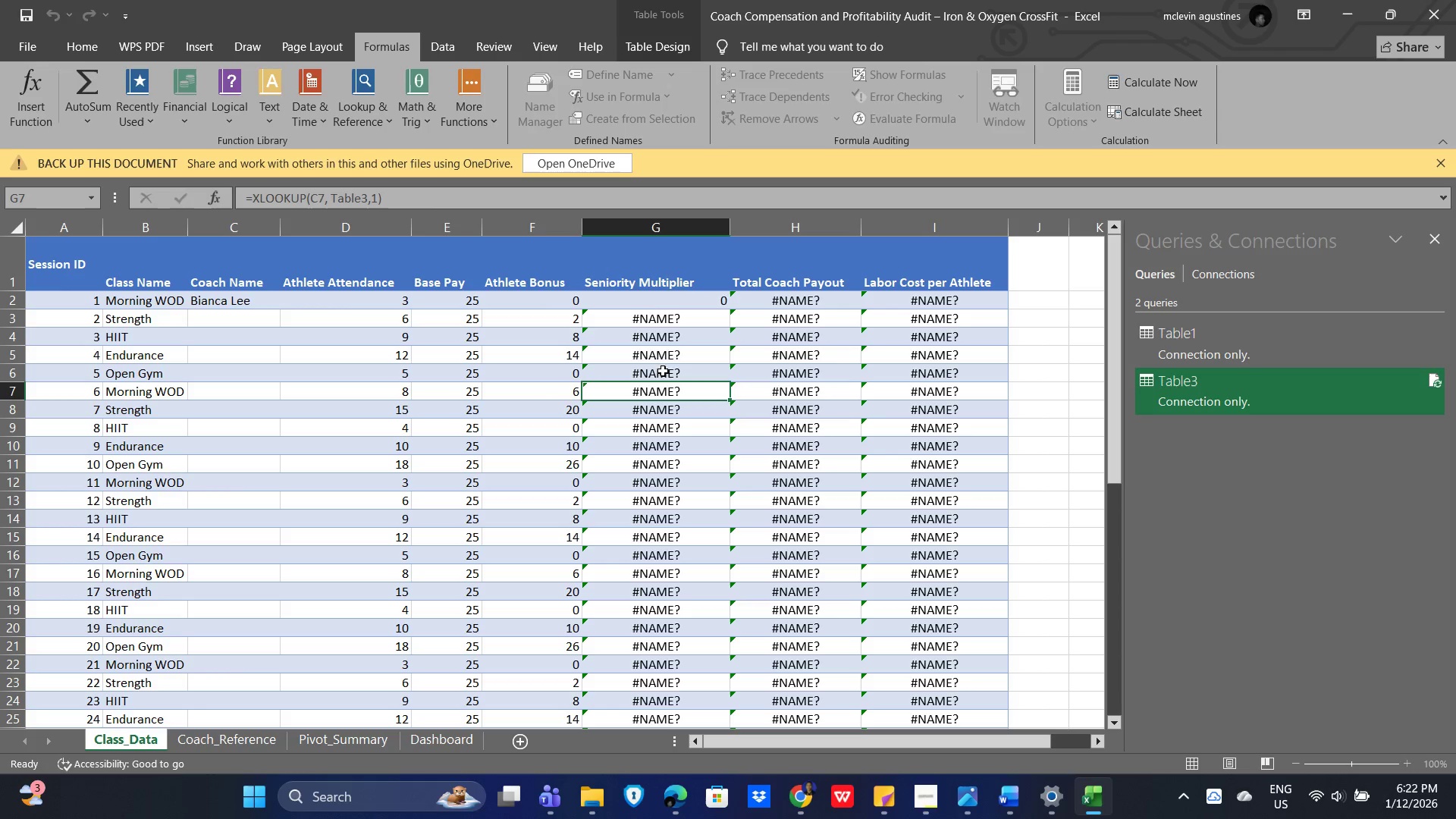 
left_click([657, 304])
 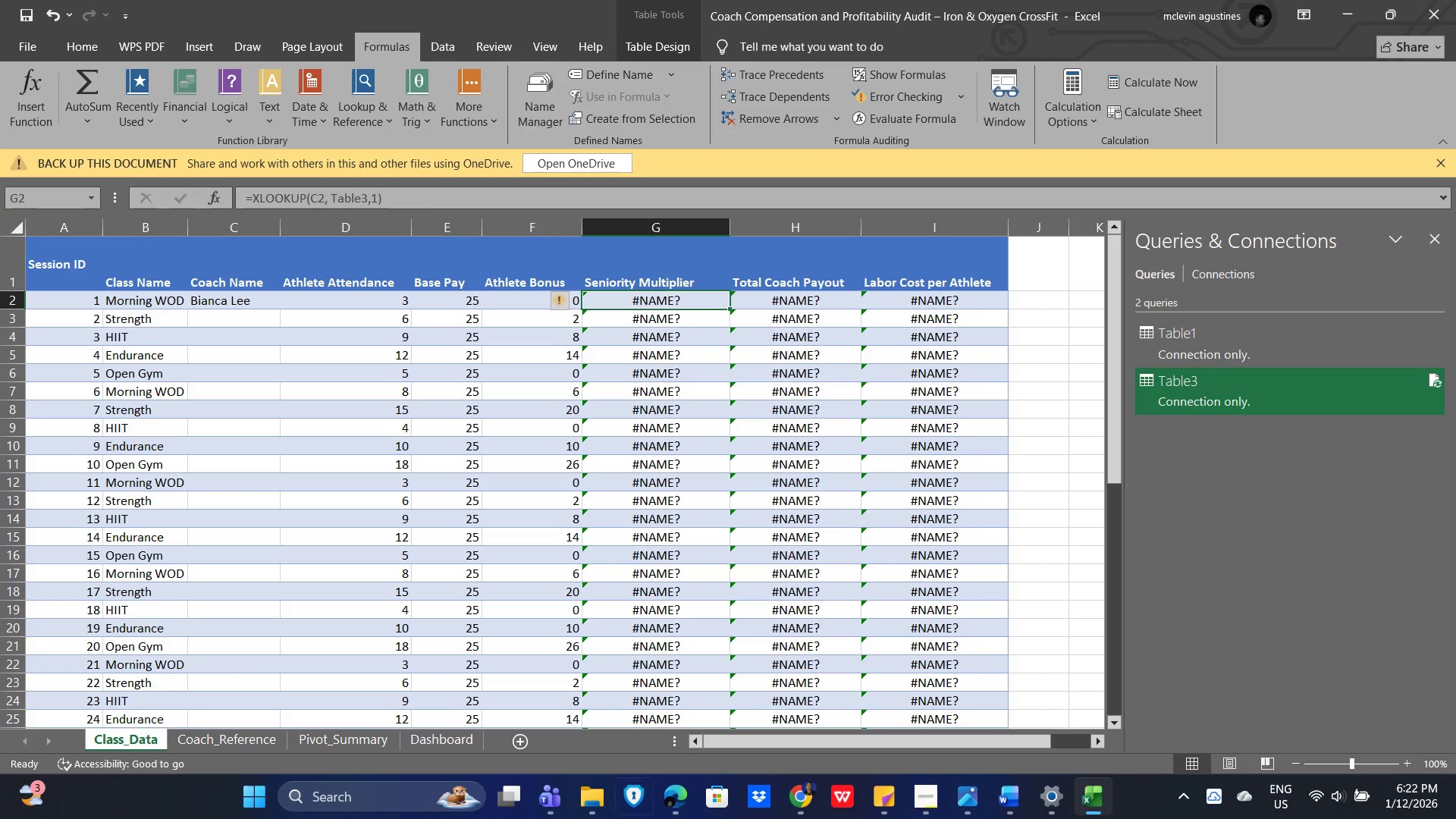 
wait(6.84)
 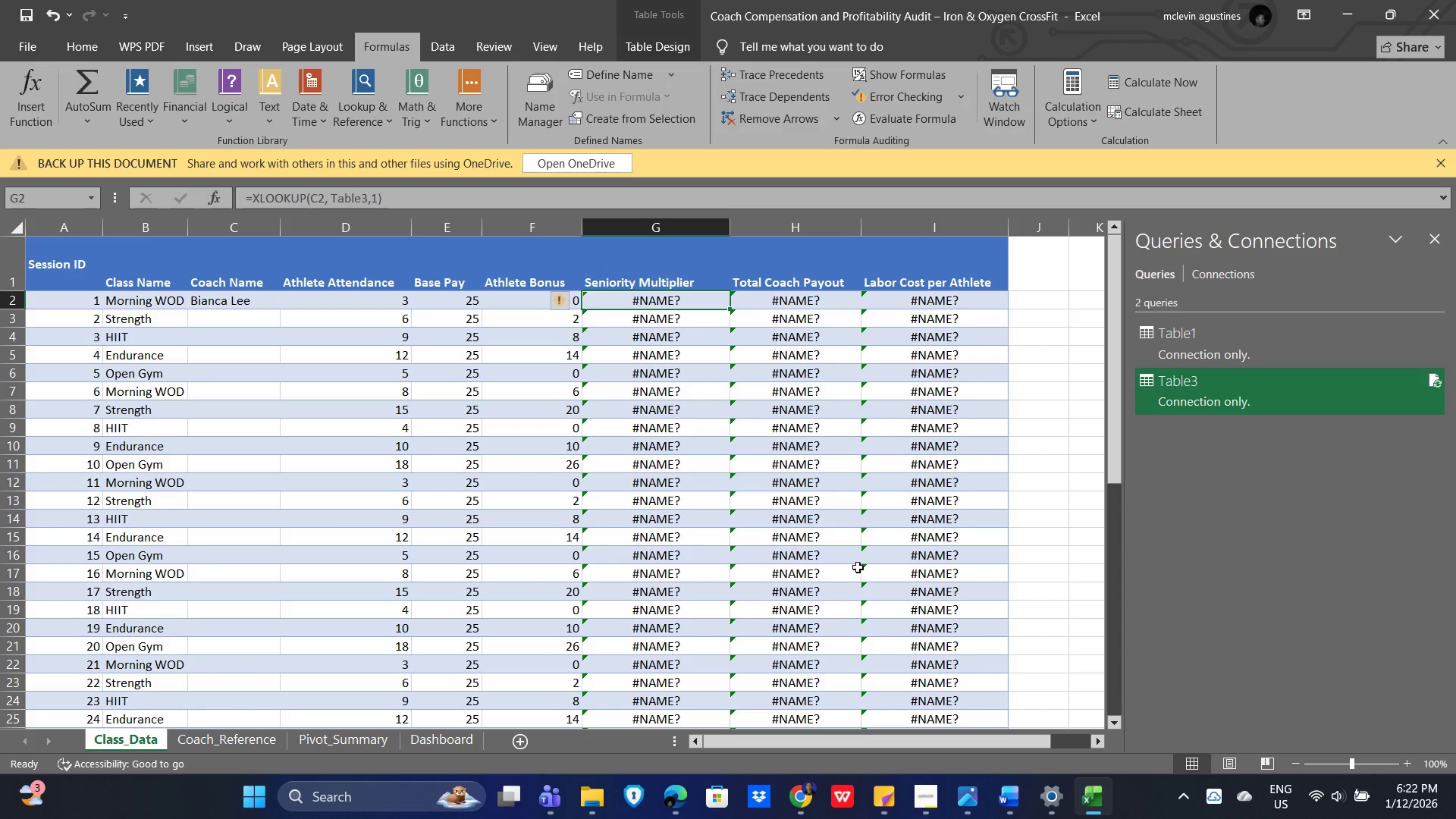 
key(Alt+AltLeft)
 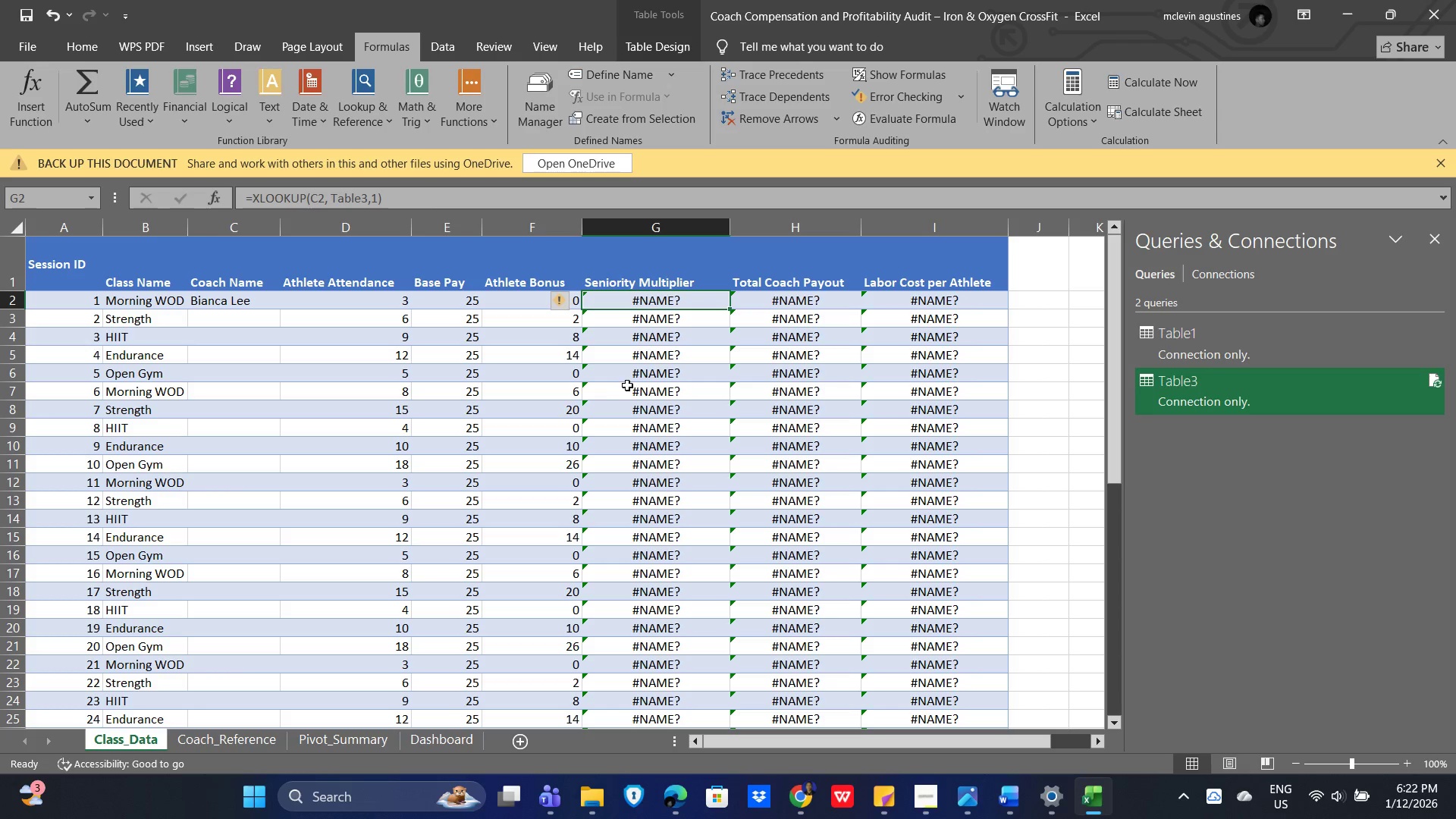 
key(Alt+Tab)
 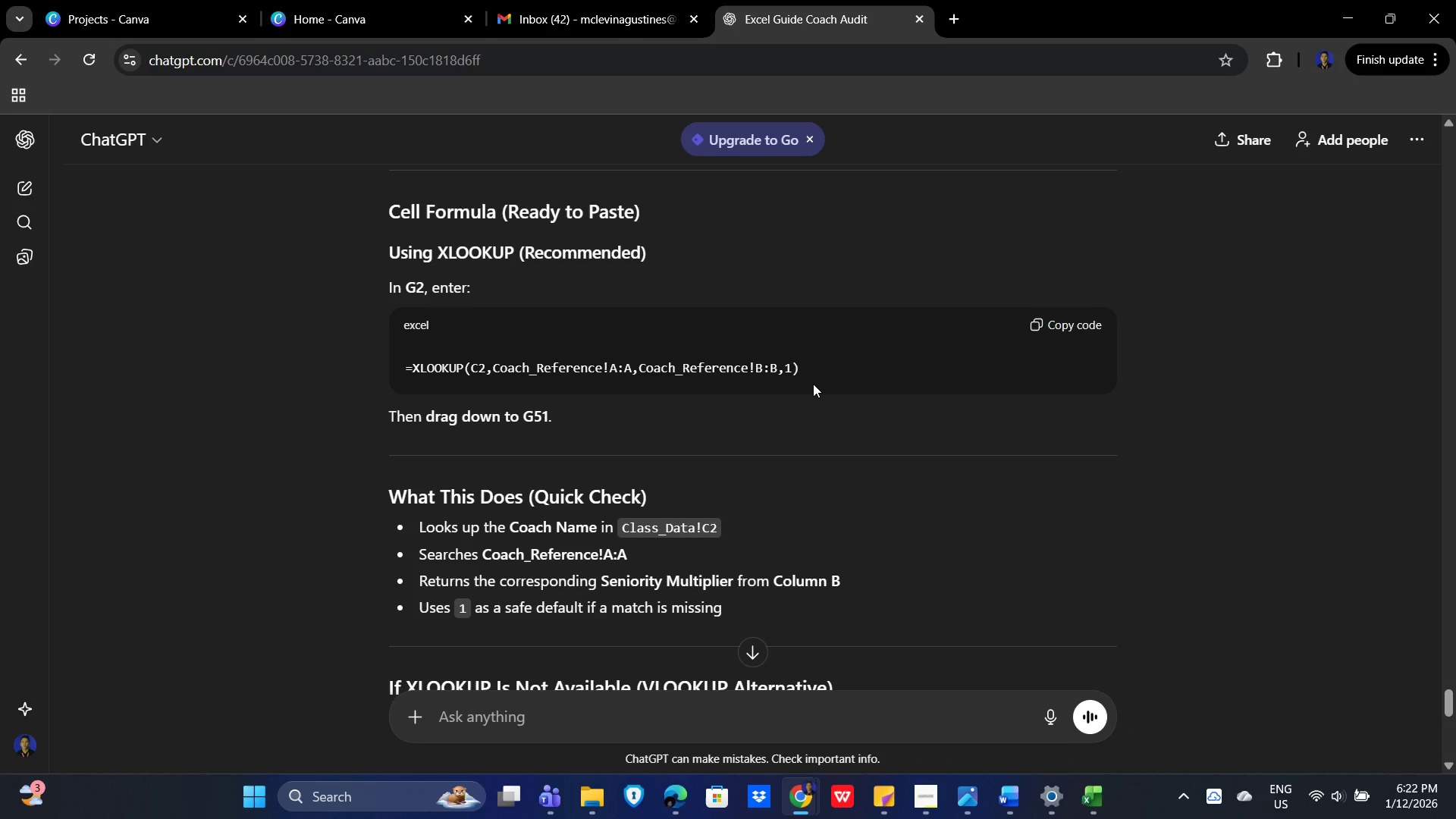 
scroll: coordinate [813, 383], scroll_direction: up, amount: 2.0
 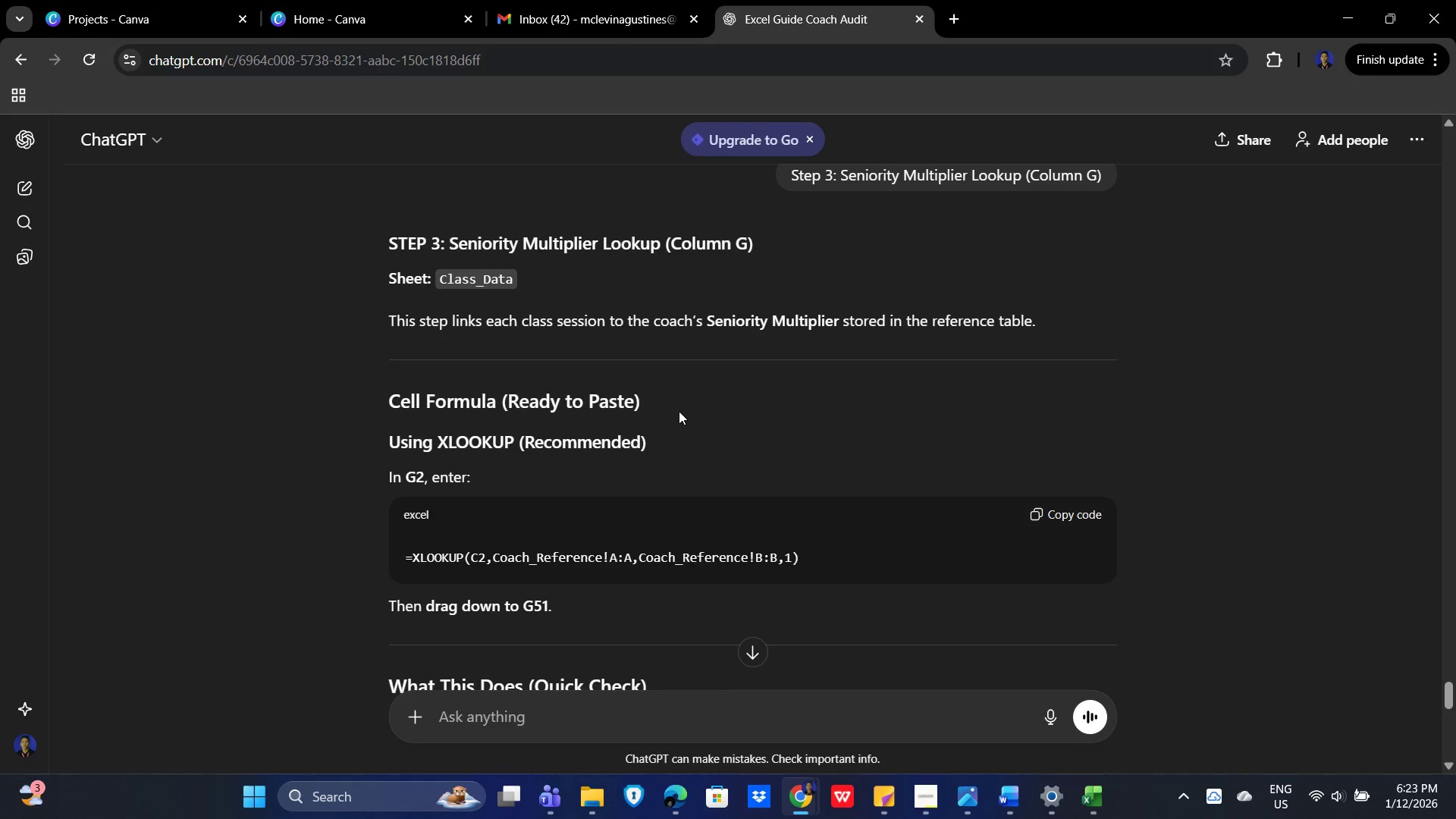 
wait(18.09)
 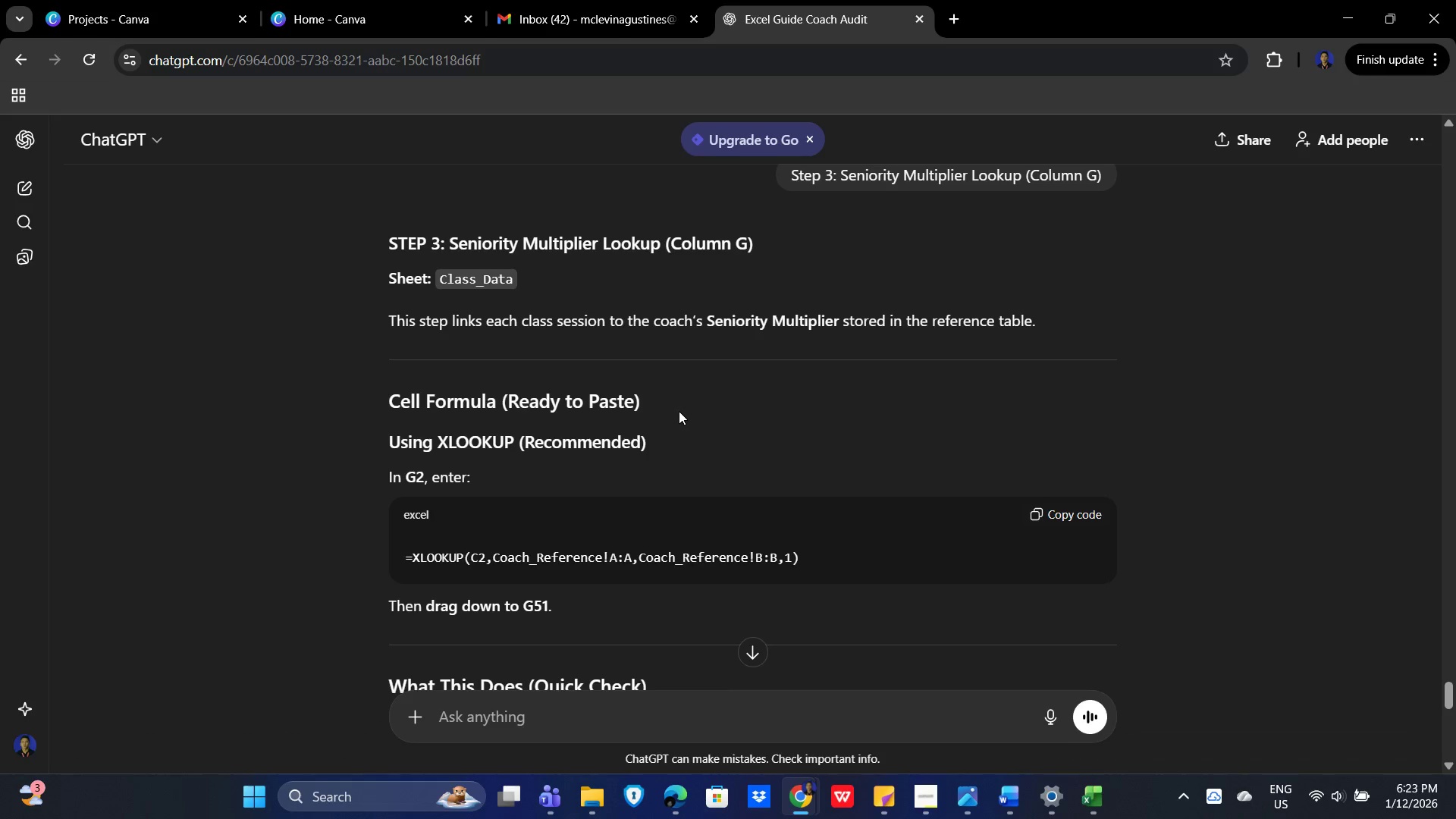 
scroll: coordinate [880, 435], scroll_direction: none, amount: 0.0
 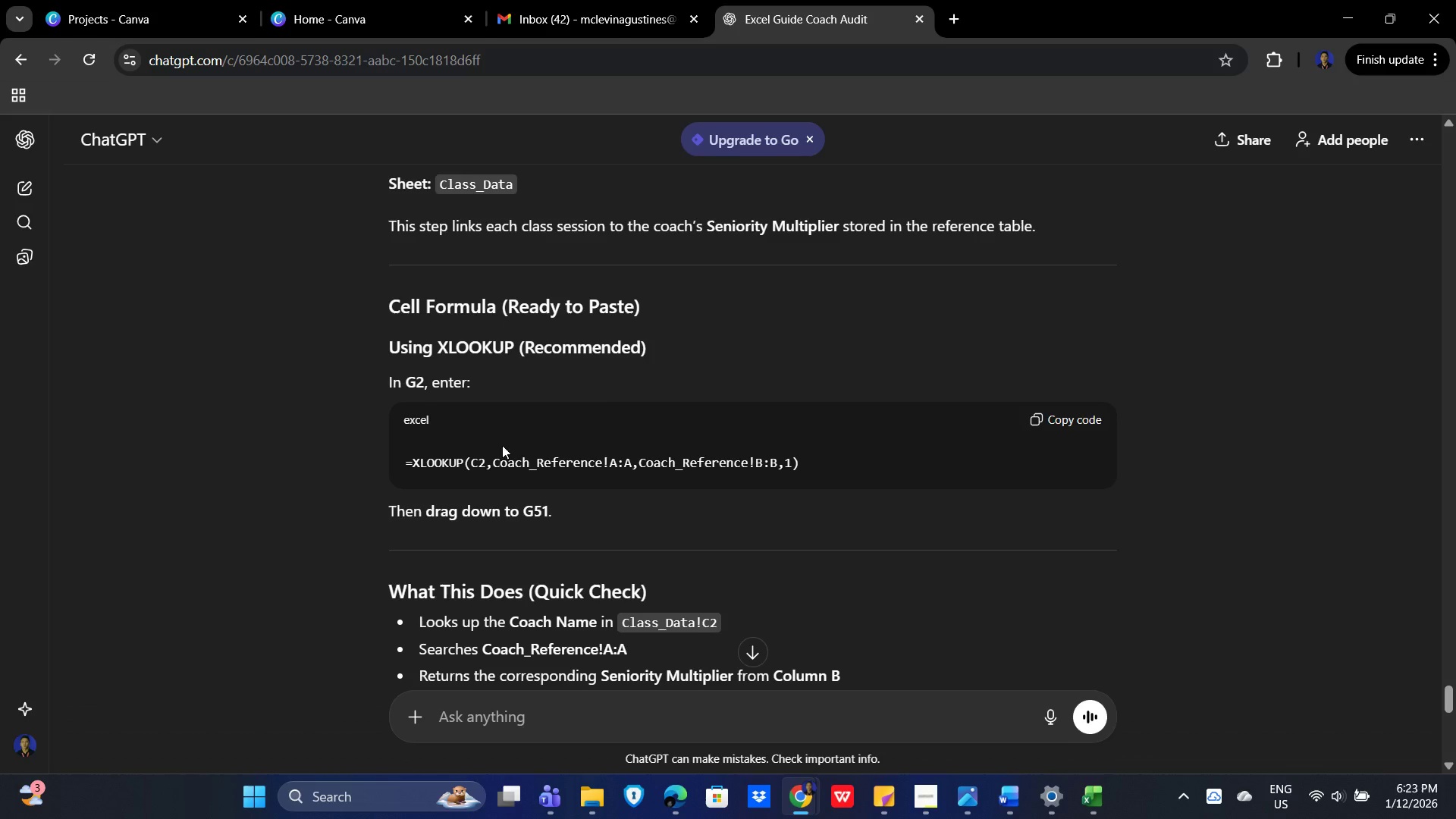 
wait(10.4)
 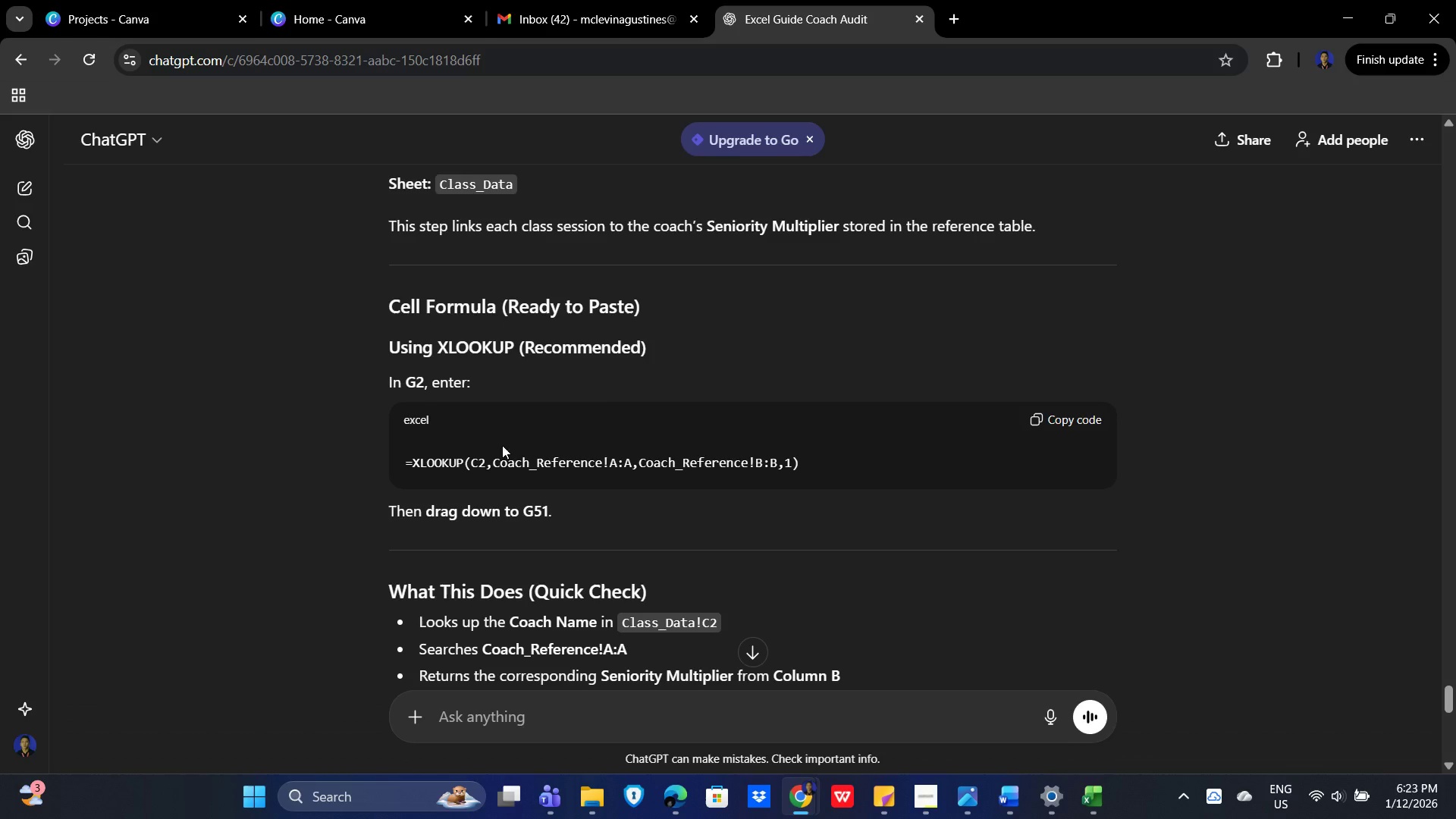 
left_click([1071, 422])
 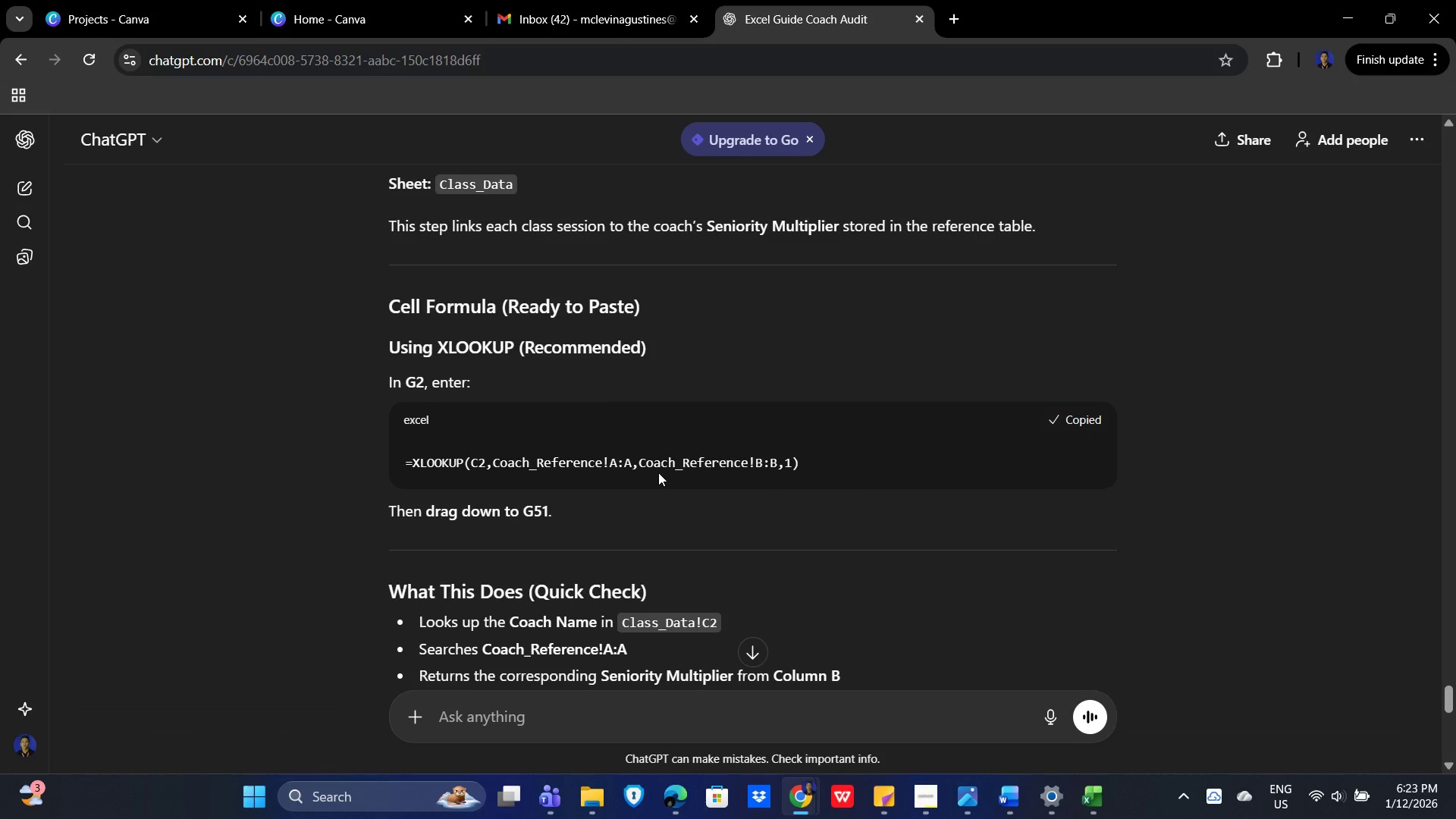 
key(Alt+Tab)
 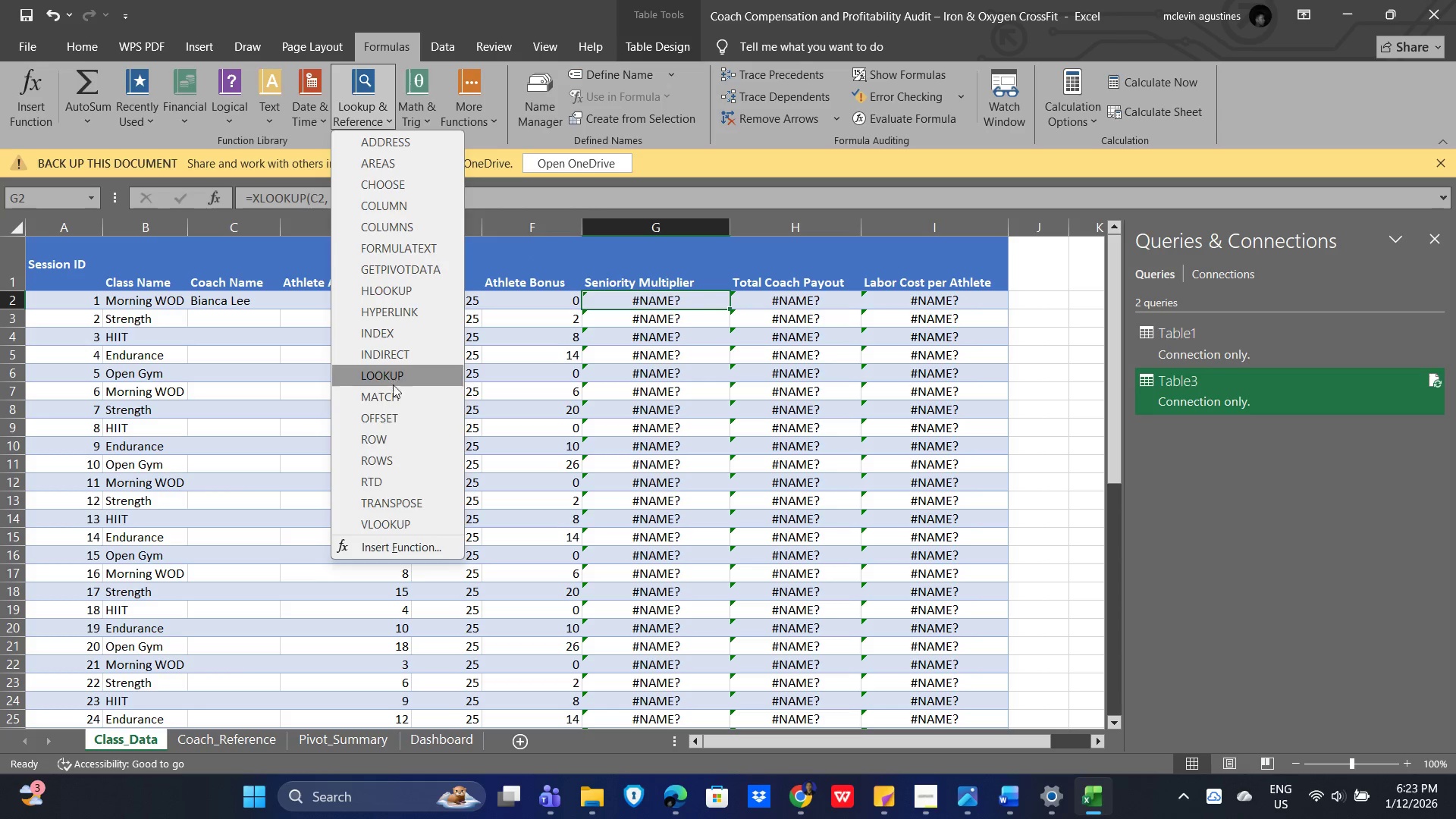 
wait(6.33)
 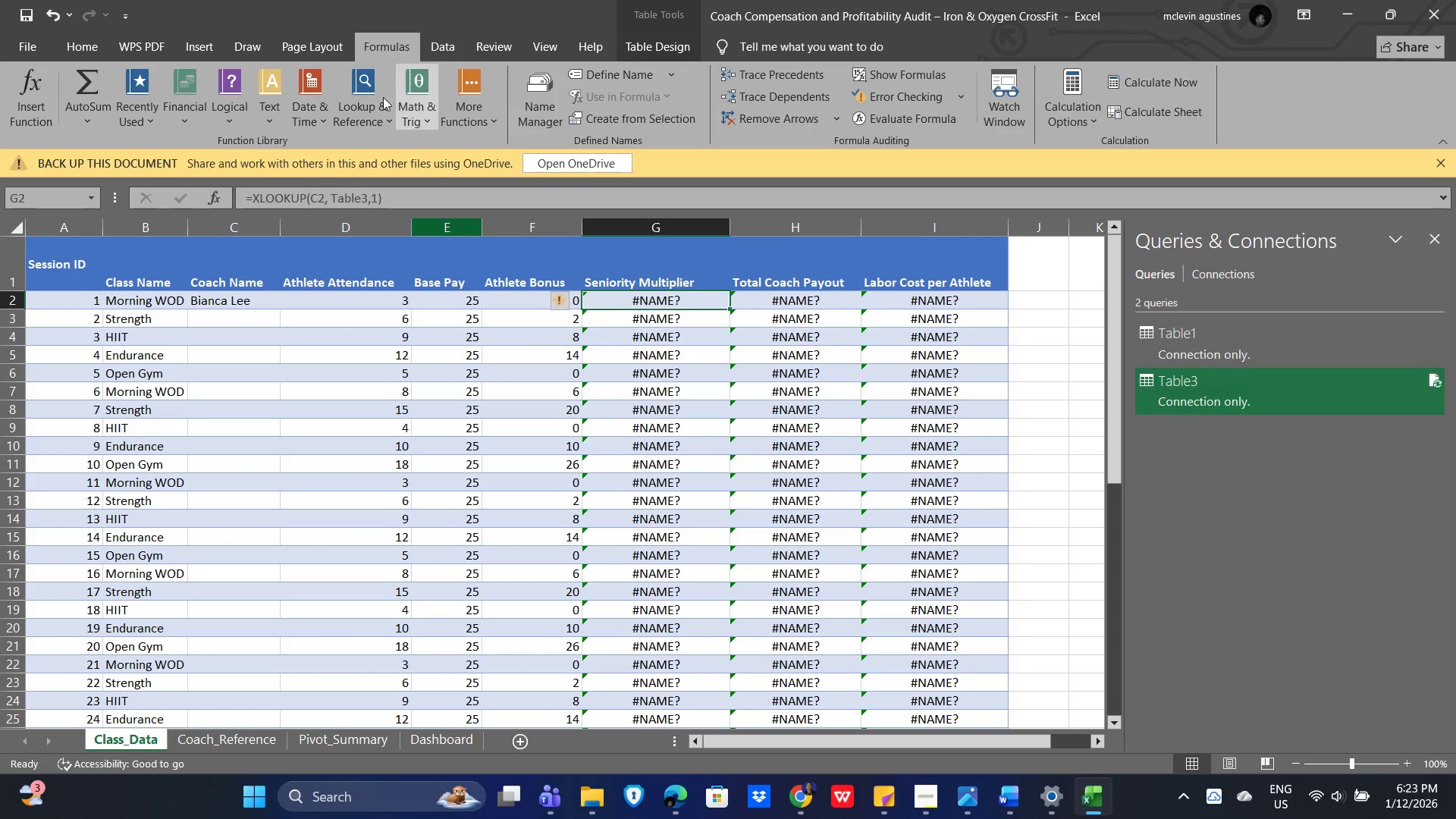 
scroll: coordinate [421, 495], scroll_direction: down, amount: 2.0
 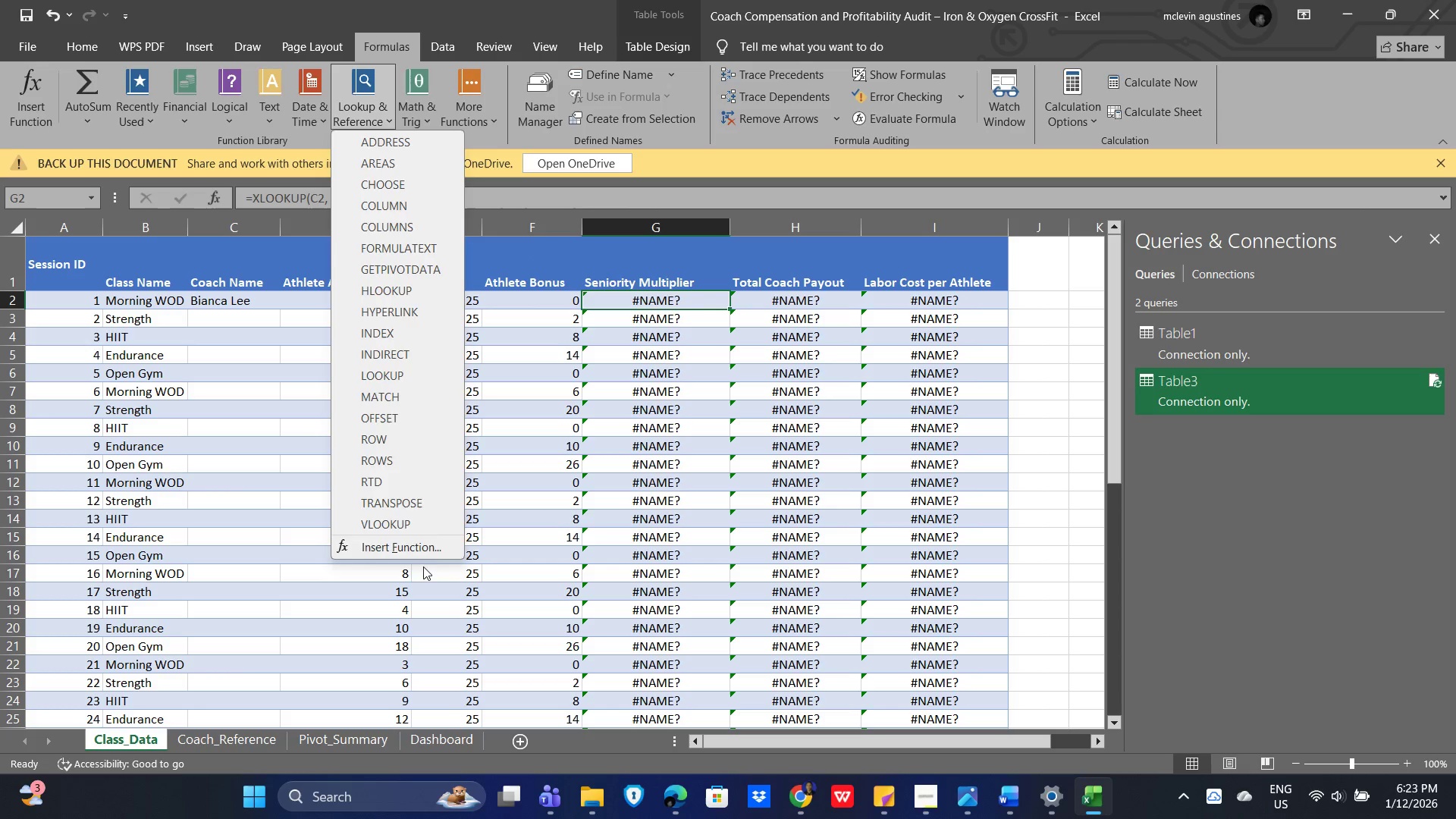 
left_click([397, 550])
 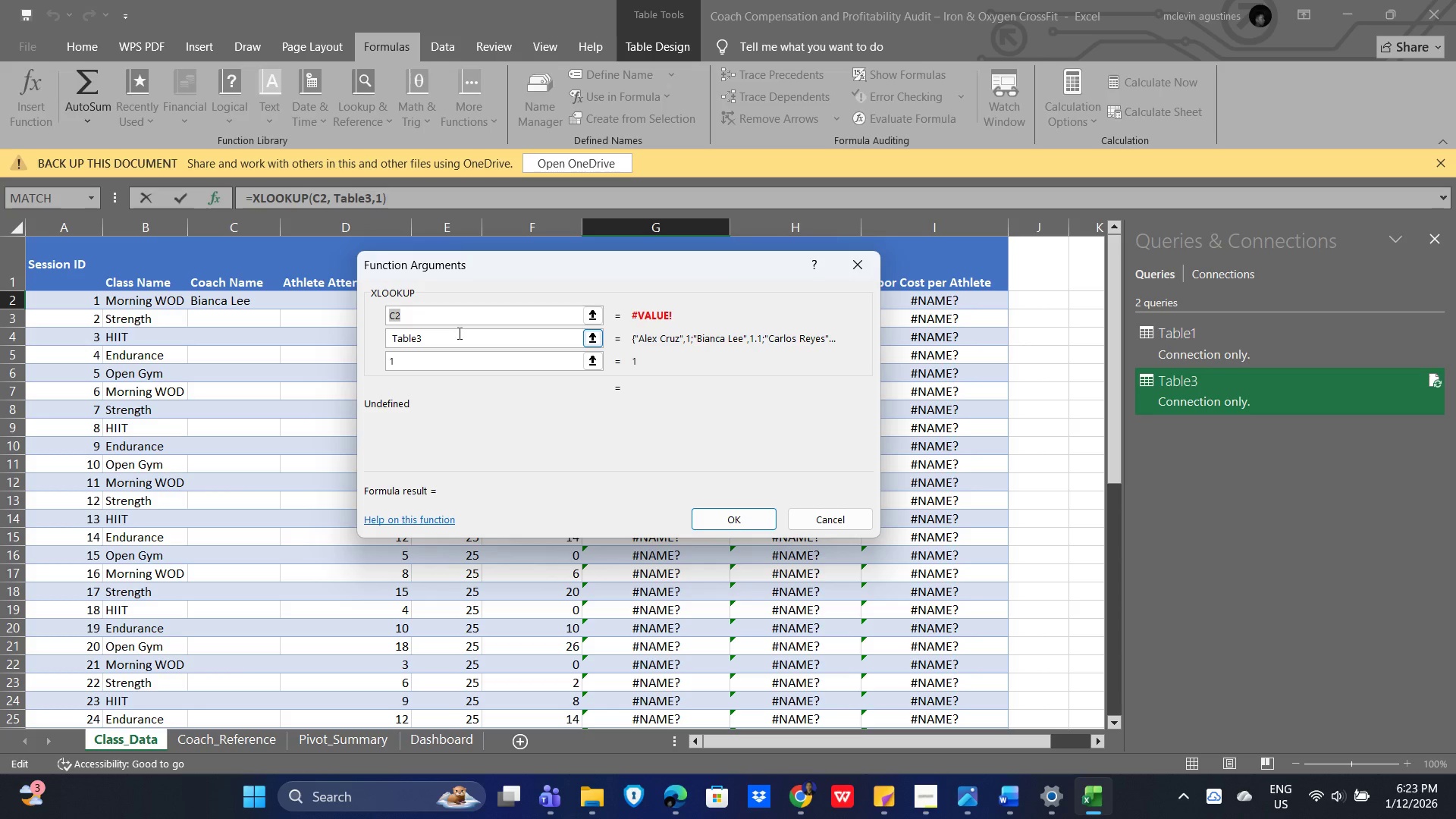 
wait(6.84)
 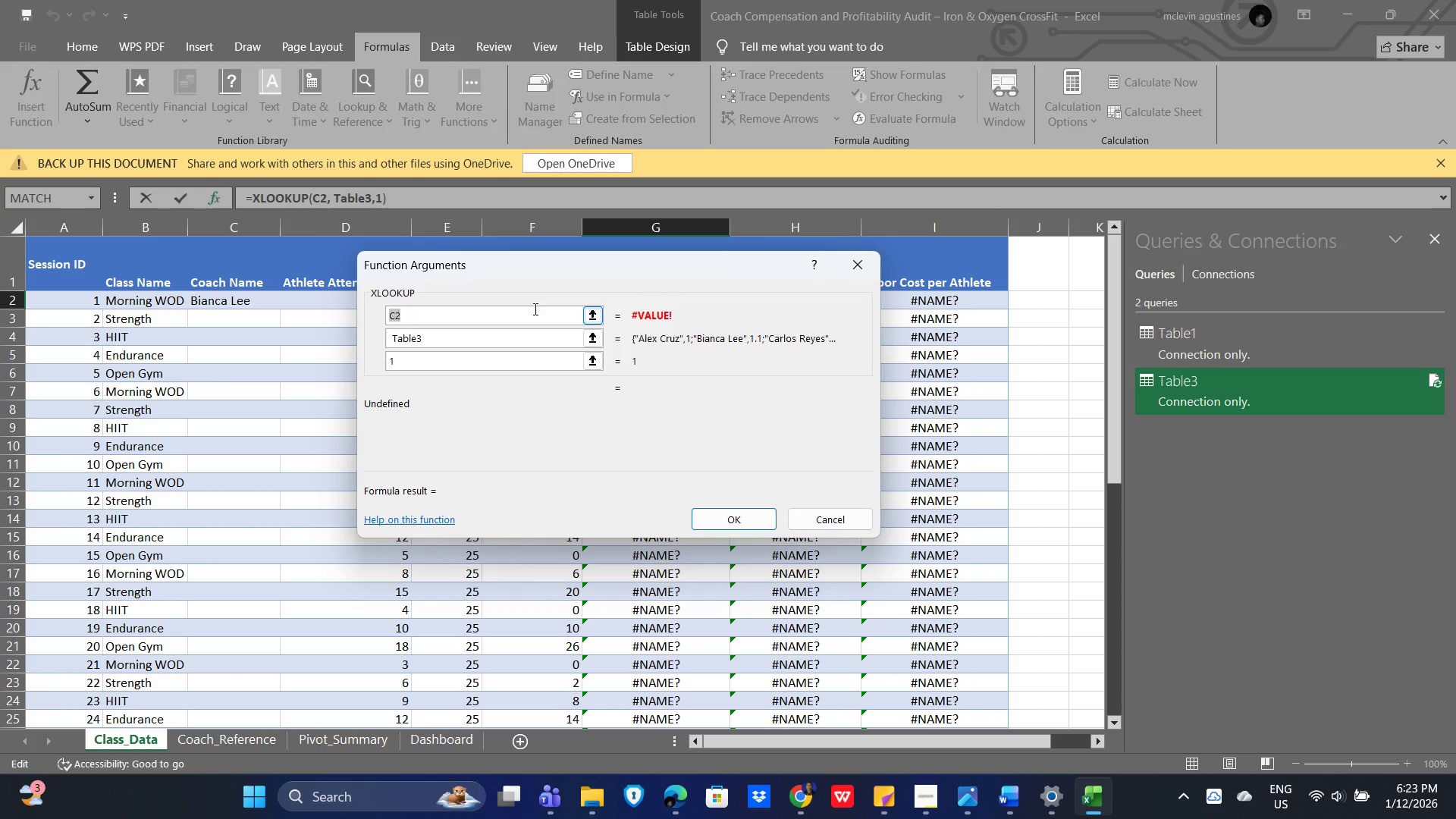 
left_click_drag(start_coordinate=[486, 337], to_coordinate=[375, 335])
 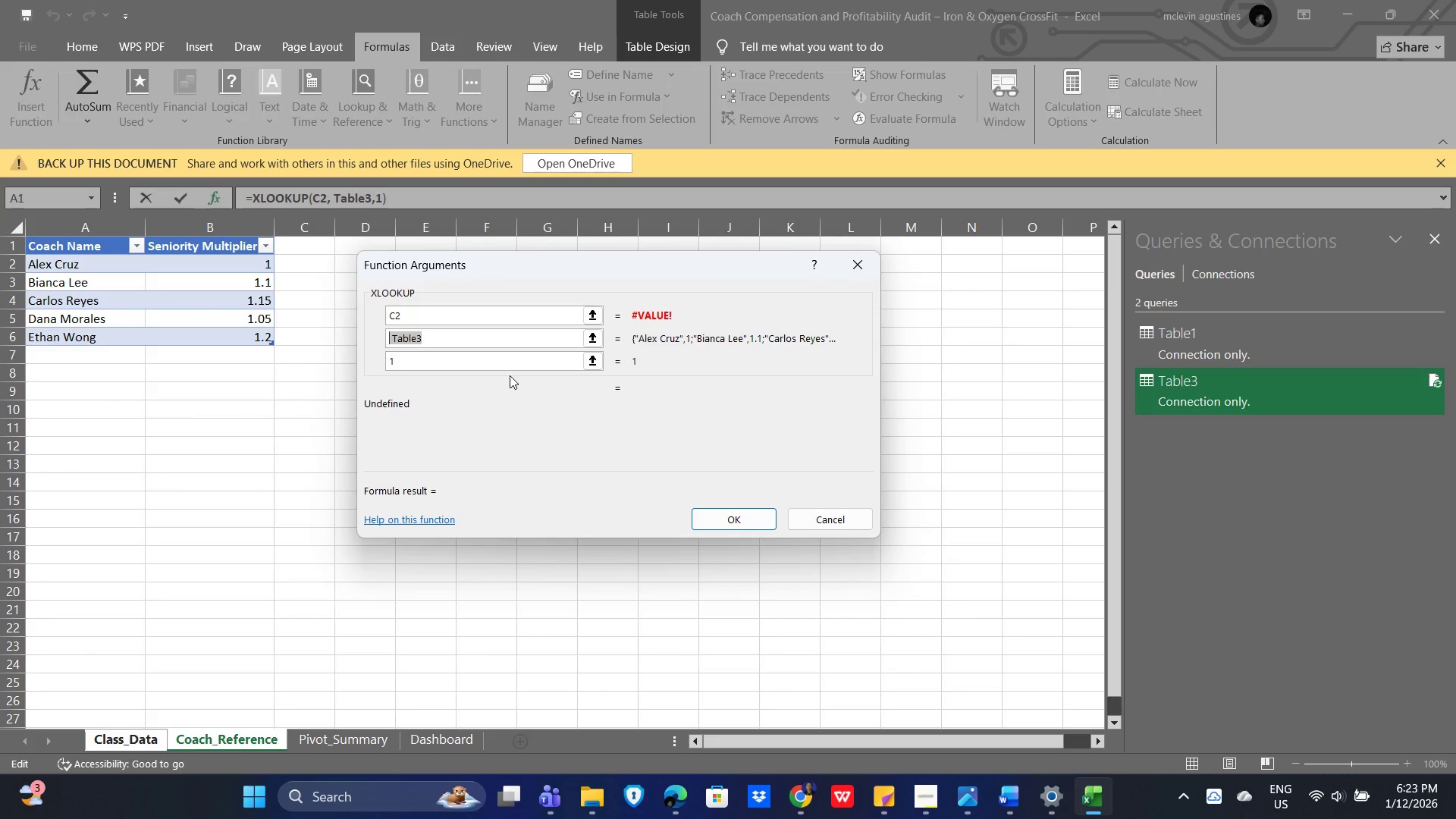 
wait(5.98)
 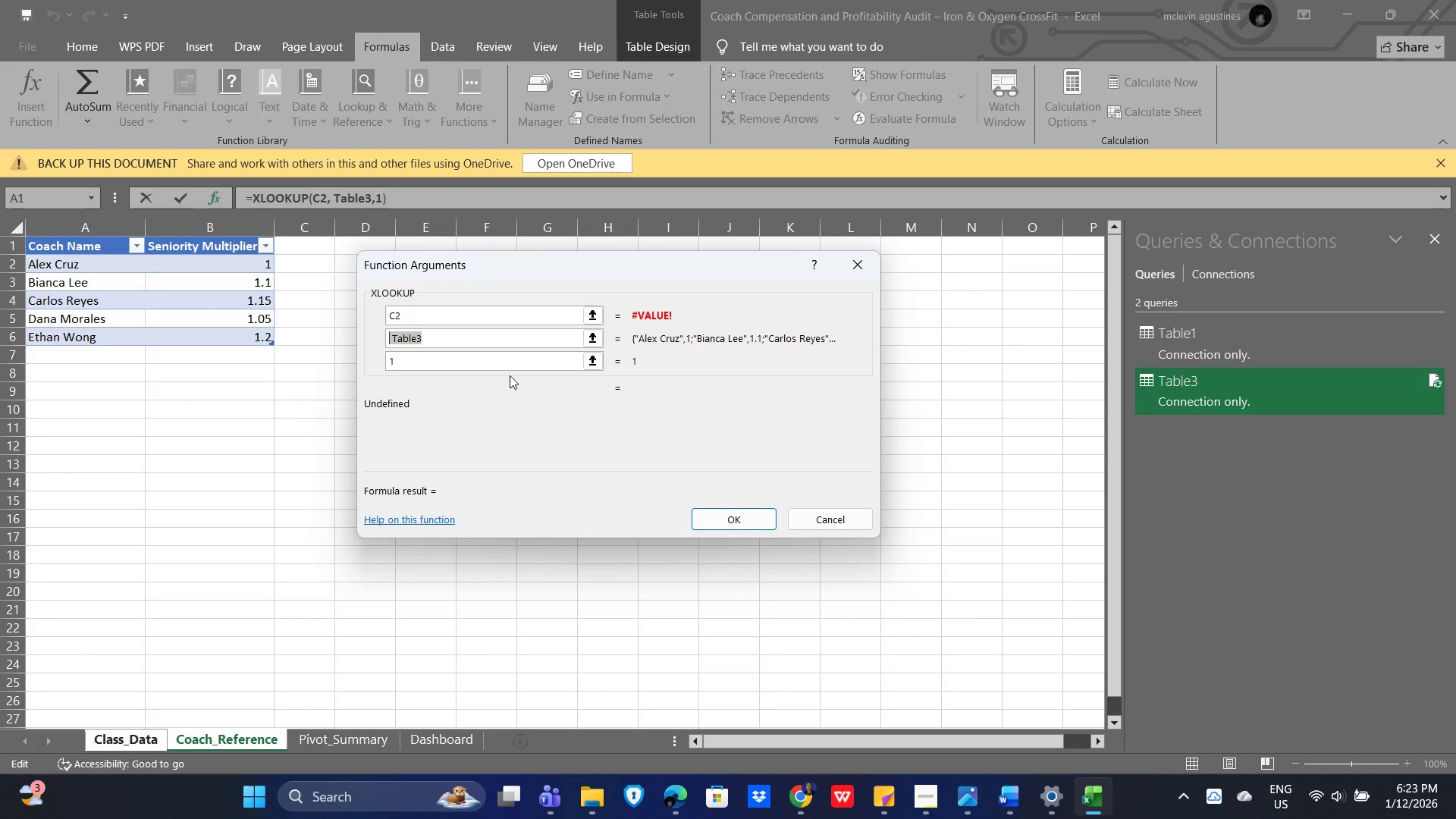 
key(Backspace)
 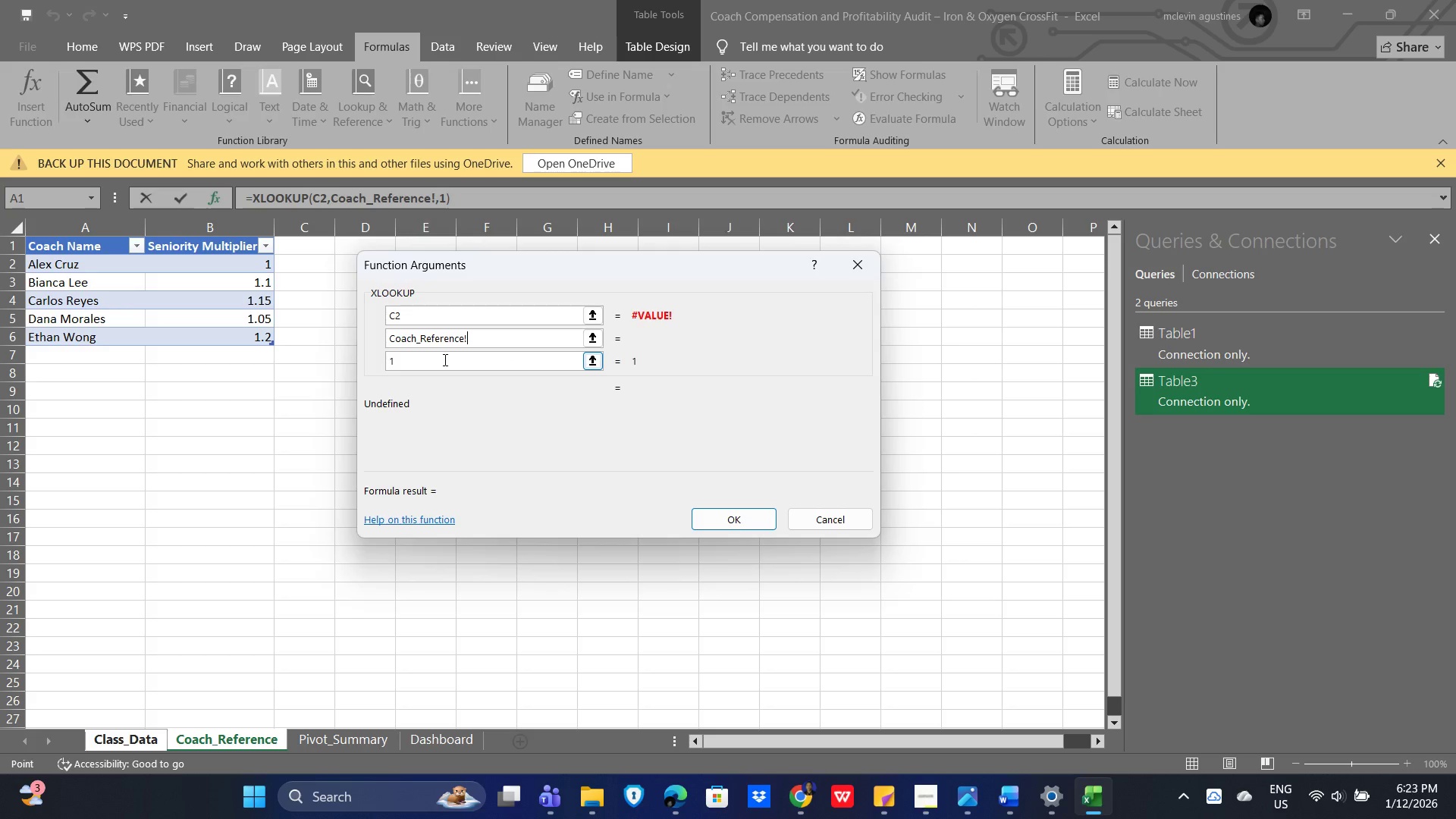 
wait(9.59)
 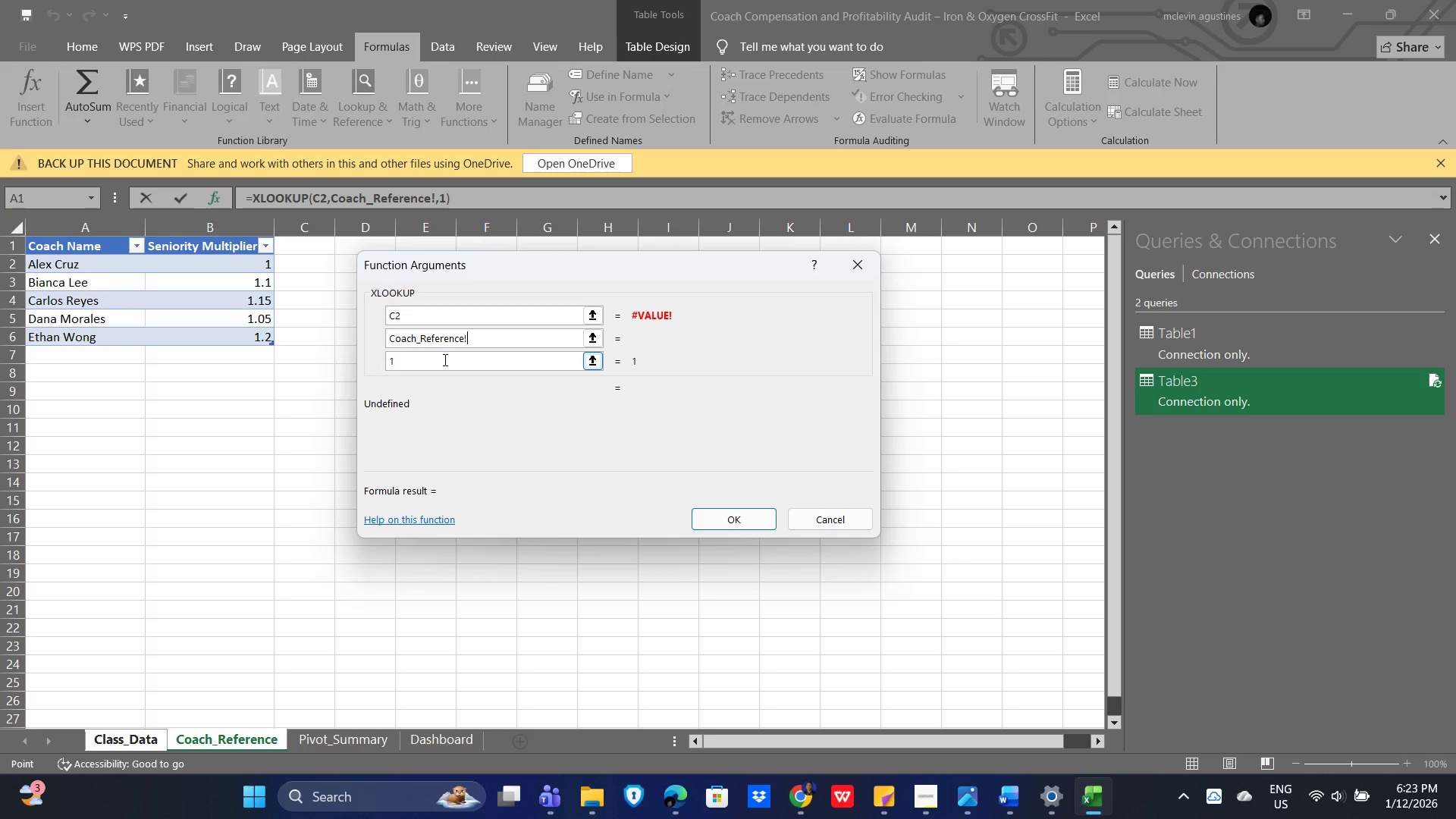 
left_click([77, 265])
 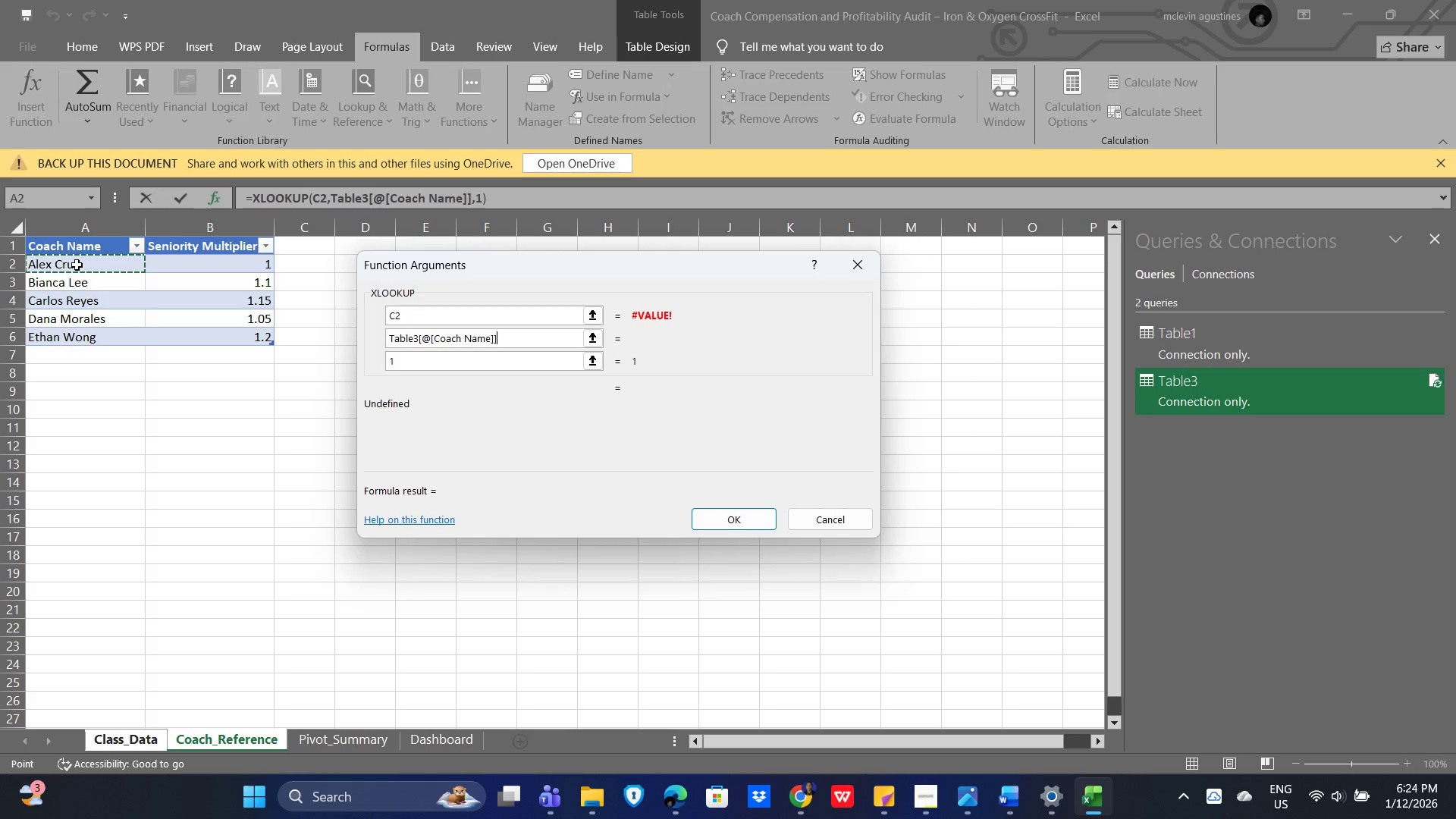 
left_click([87, 247])
 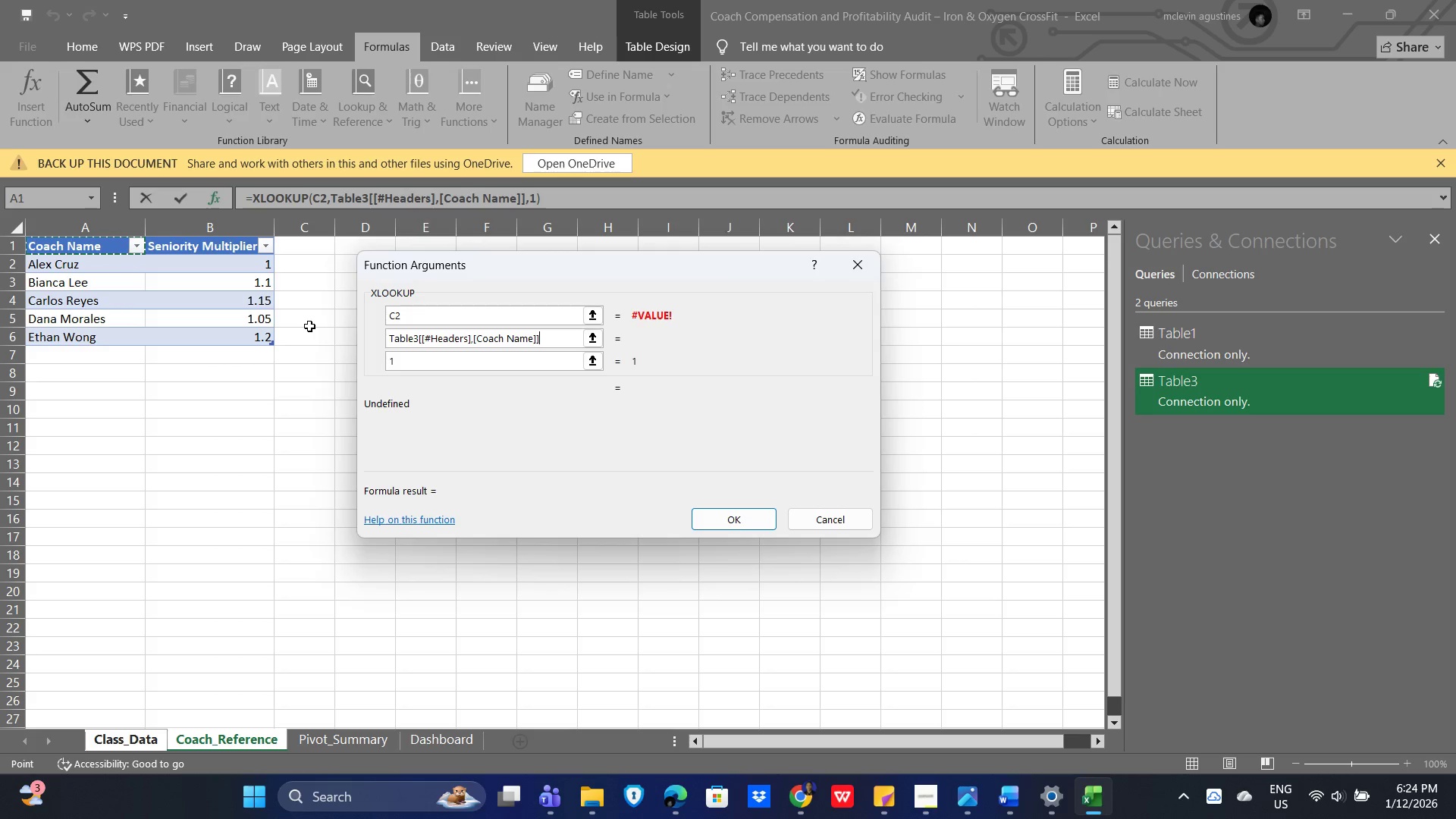 
key(Backspace)
 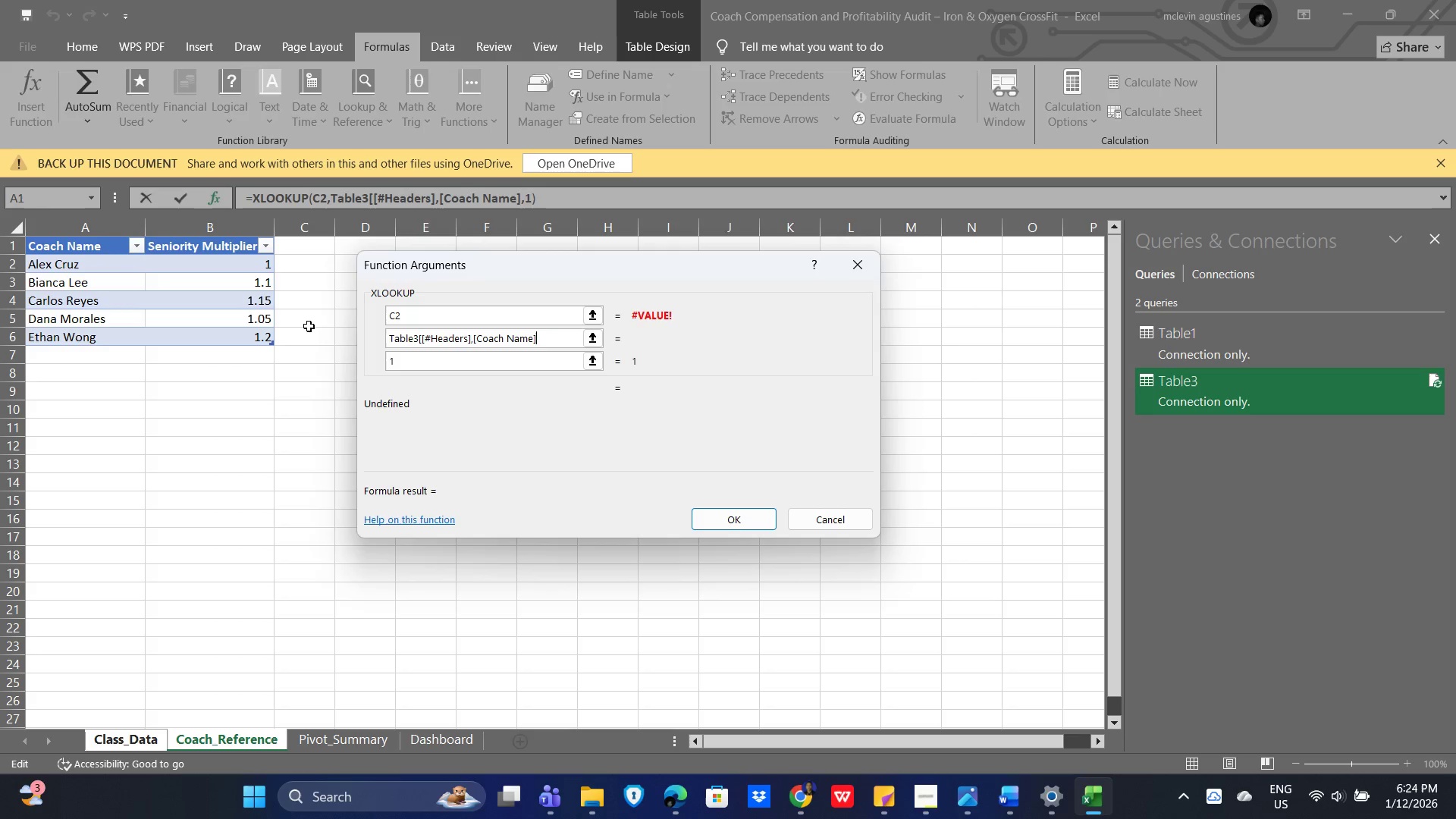 
key(Backspace)
 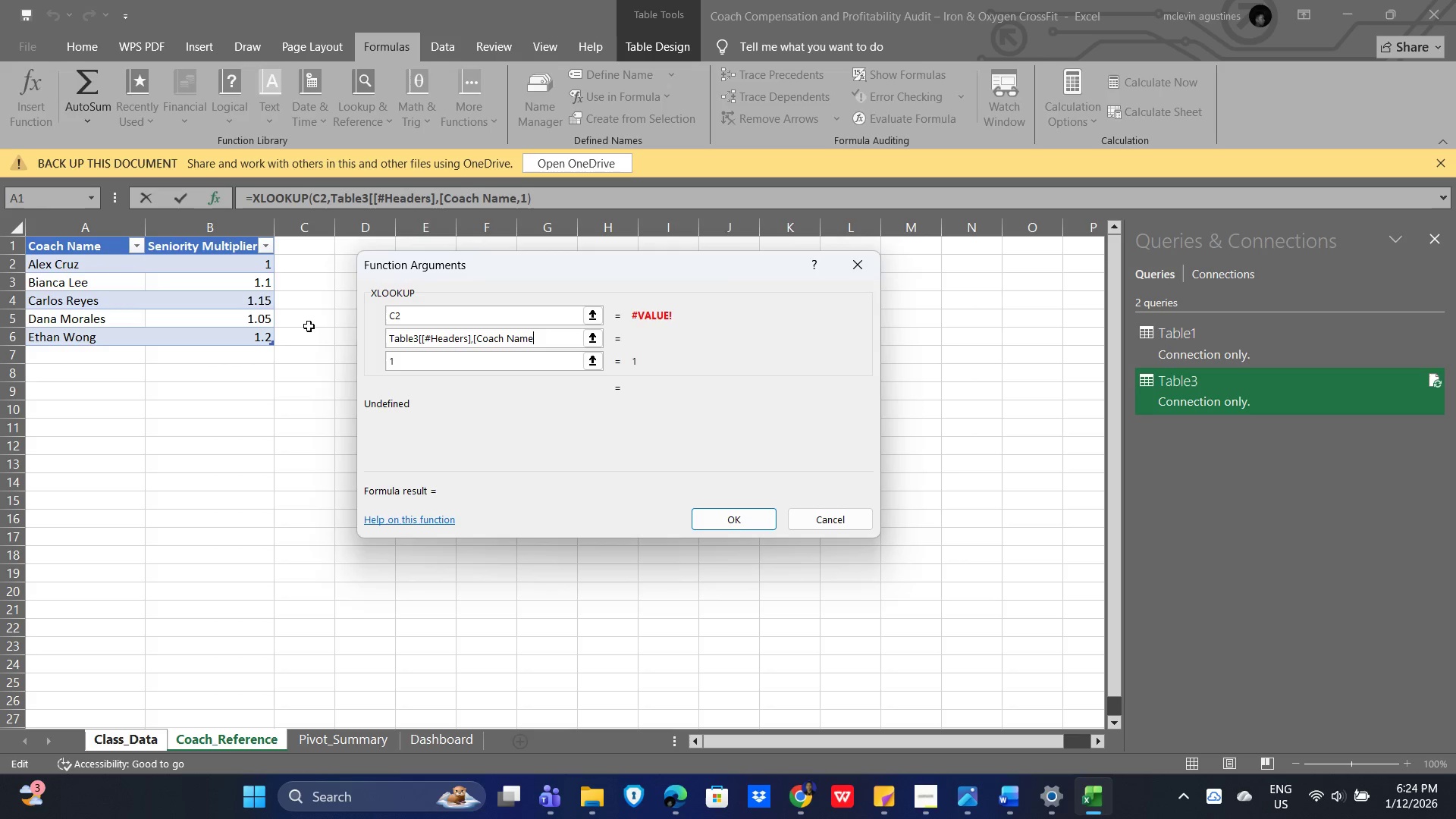 
hold_key(key=Backspace, duration=1.5)
 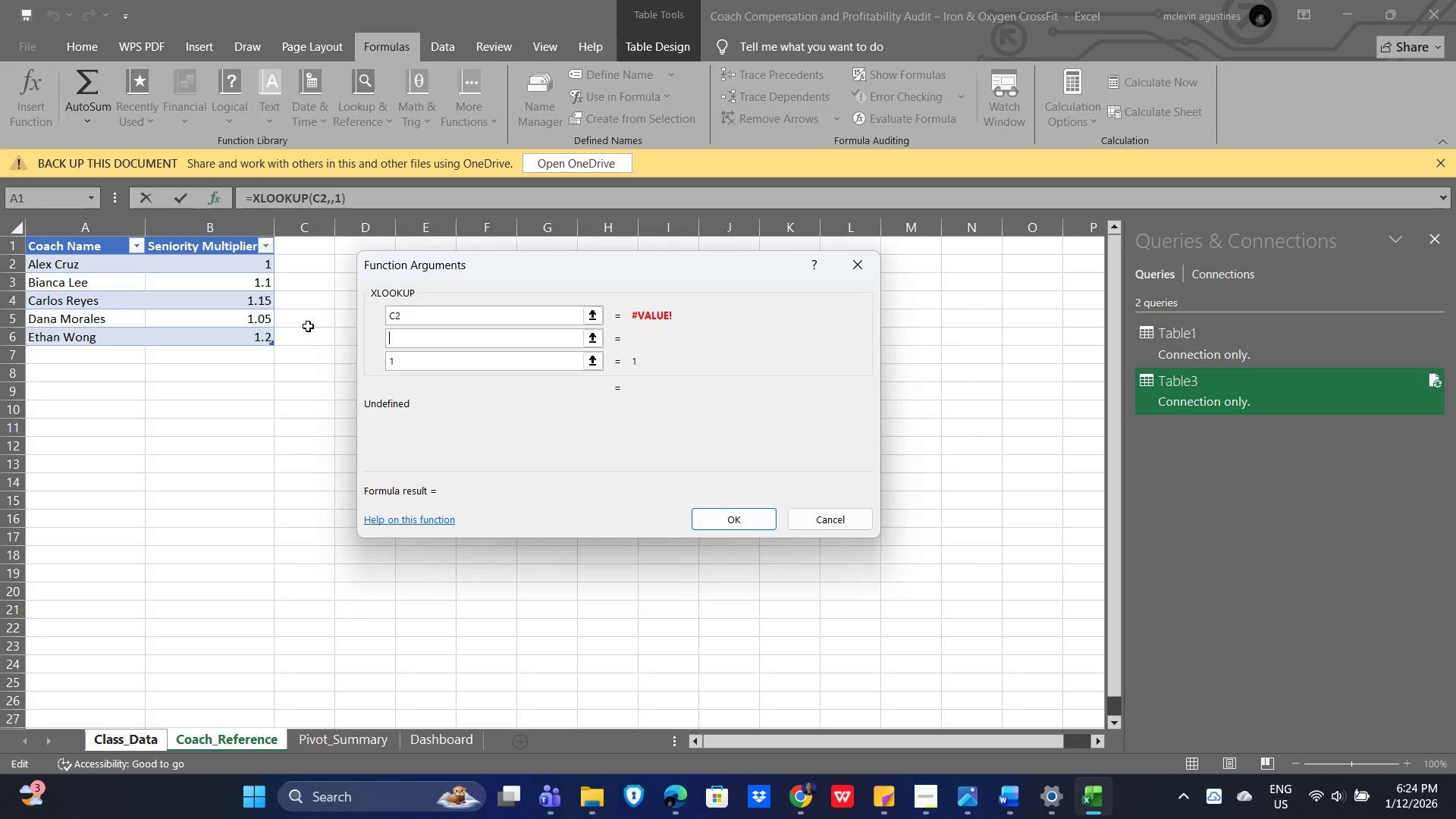 
key(Backspace)
 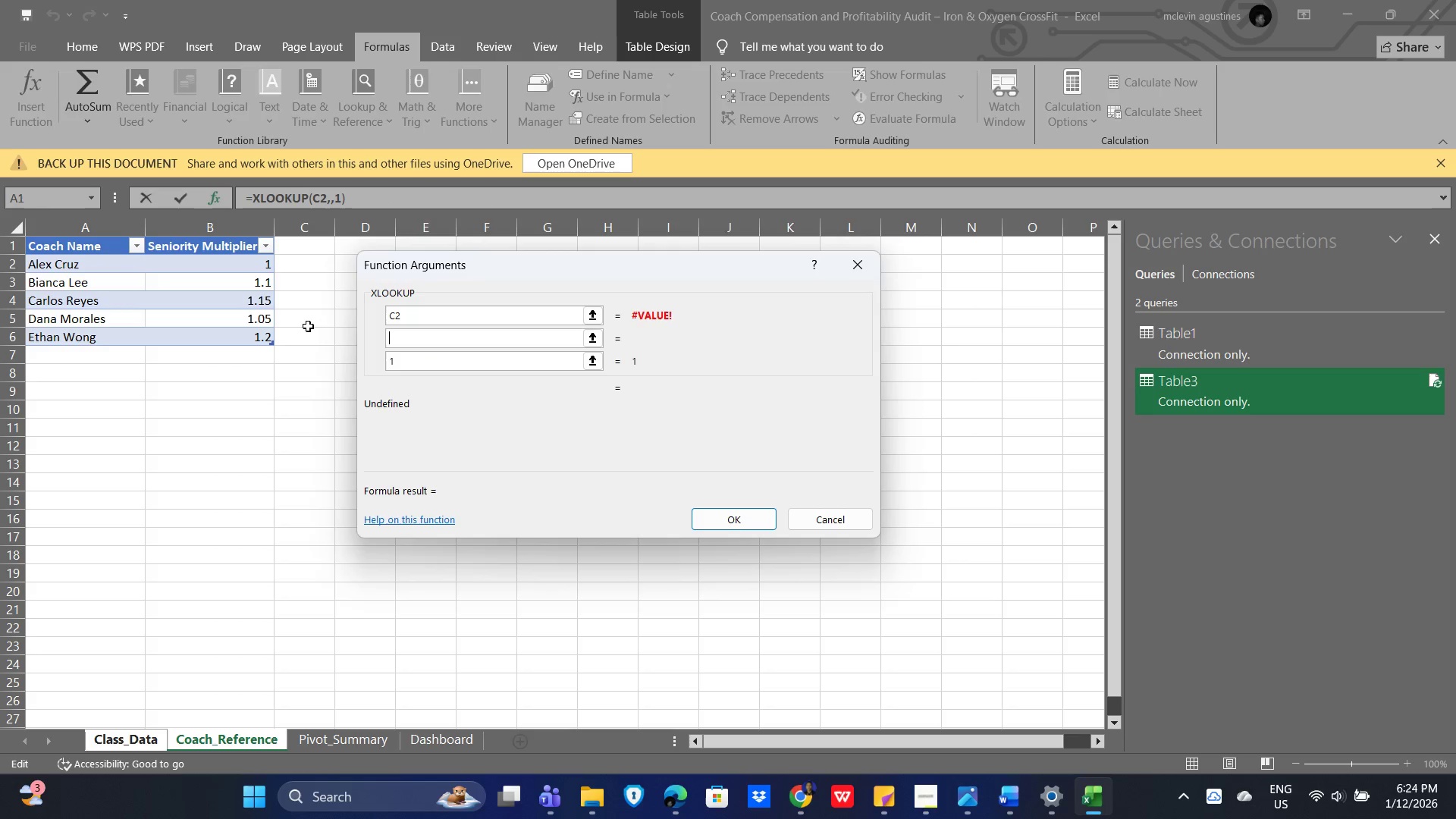 
key(Backspace)
 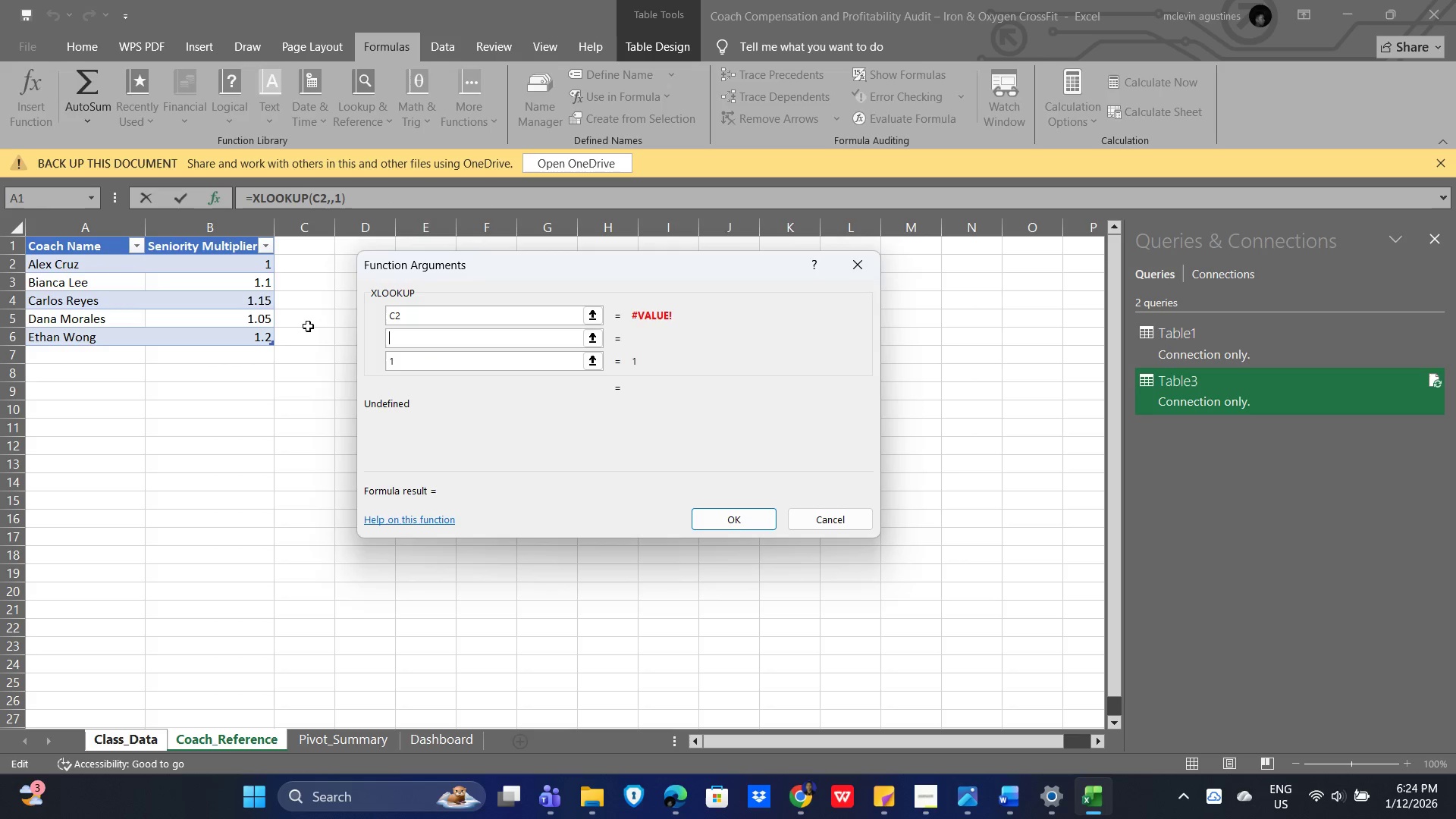 
key(Backspace)
 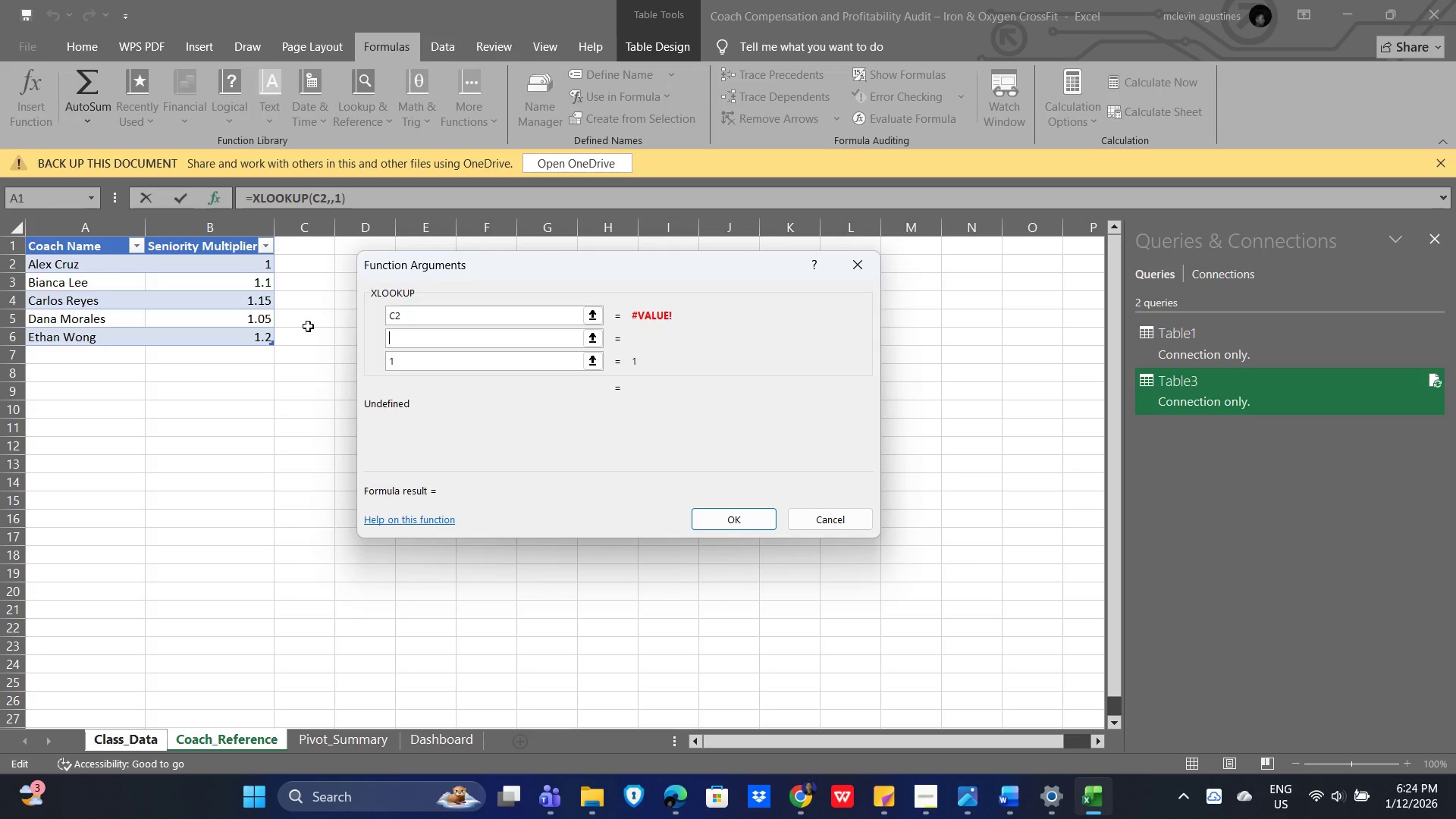 
key(Backspace)
 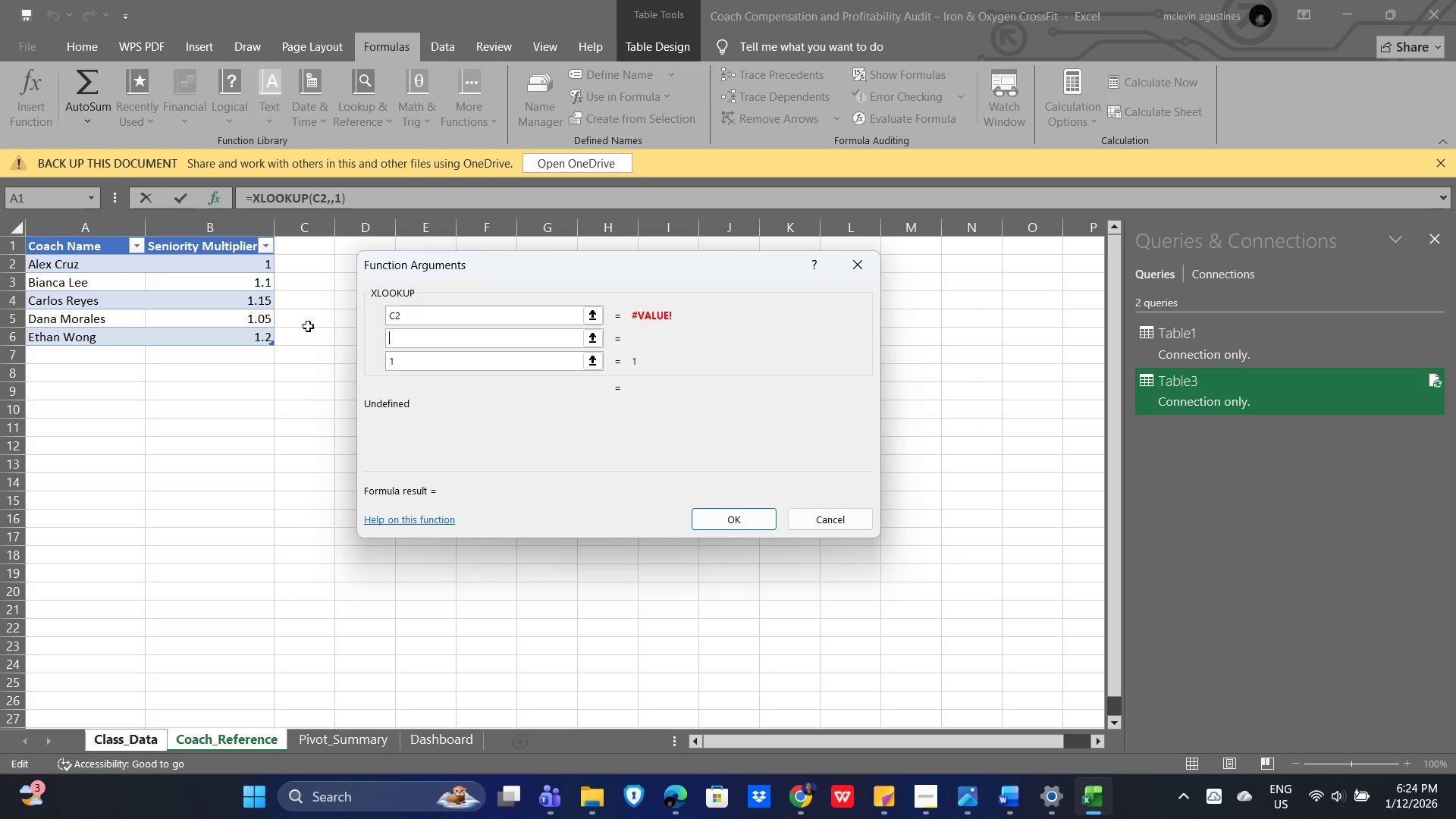 
key(Backspace)
 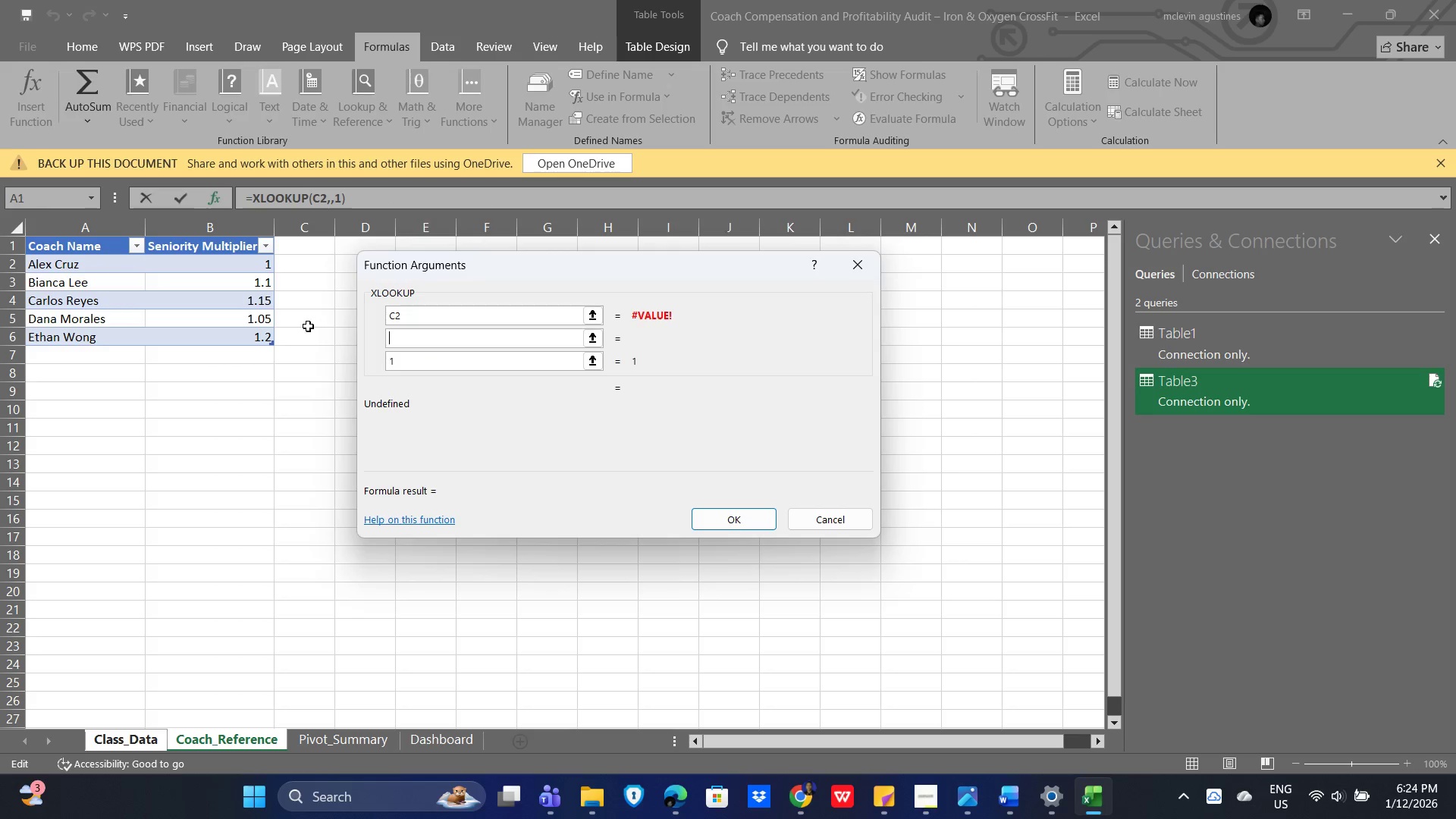 
key(Backspace)
 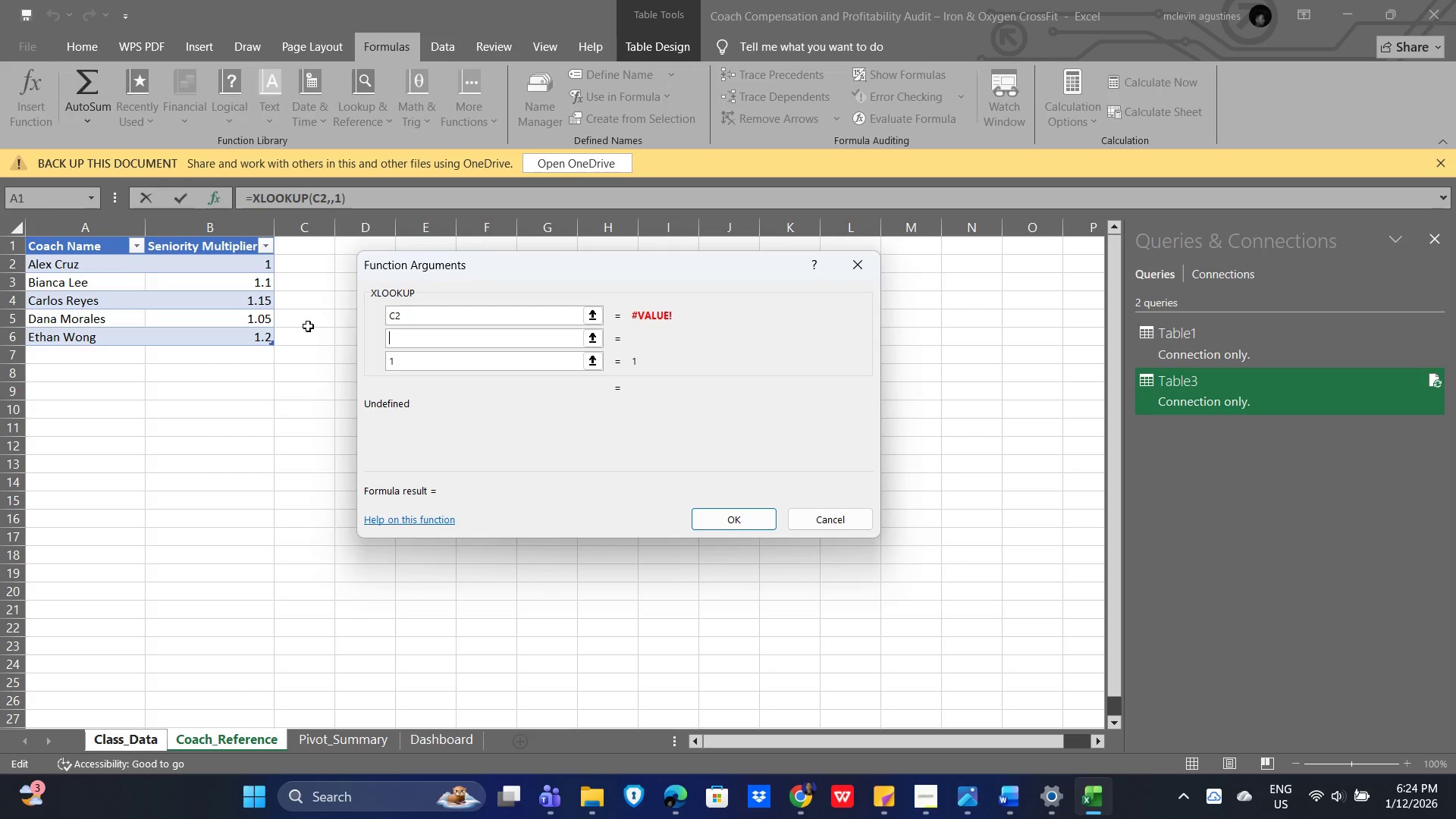 
key(Backspace)
 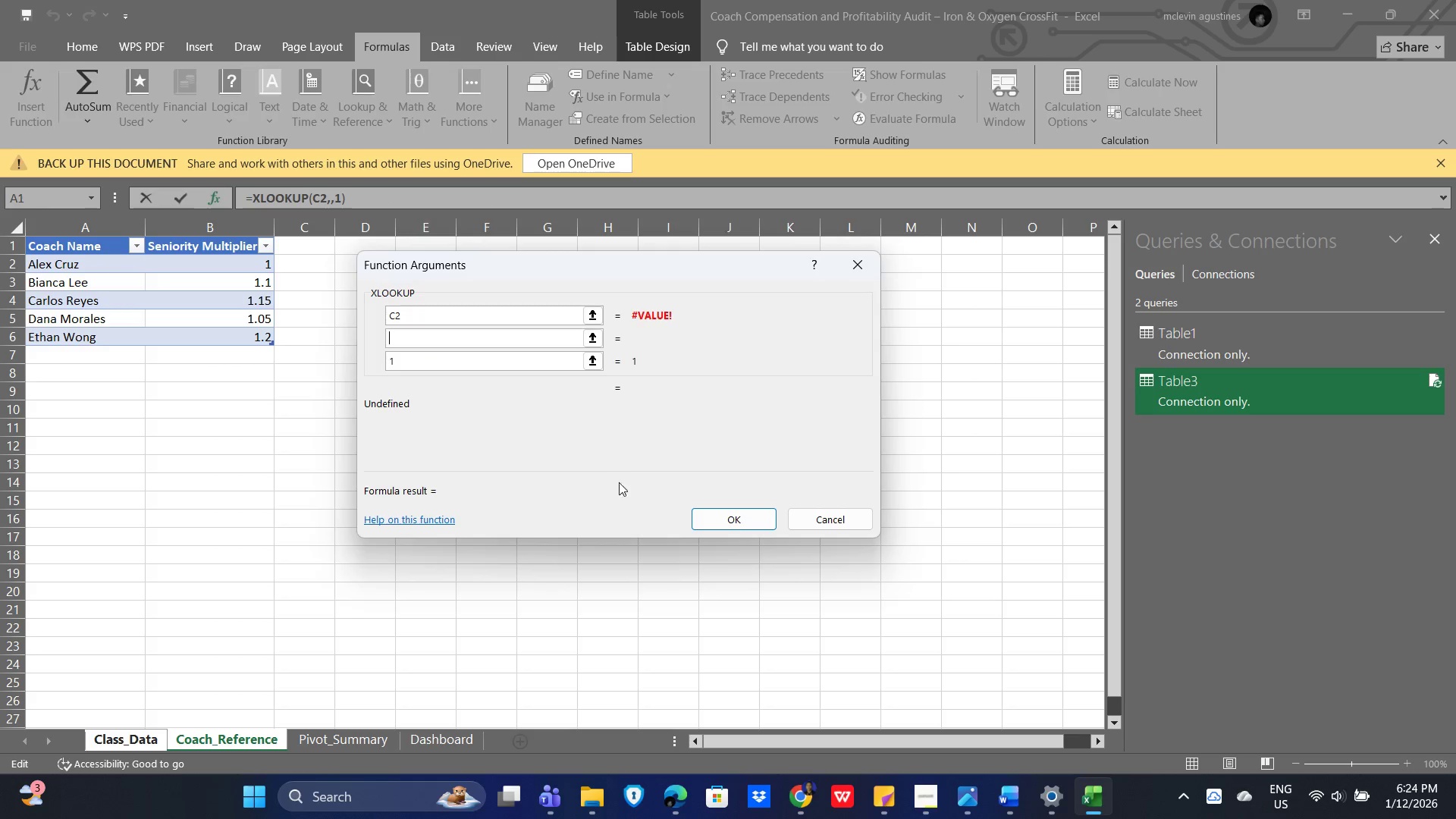 
left_click([610, 397])
 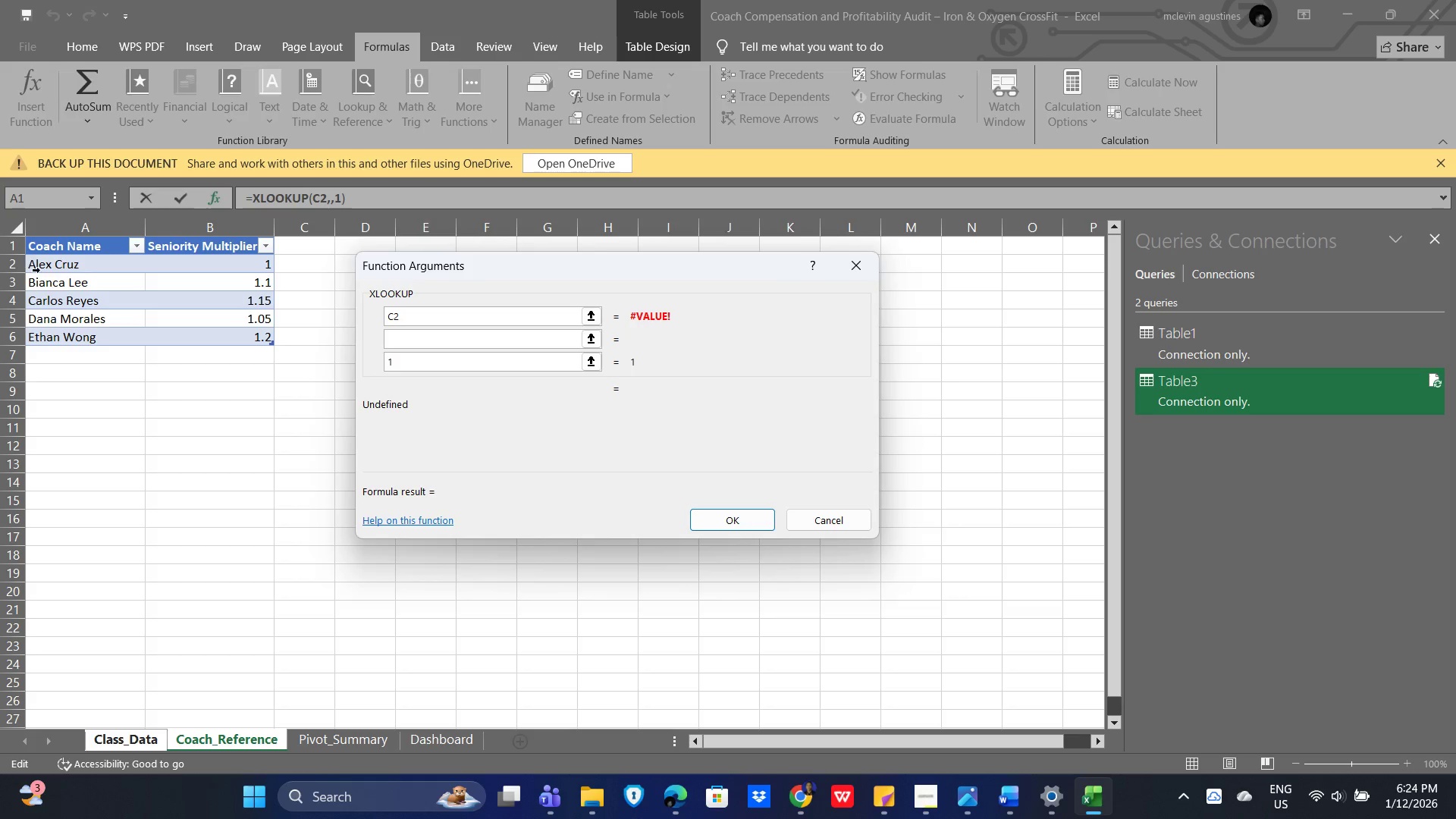 
left_click_drag(start_coordinate=[63, 265], to_coordinate=[62, 272])
 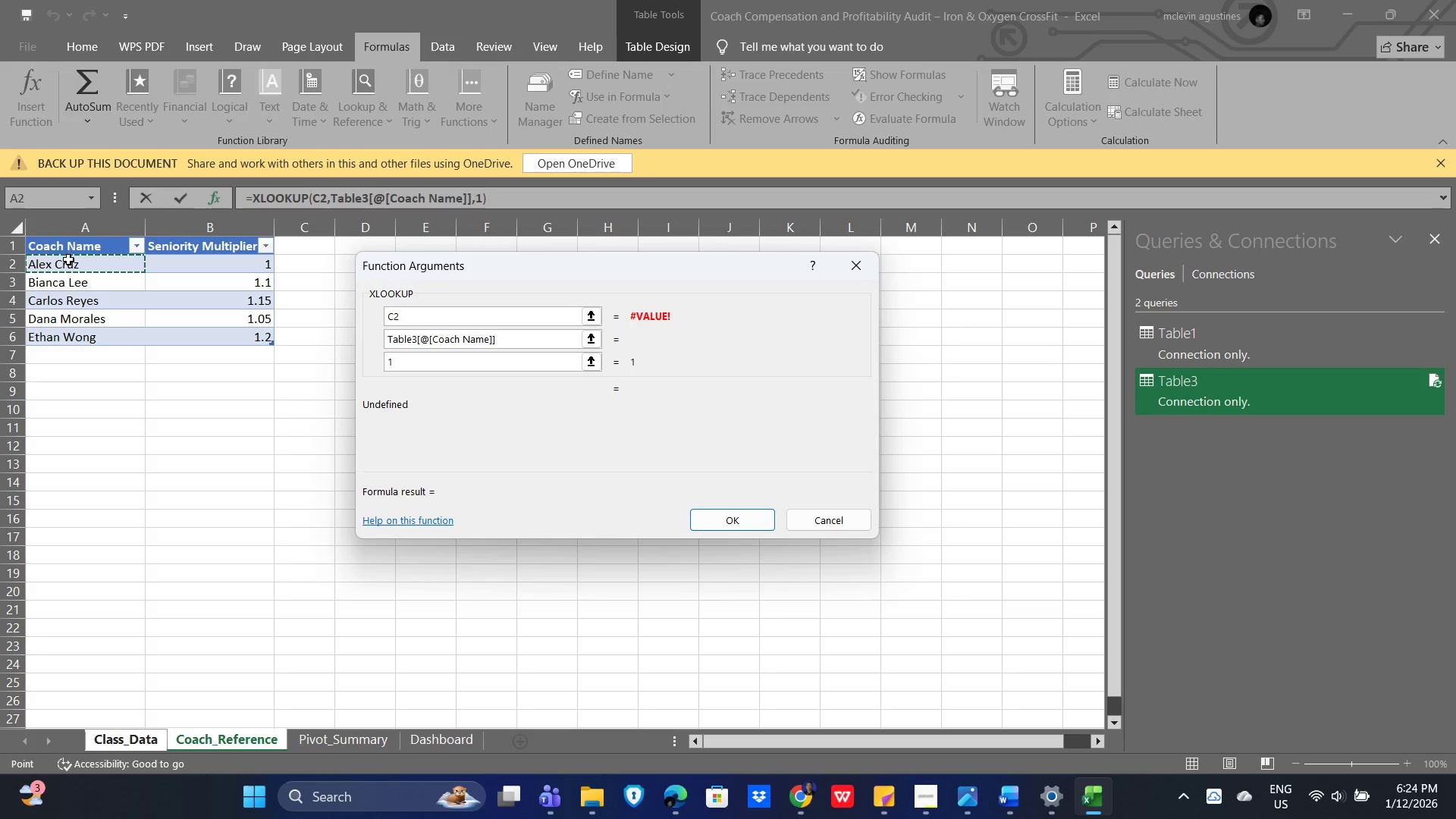 
left_click_drag(start_coordinate=[67, 246], to_coordinate=[200, 244])
 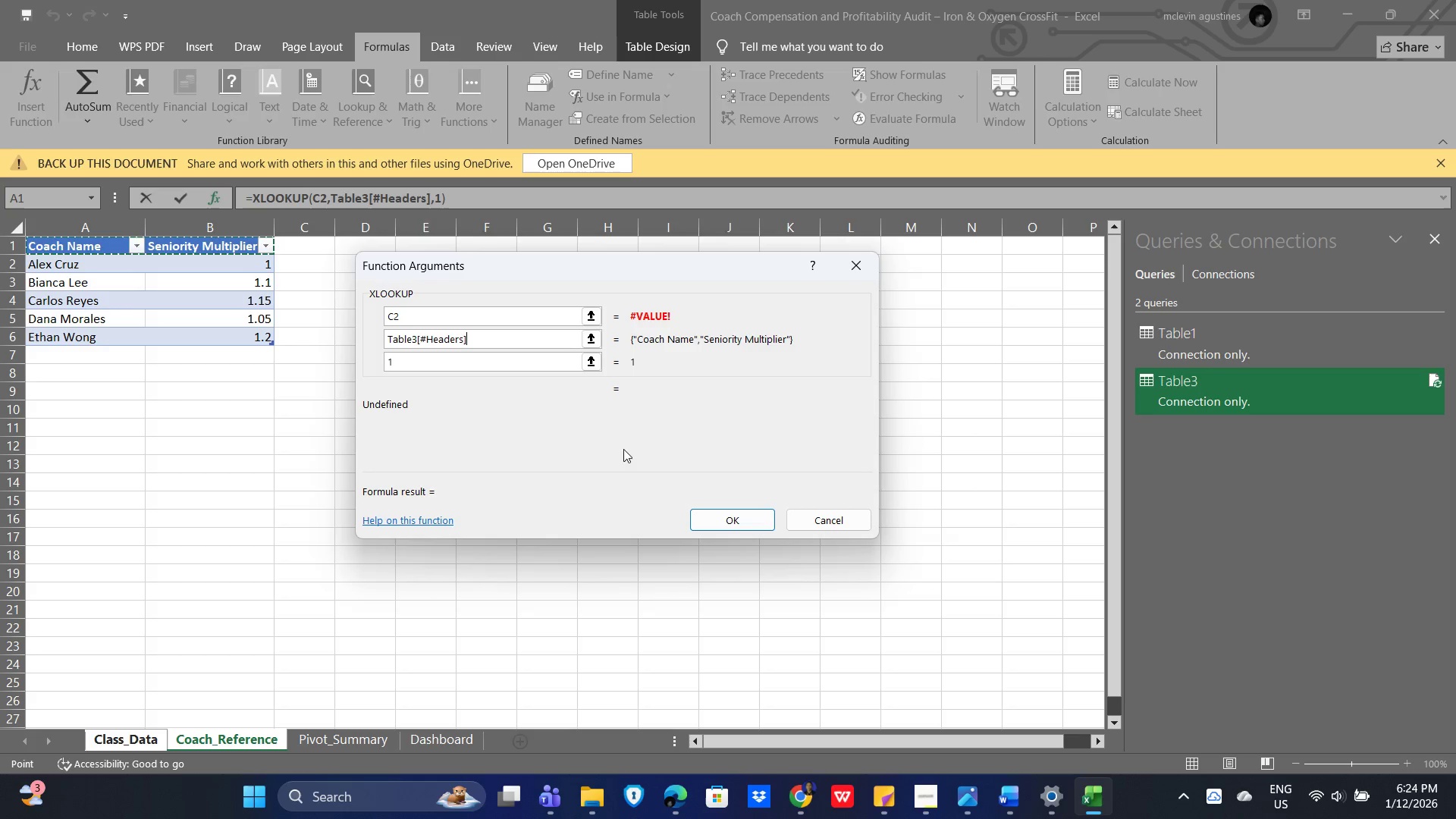 
wait(7.24)
 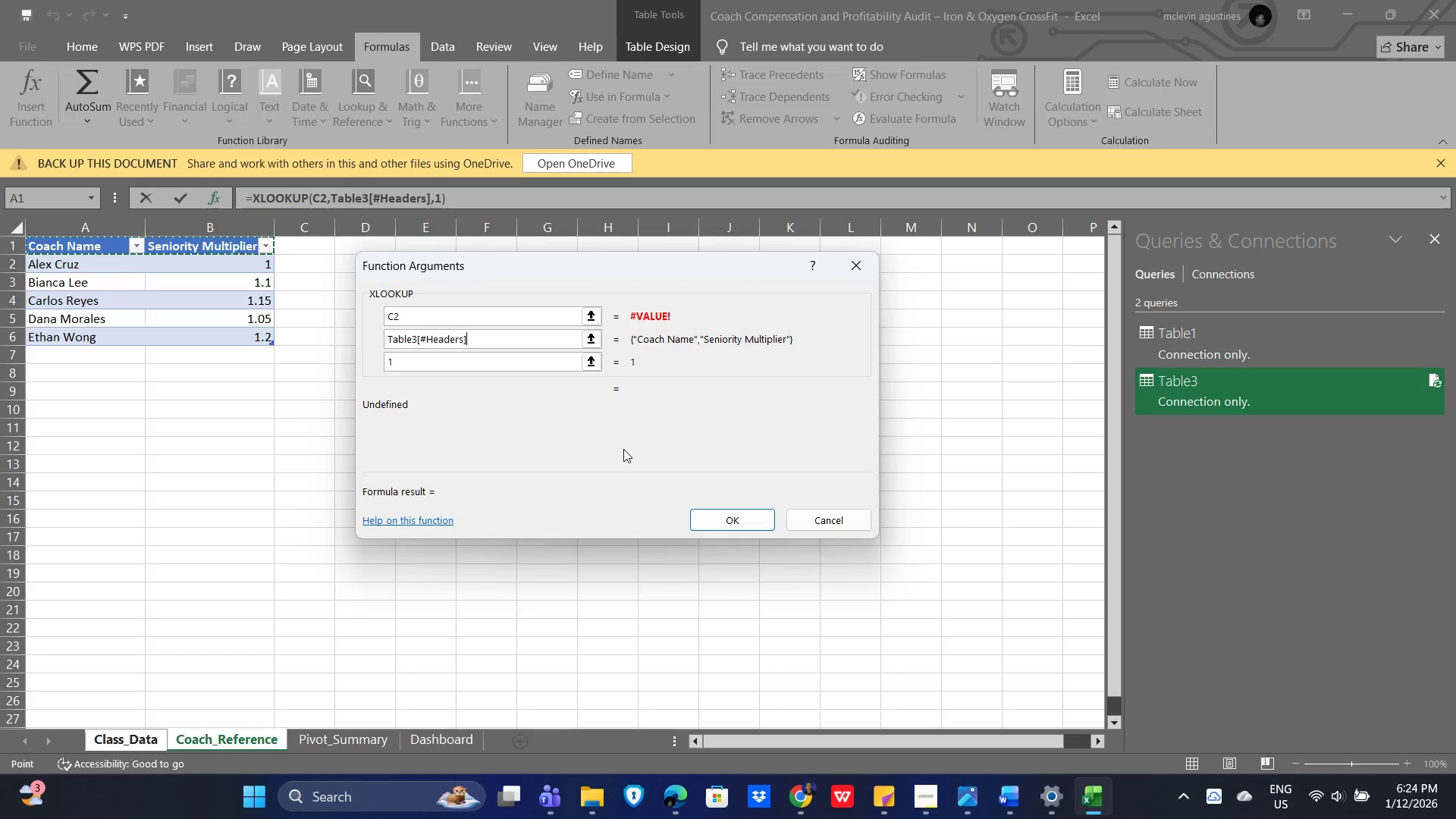 
left_click([743, 520])
 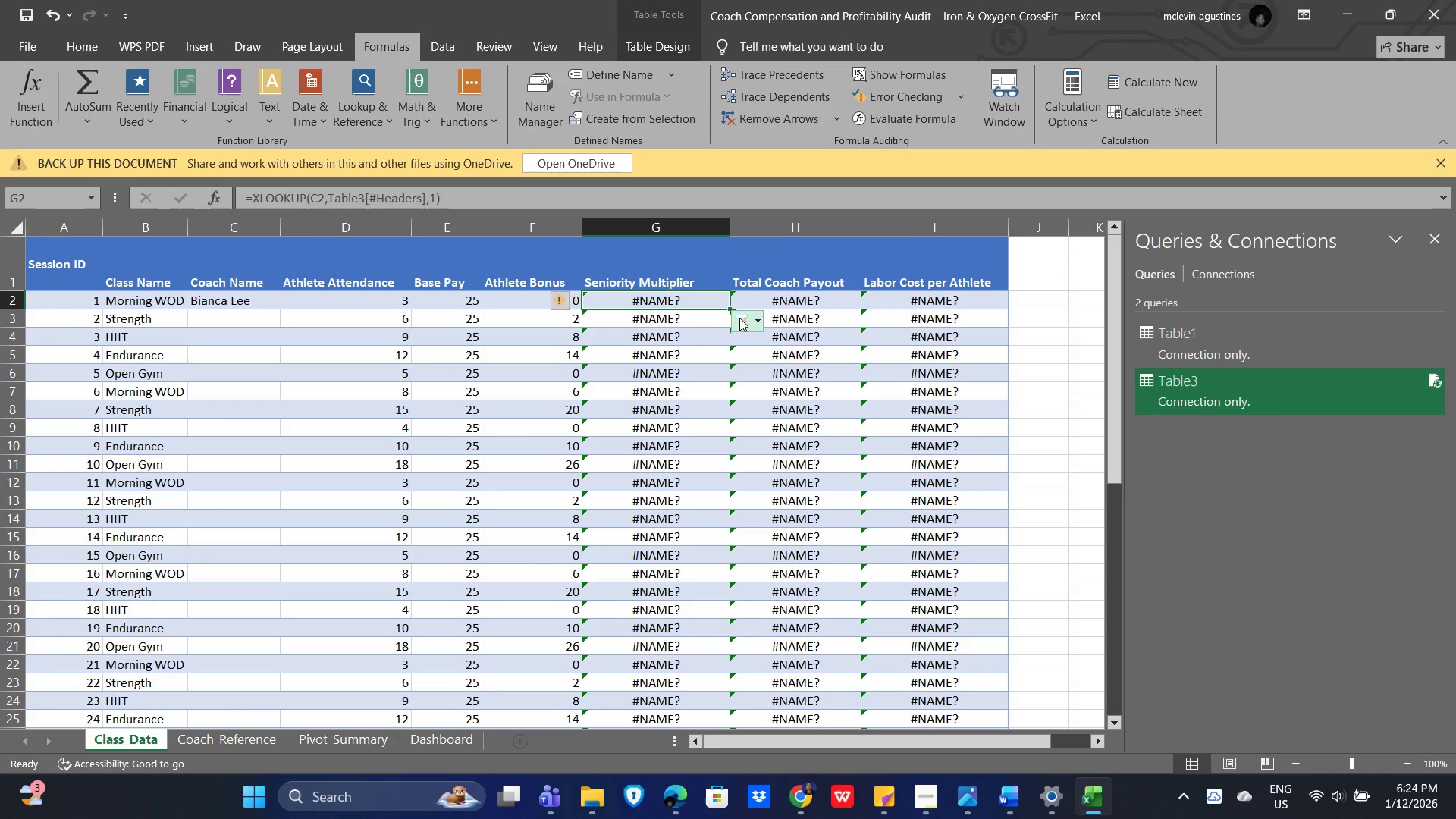 
left_click([658, 300])
 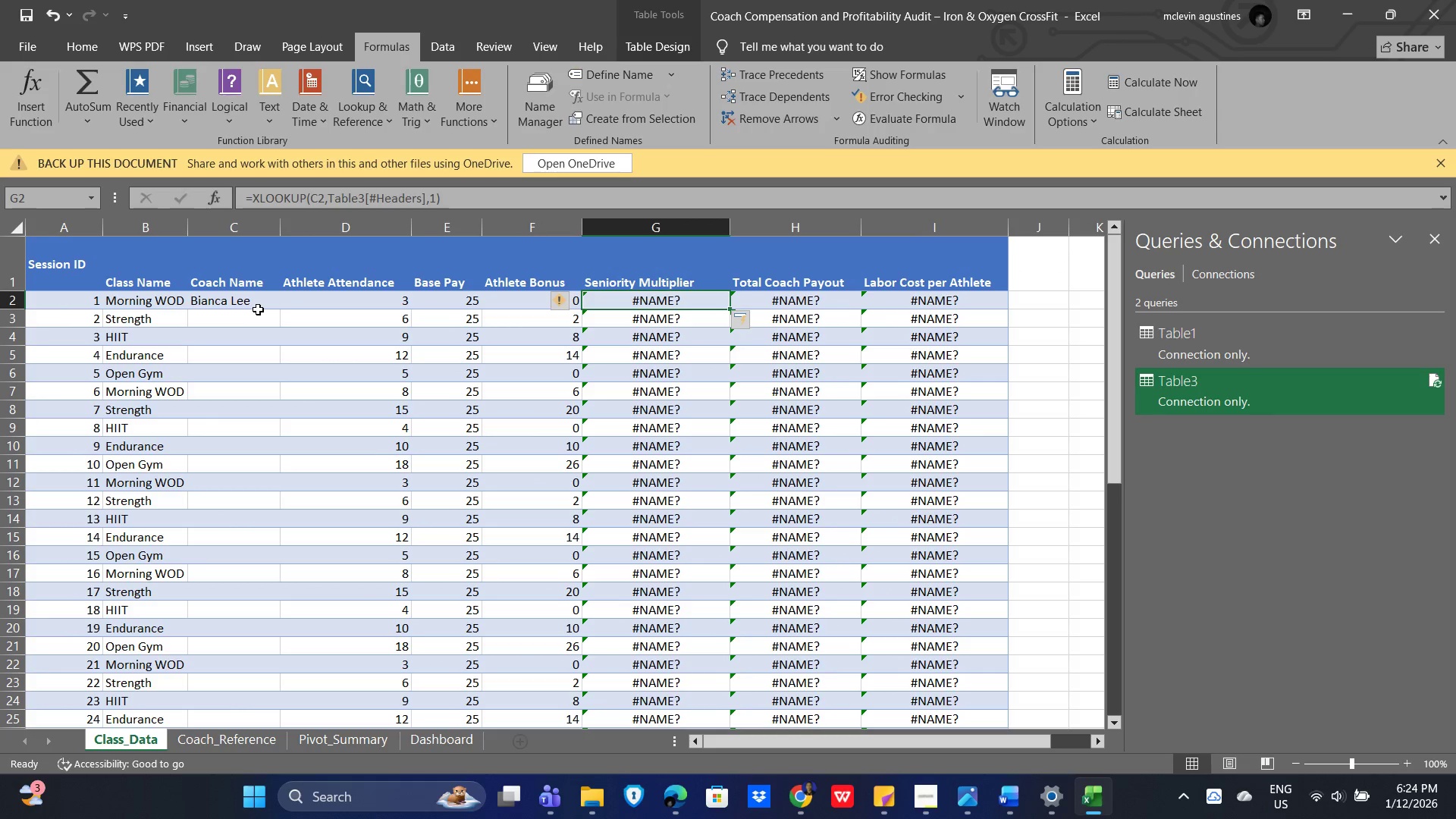 
left_click([223, 318])
 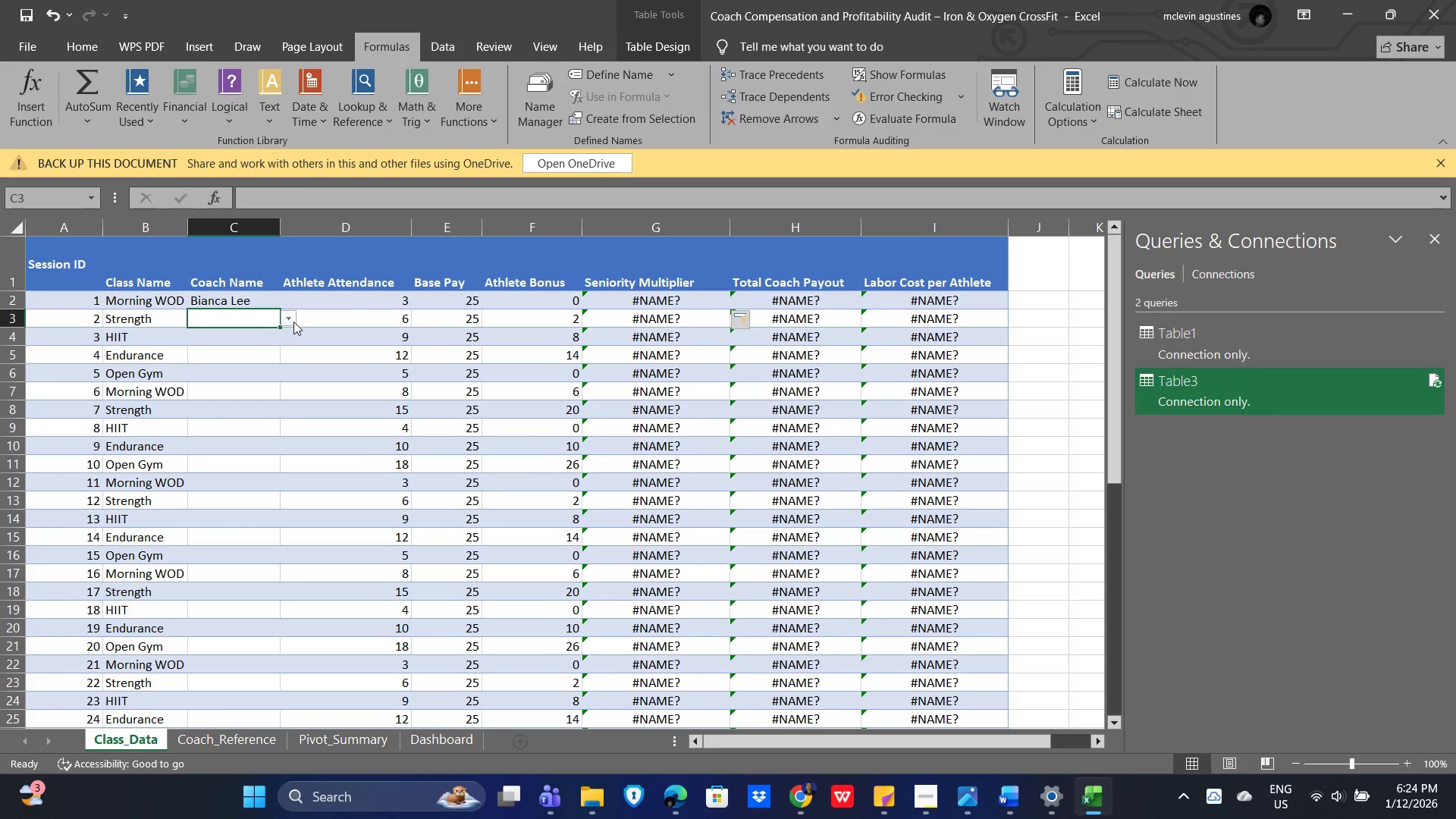 
left_click([286, 319])
 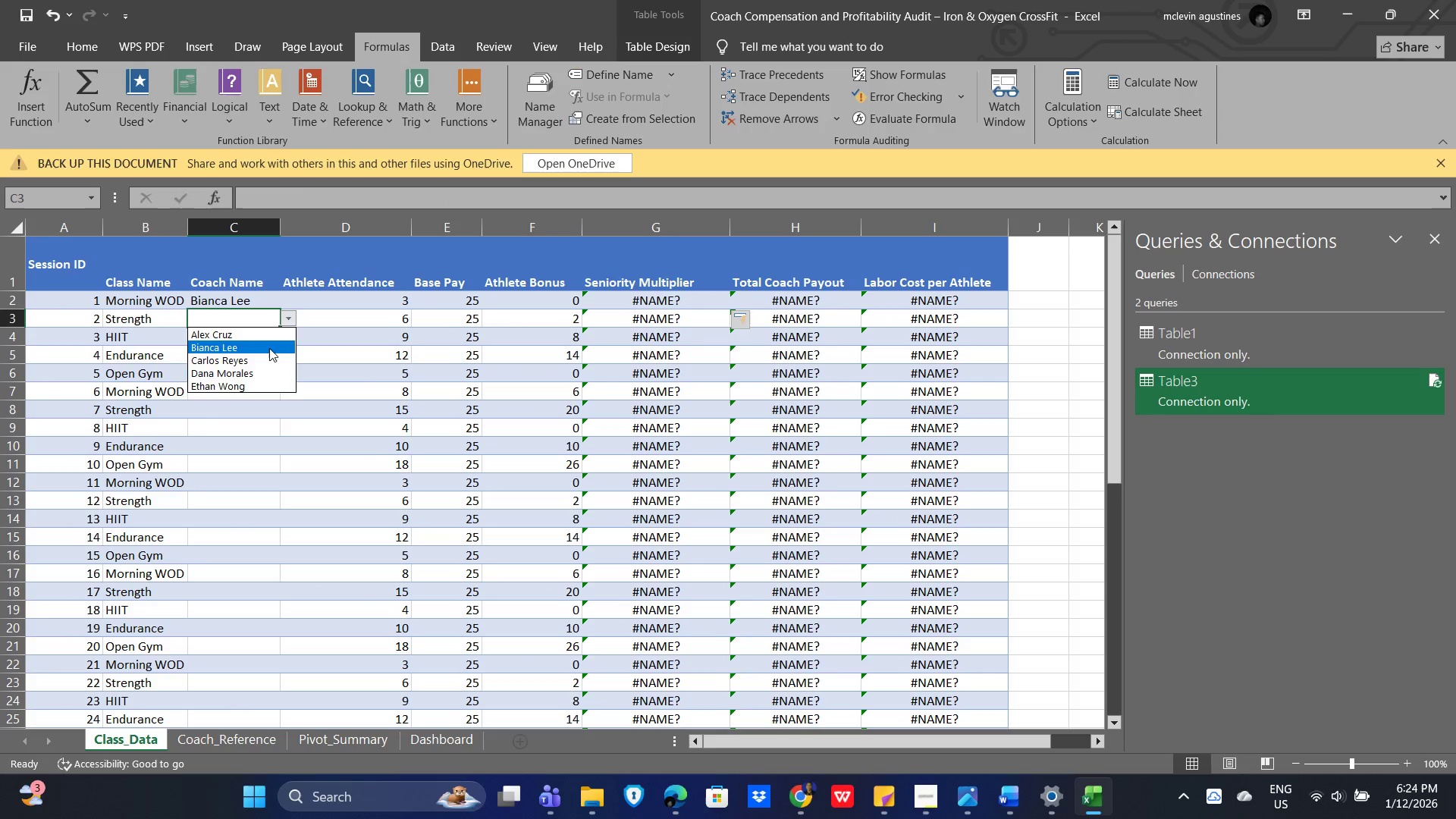 
left_click([269, 348])
 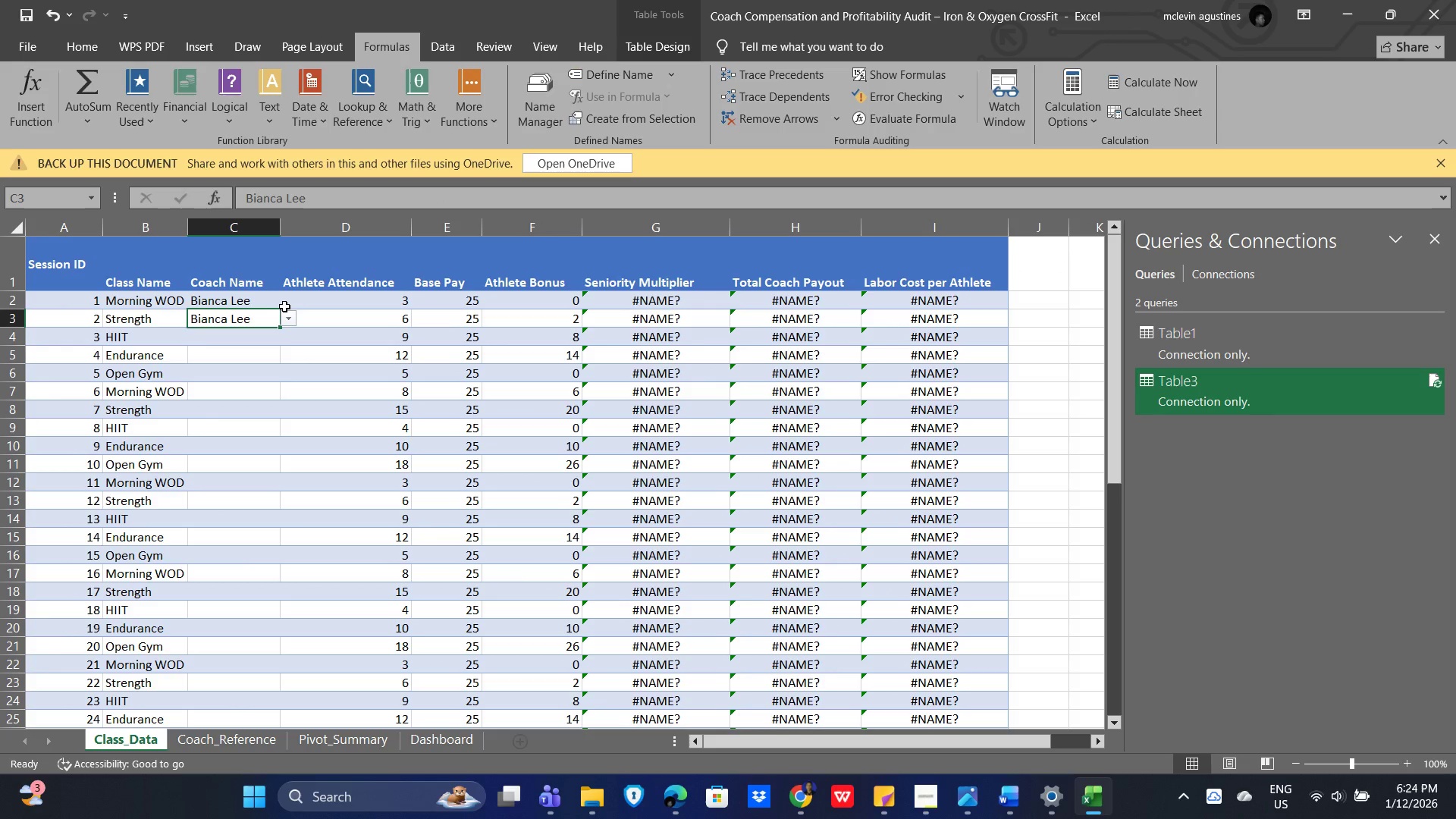 
left_click([256, 301])
 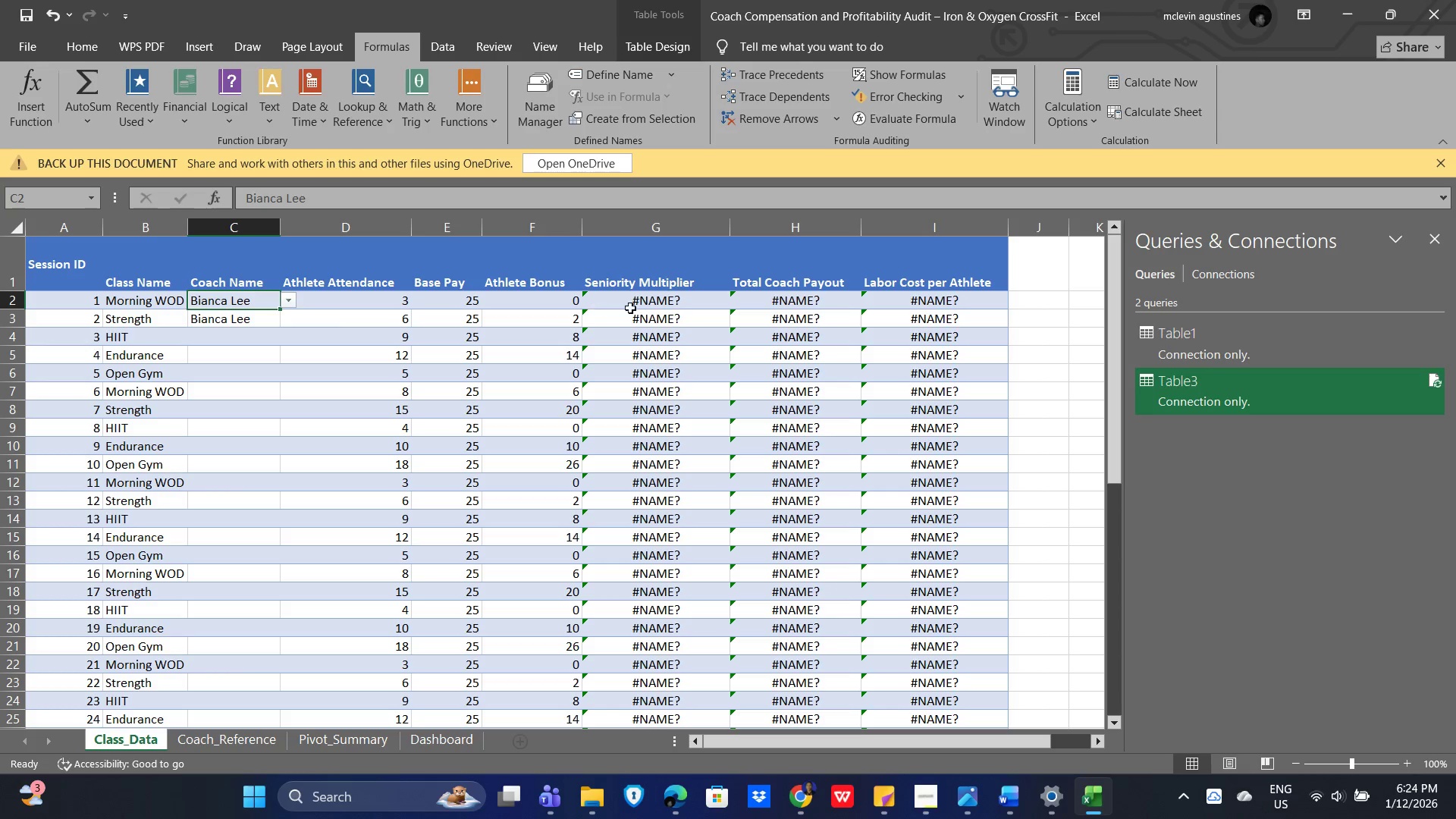 
left_click([663, 301])
 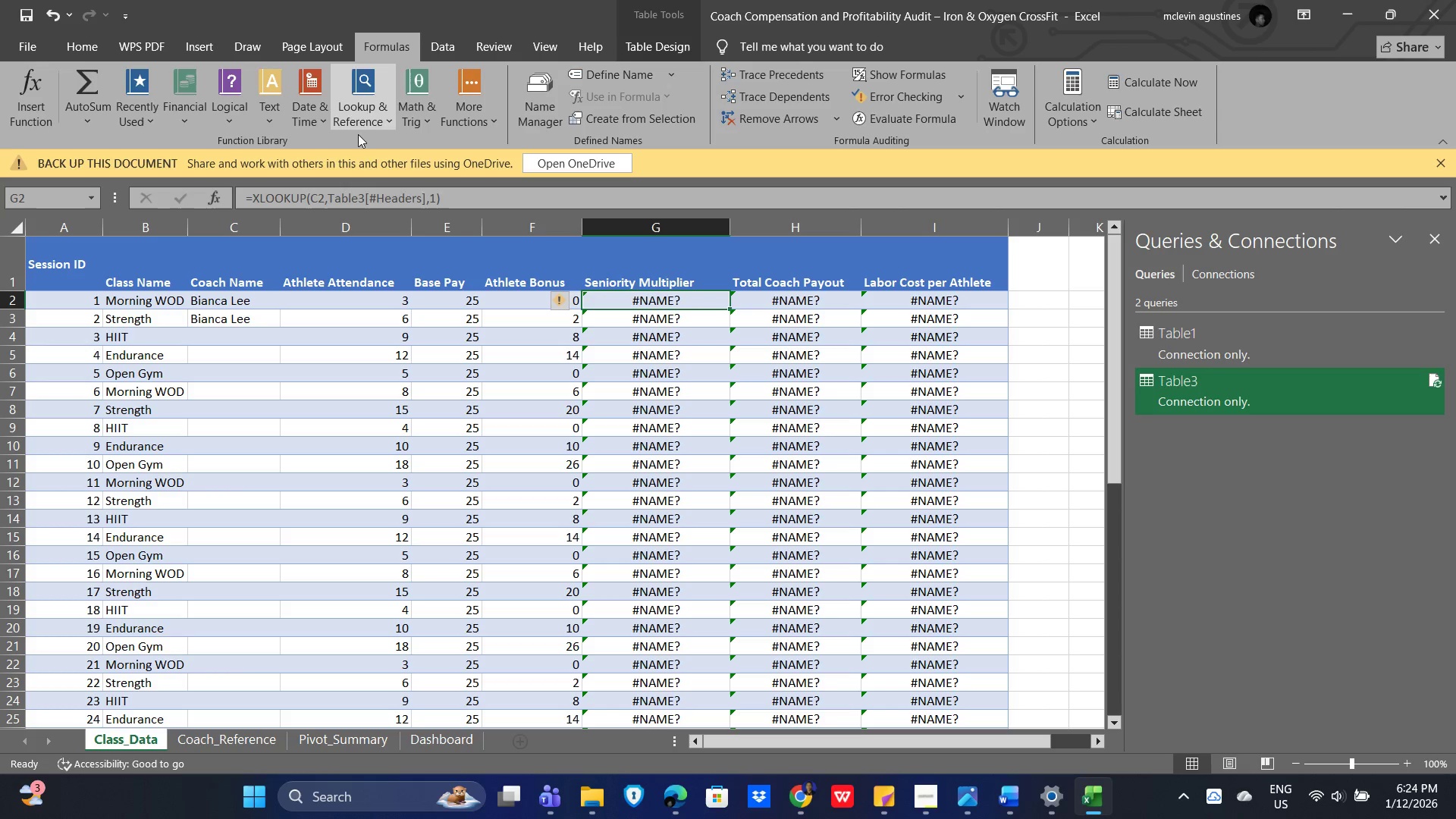 
left_click([384, 120])
 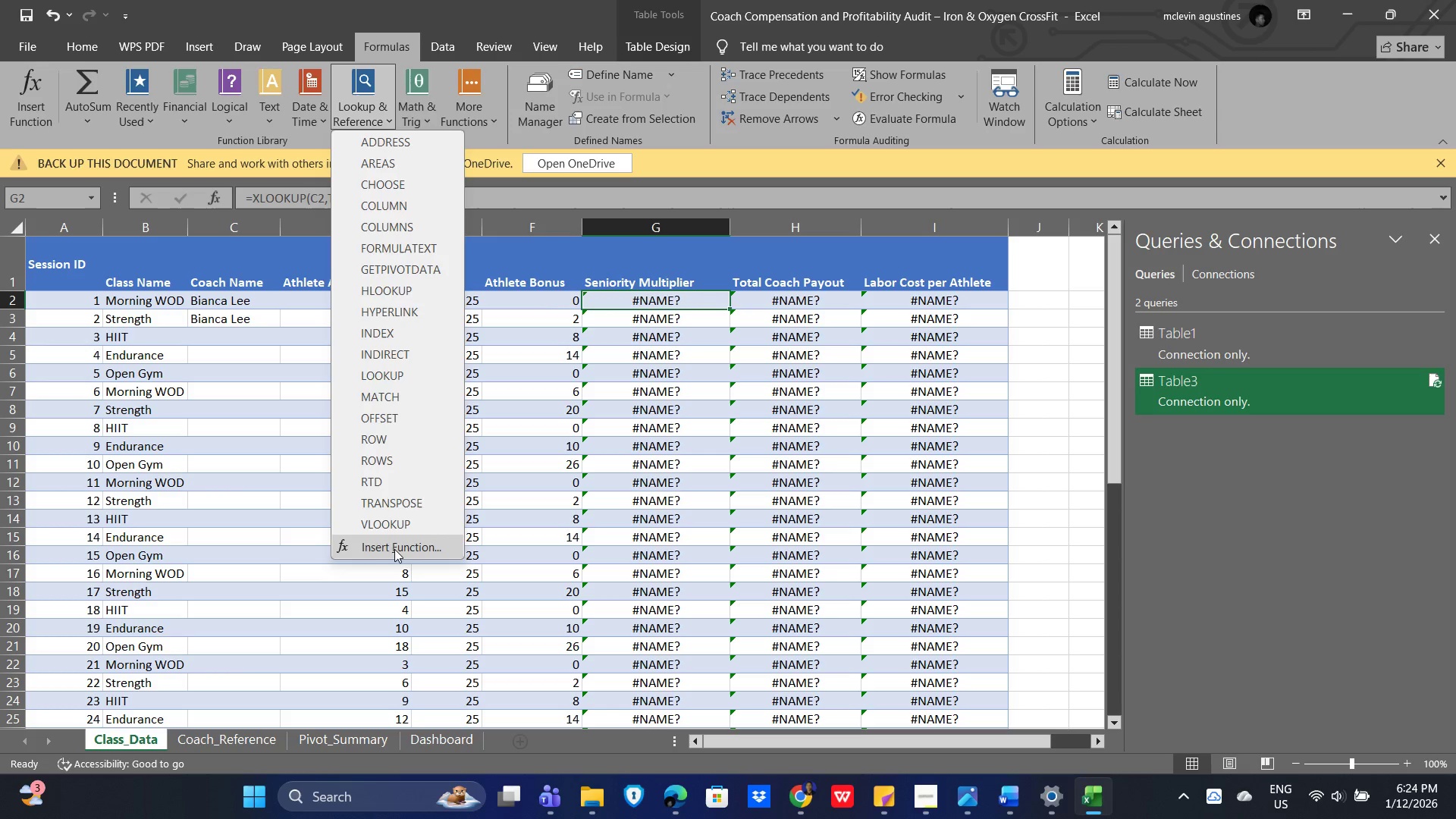 
left_click([391, 548])
 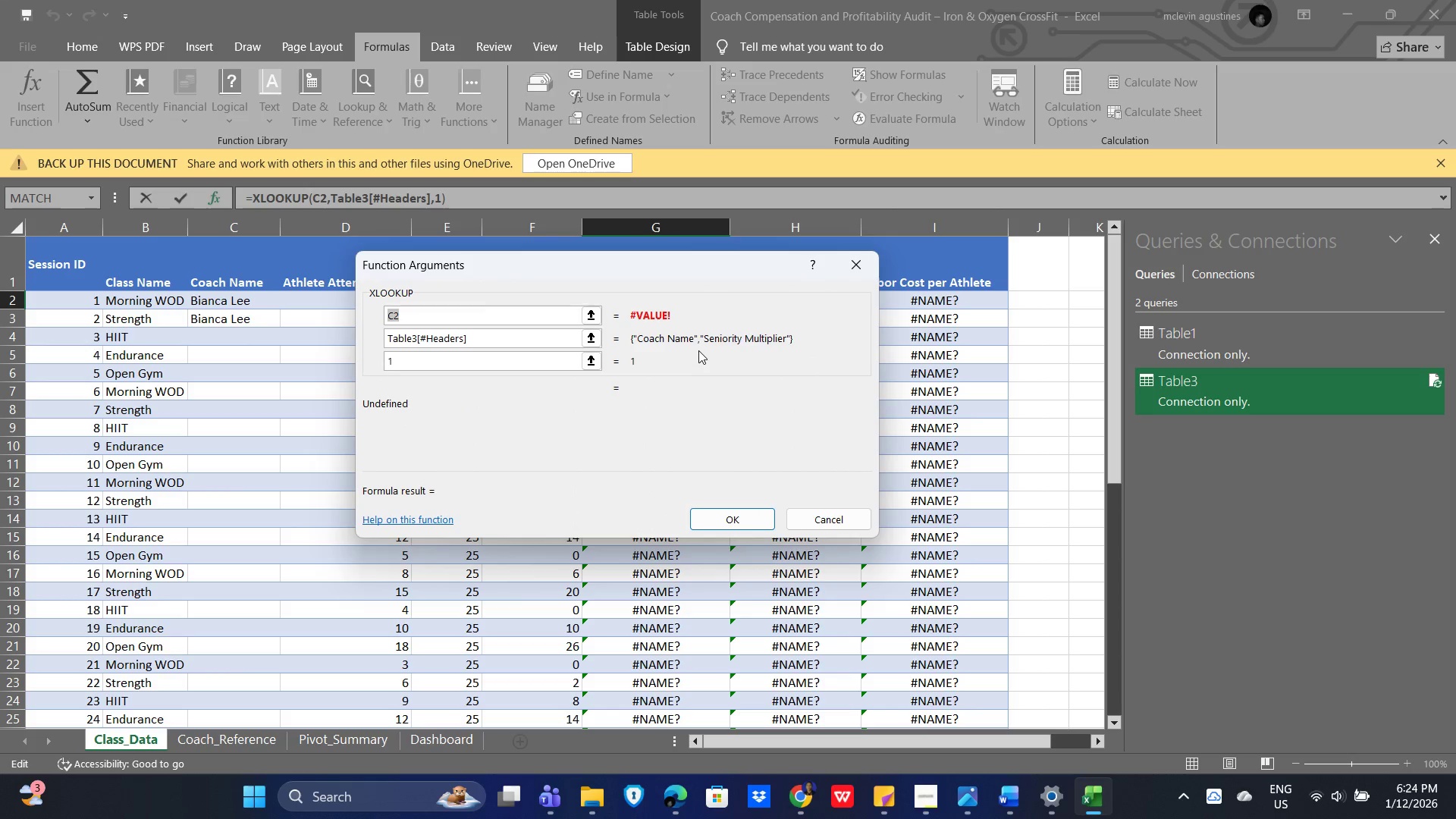 
wait(5.59)
 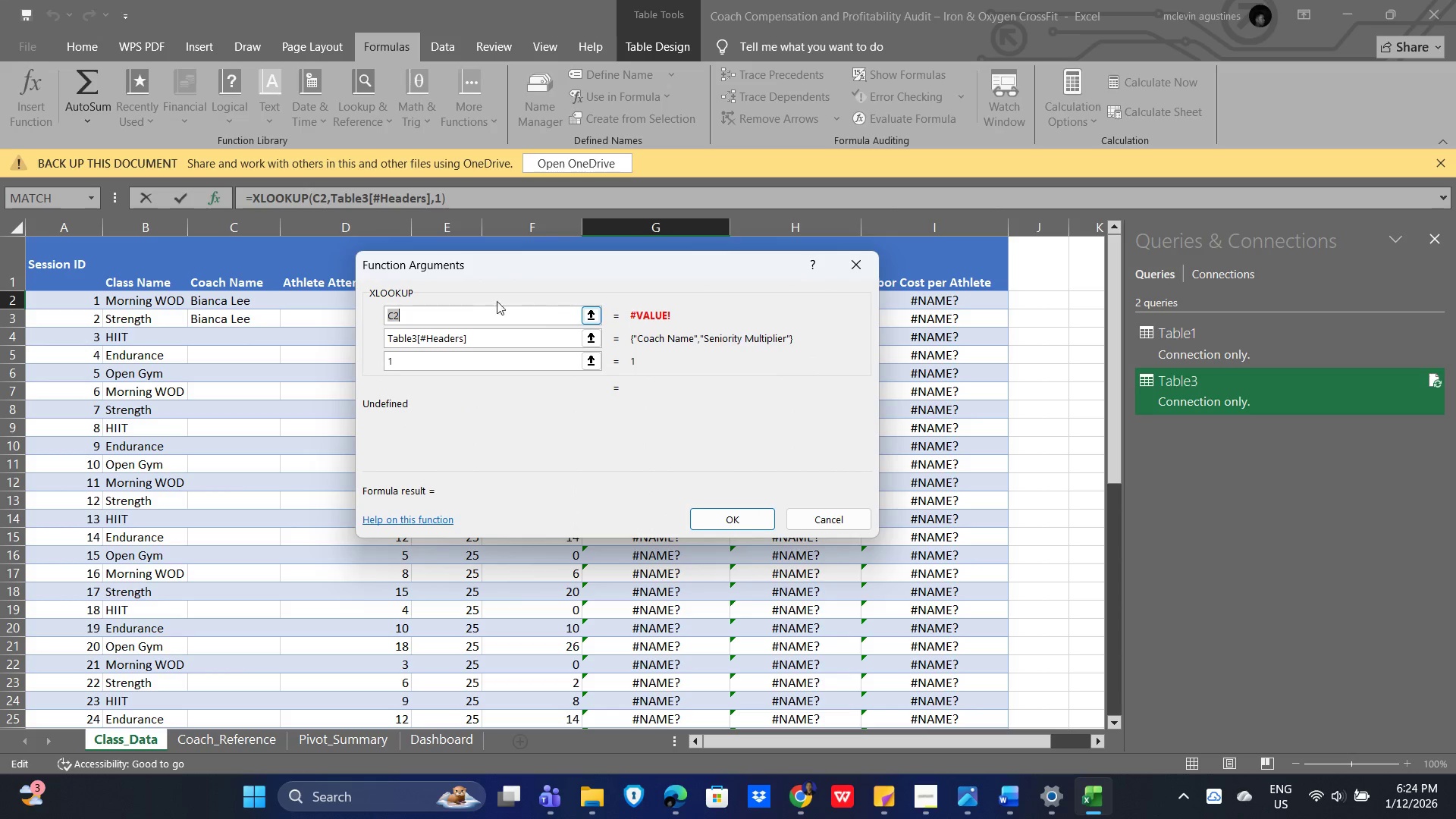 
left_click([595, 335])
 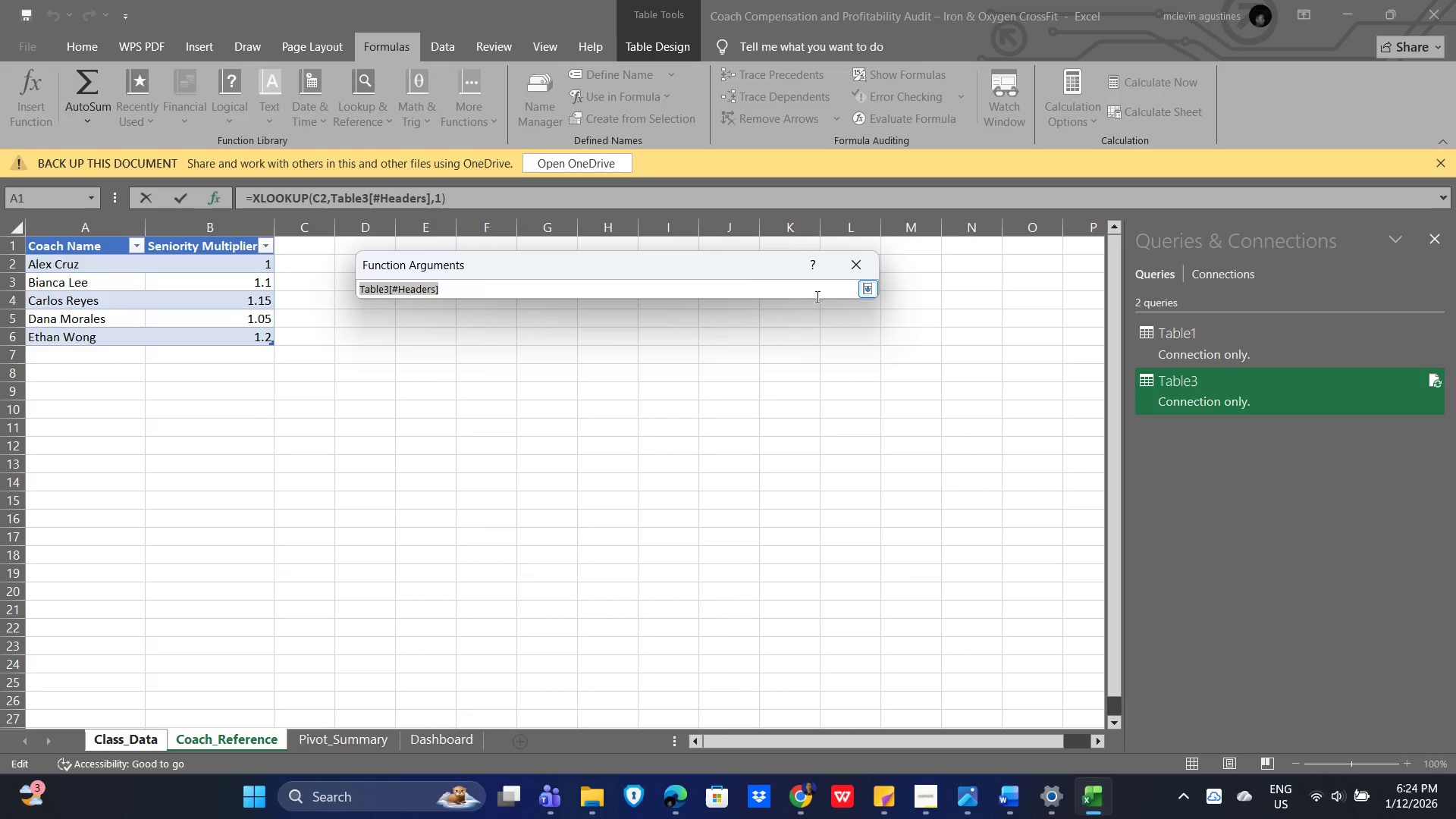 
left_click([868, 293])
 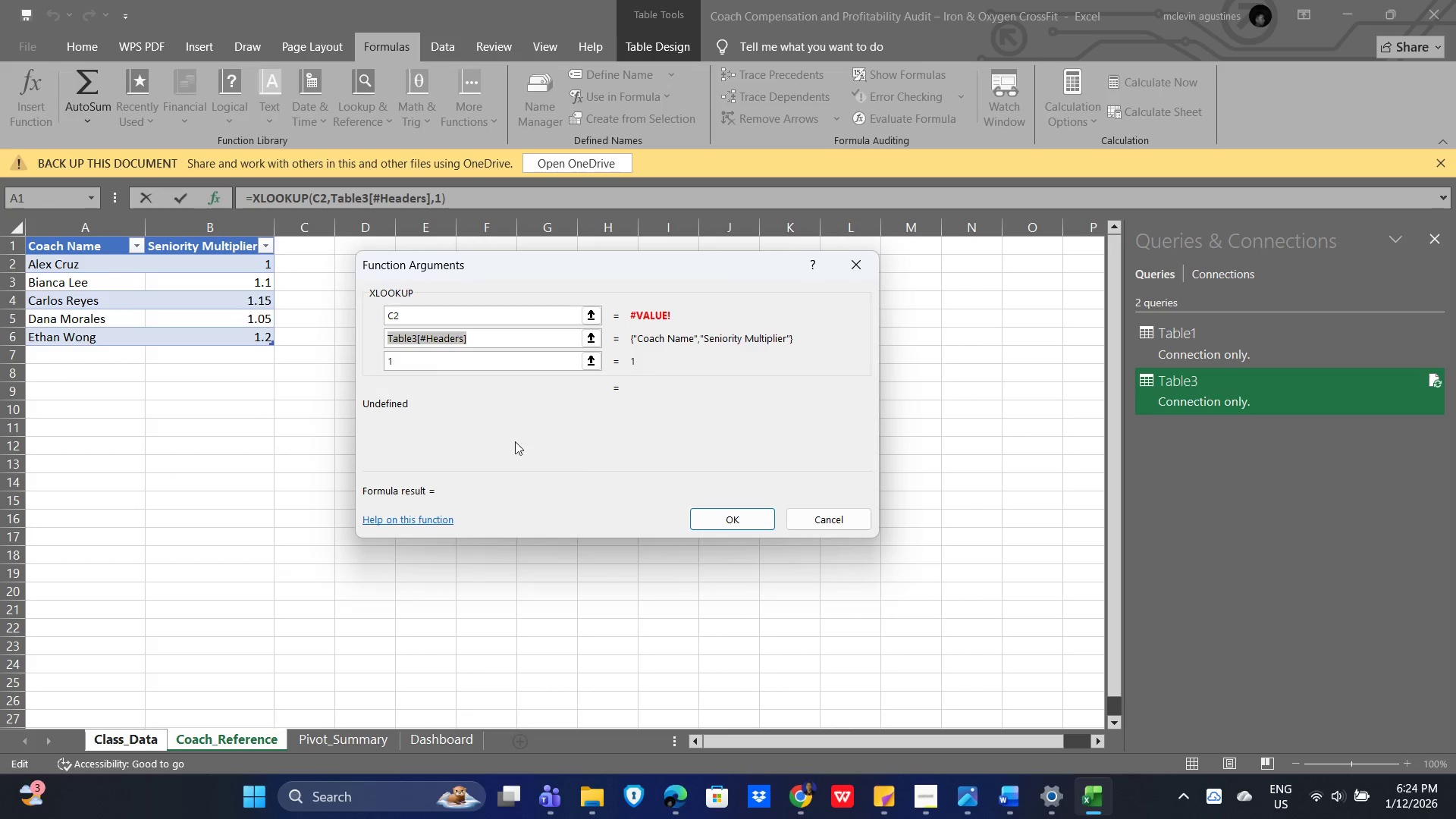 
left_click([479, 425])
 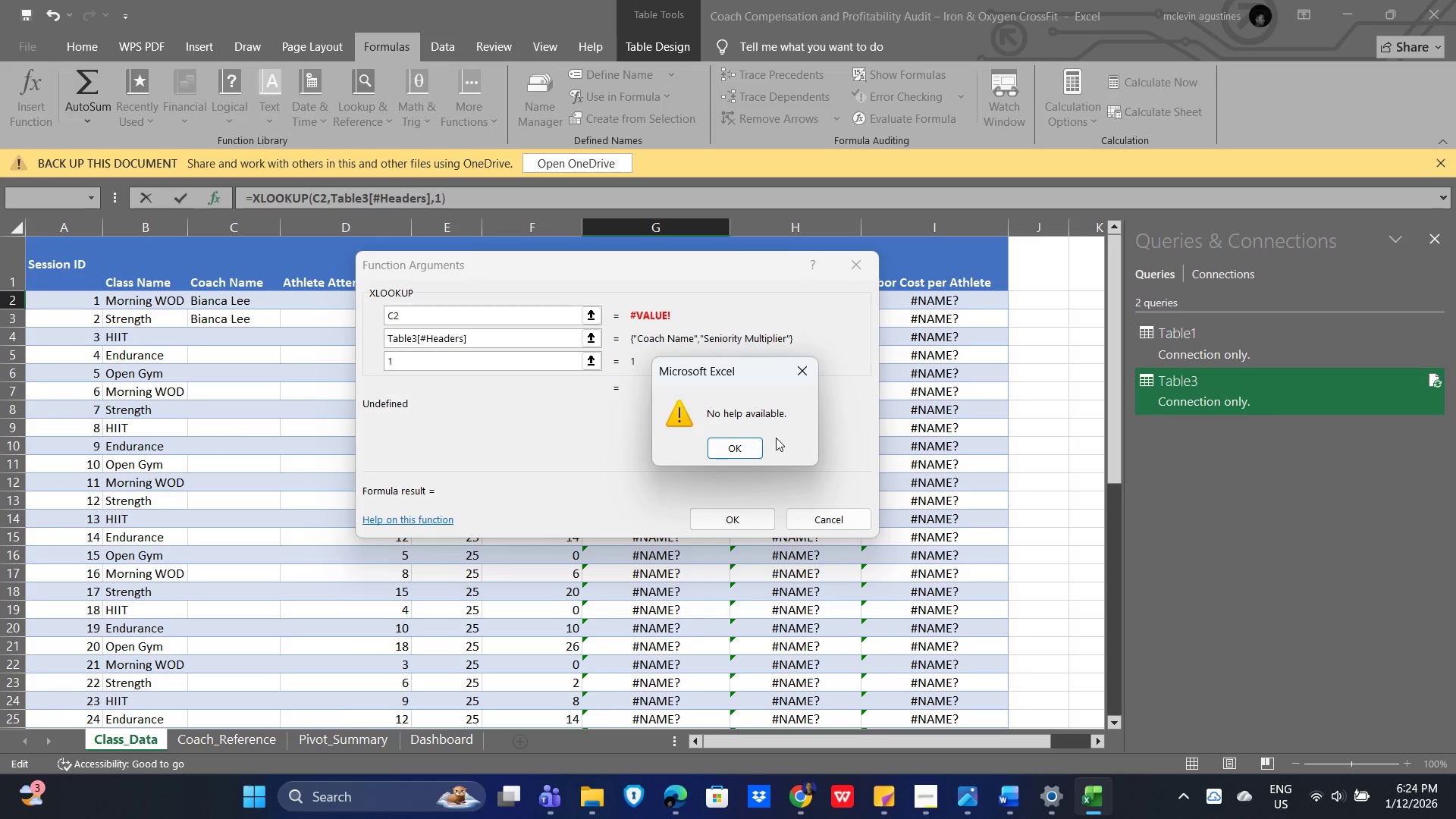 
wait(5.52)
 